 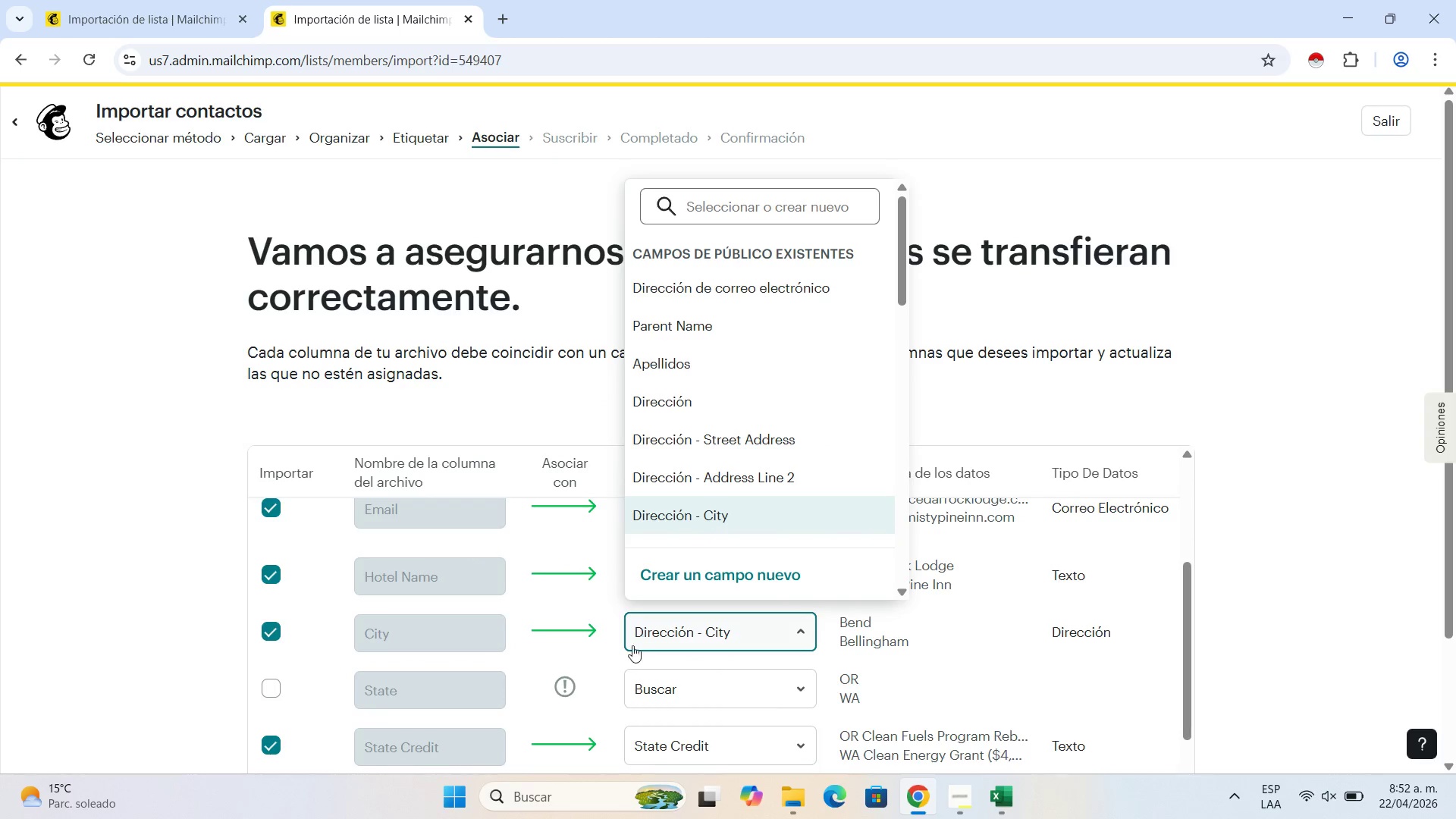 
scroll: coordinate [439, 648], scroll_direction: down, amount: 4.0
 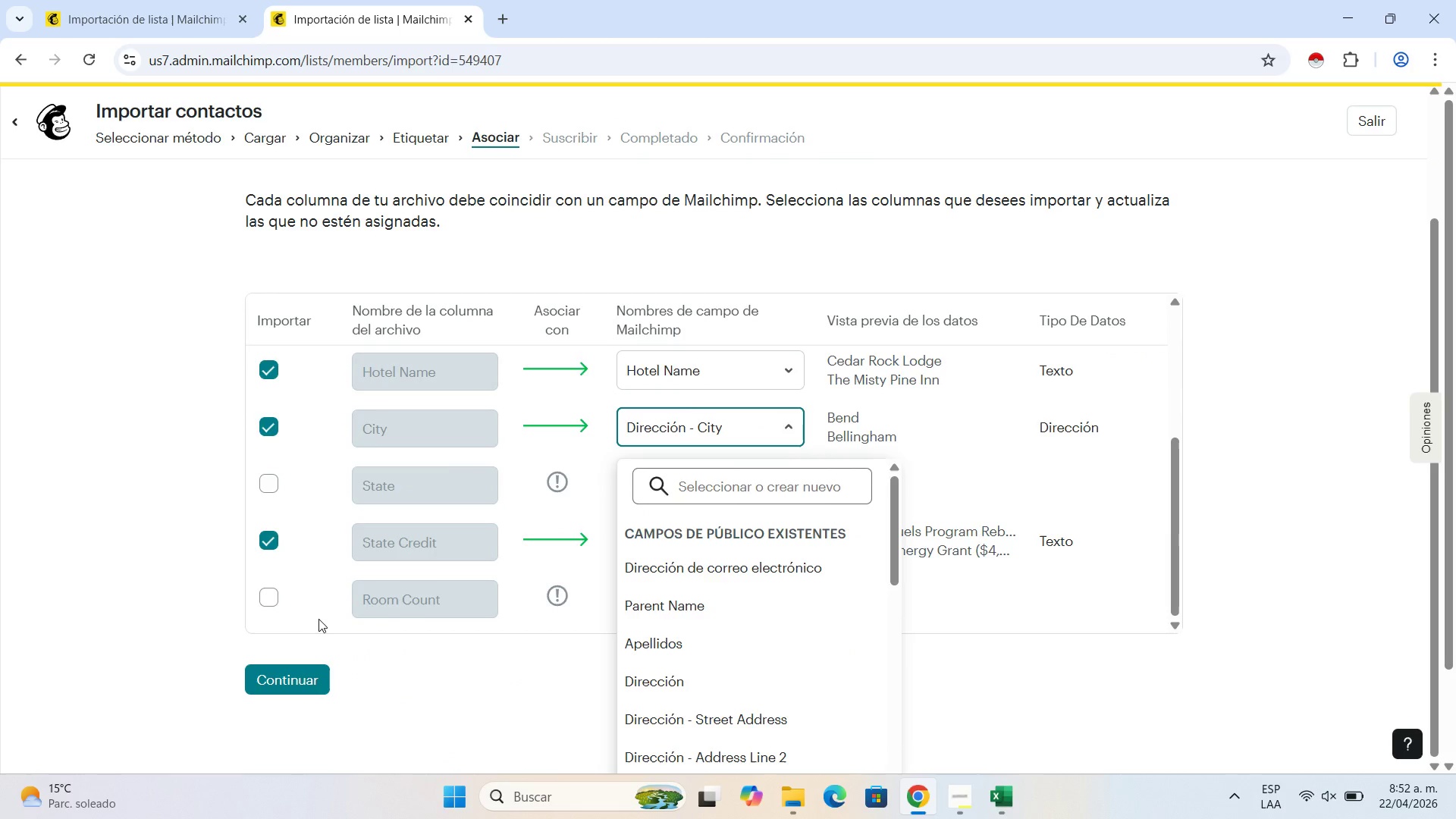 
left_click([310, 611])
 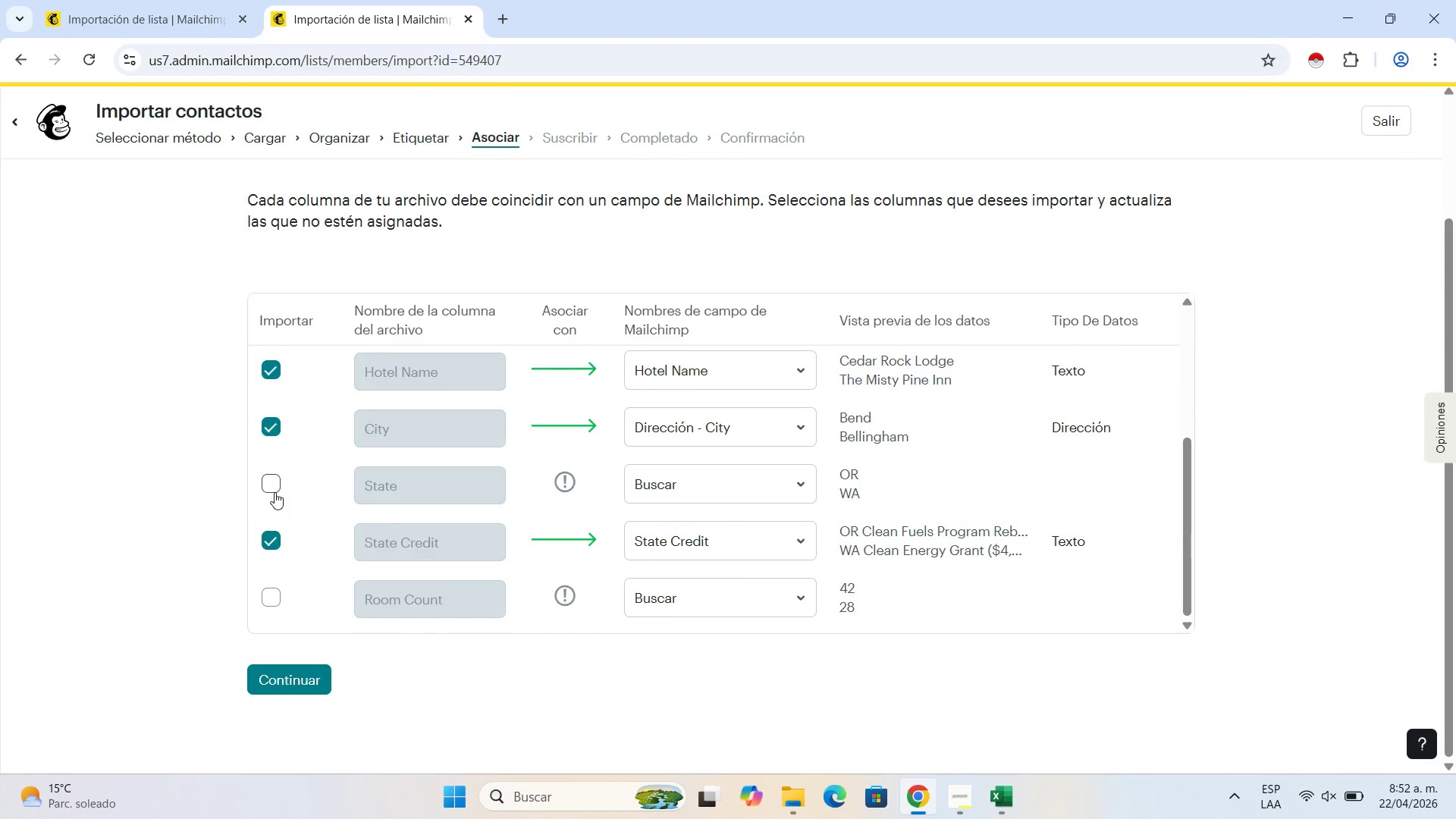 
left_click([275, 483])
 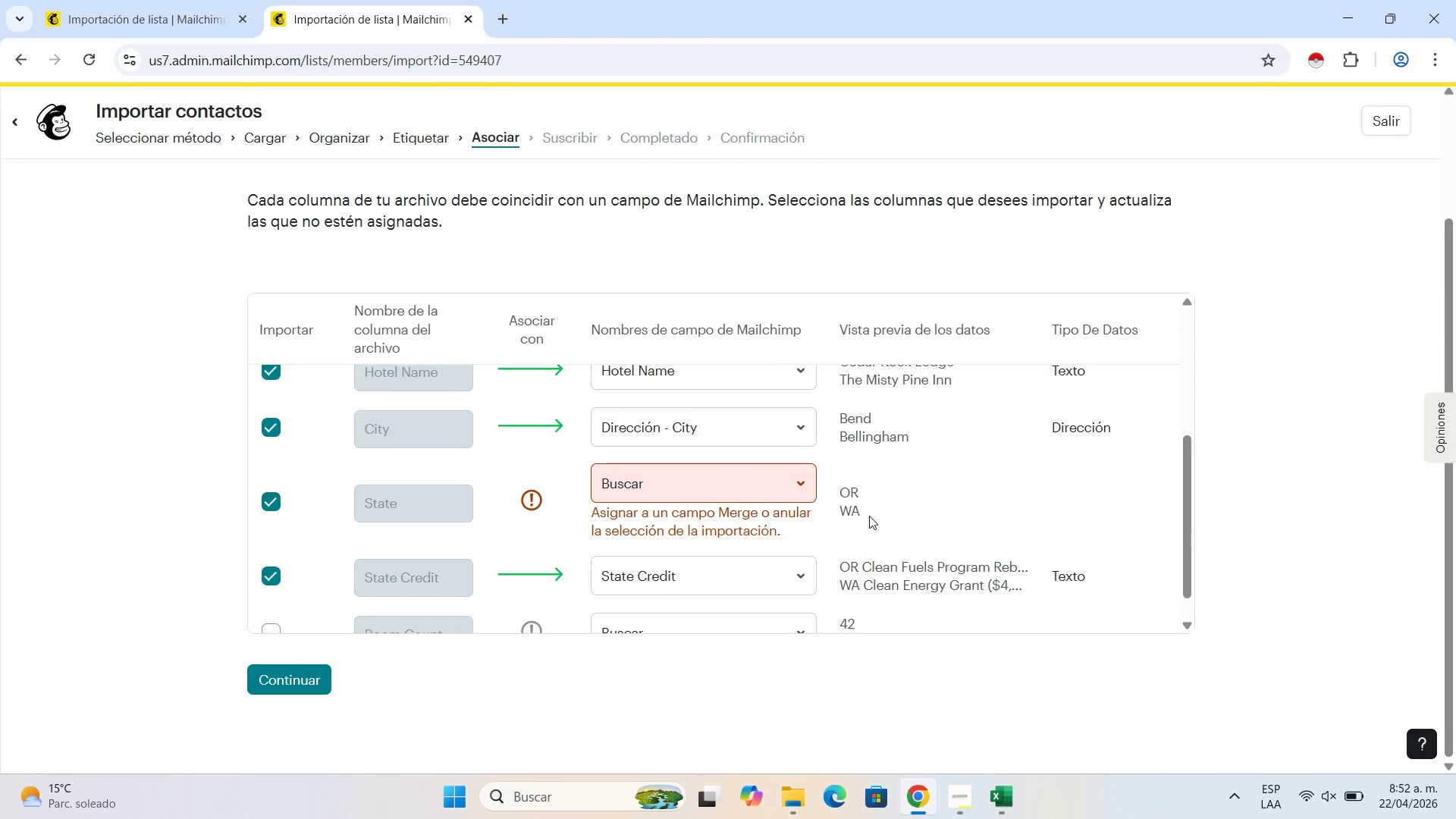 
left_click([756, 478])
 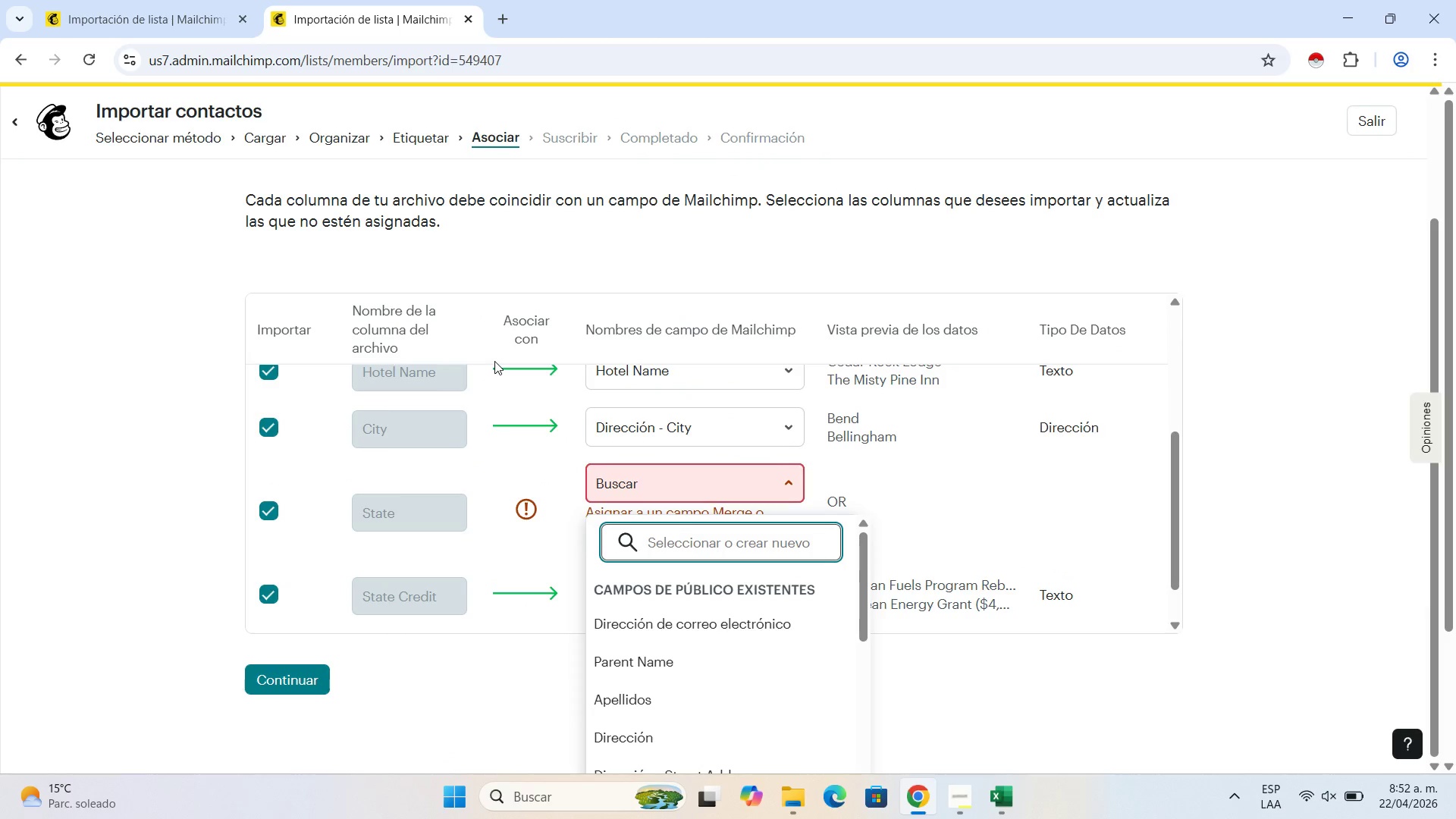 
type(State)
 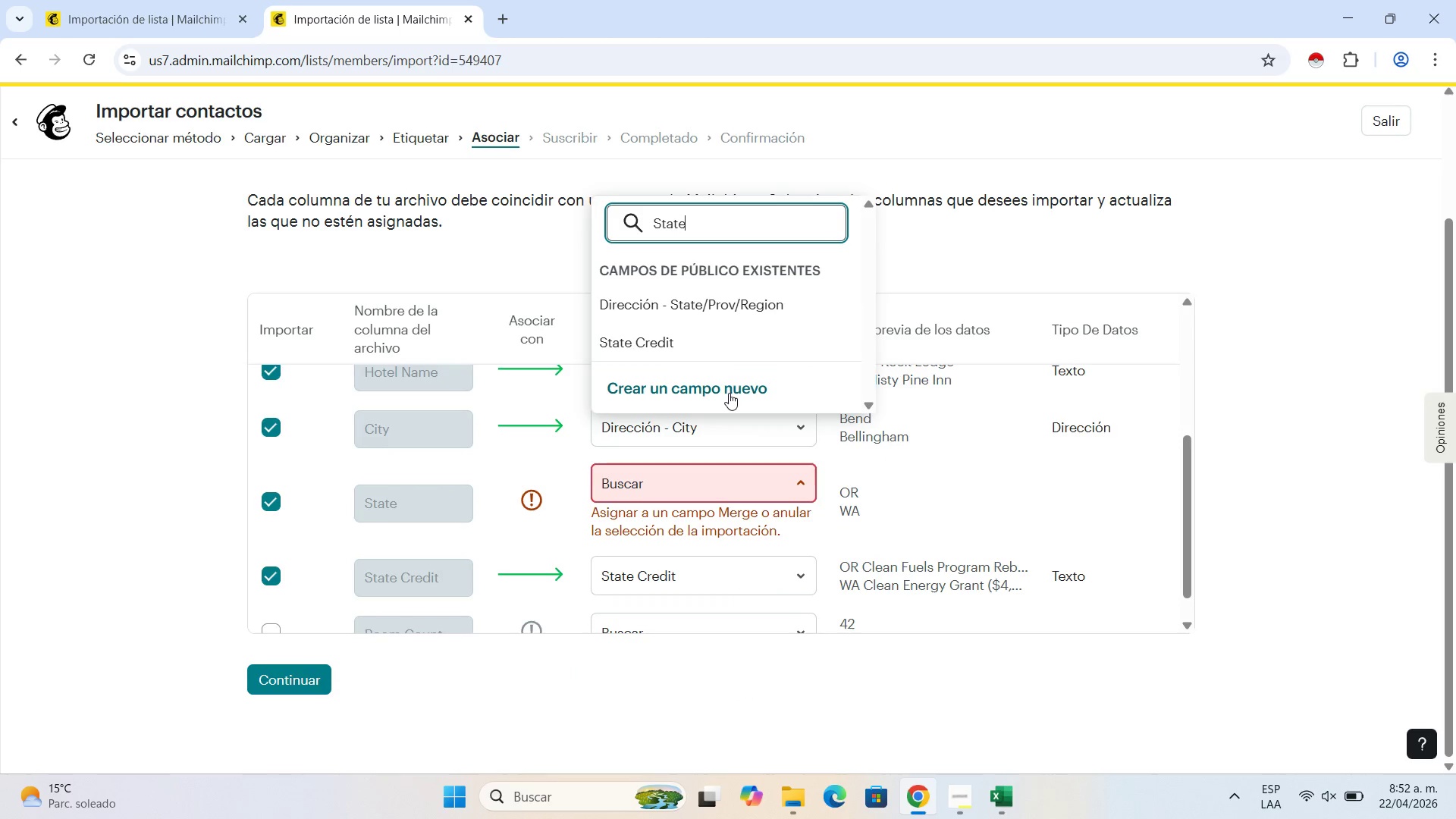 
wait(5.97)
 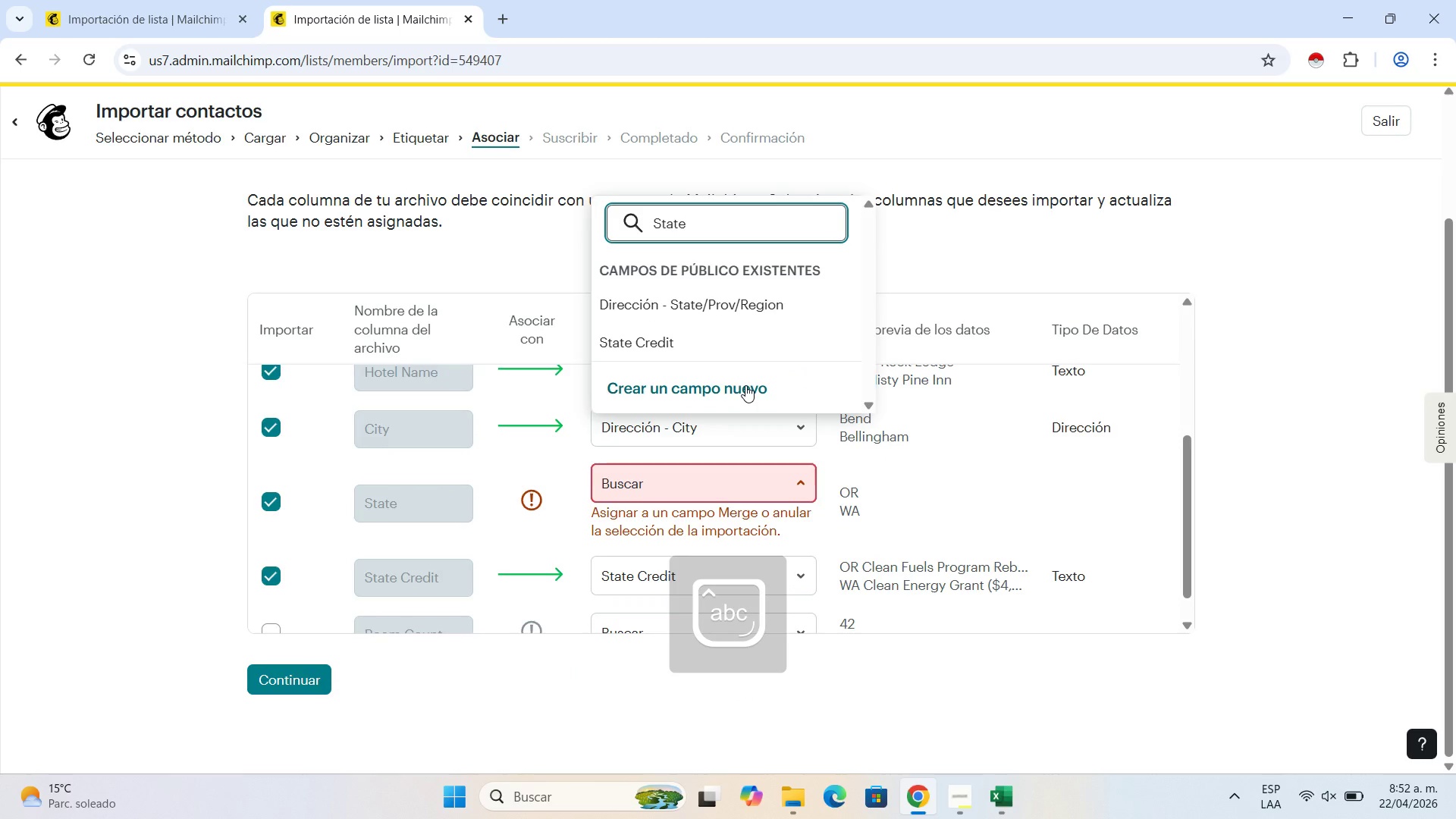 
left_click([727, 392])
 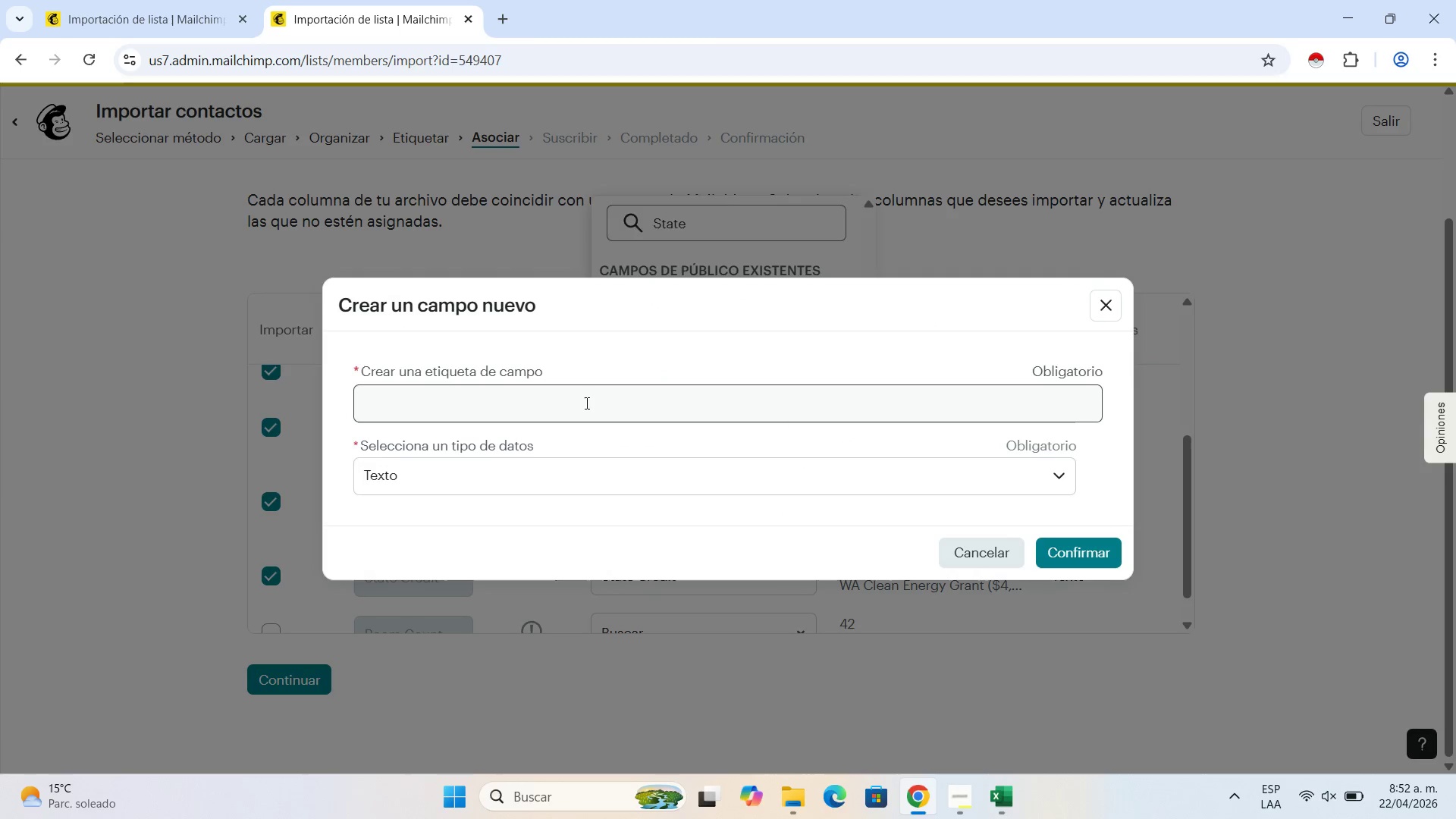 
left_click([585, 403])
 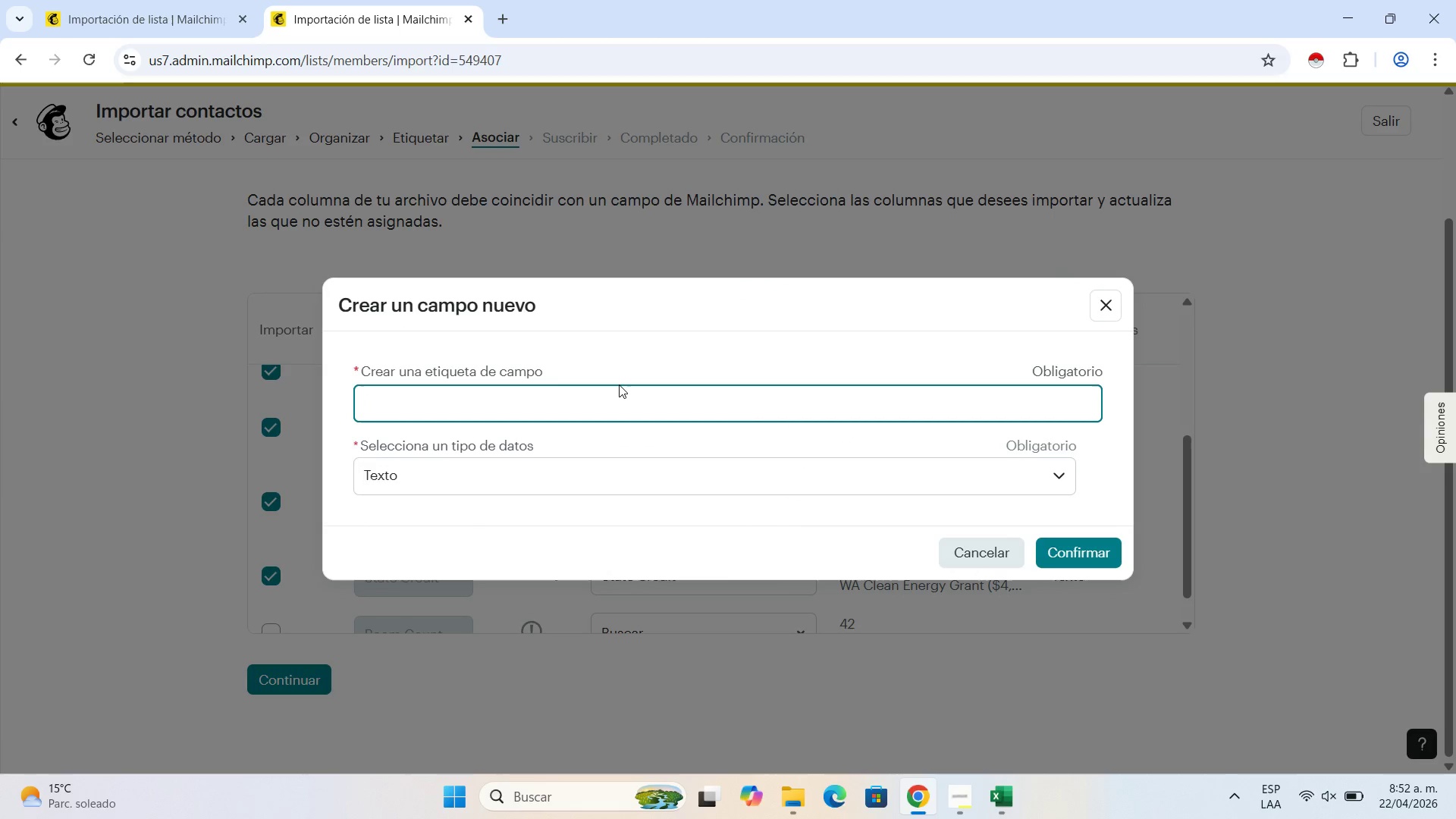 
type(State)
 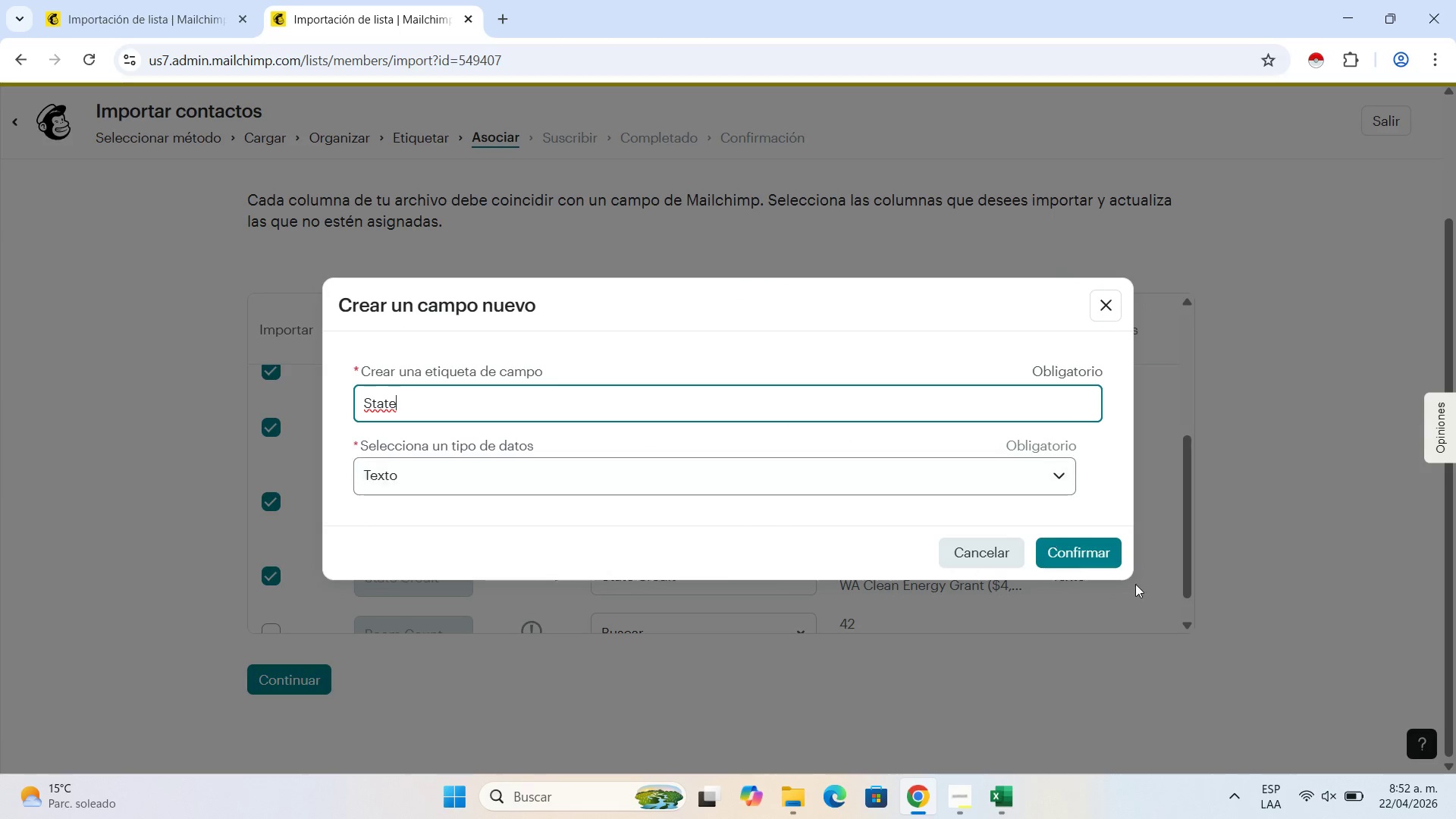 
left_click([1083, 551])
 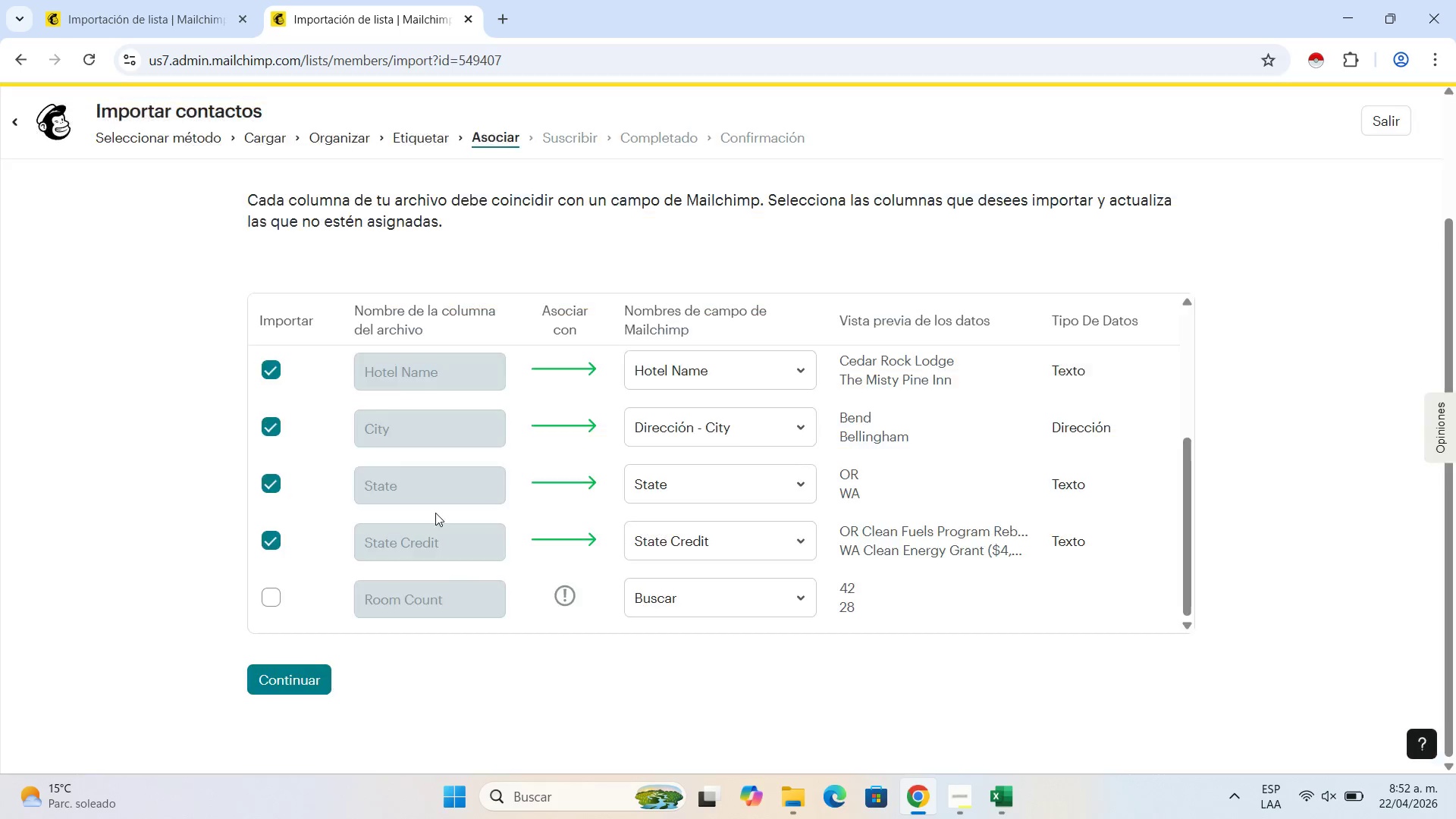 
scroll: coordinate [369, 539], scroll_direction: down, amount: 2.0
 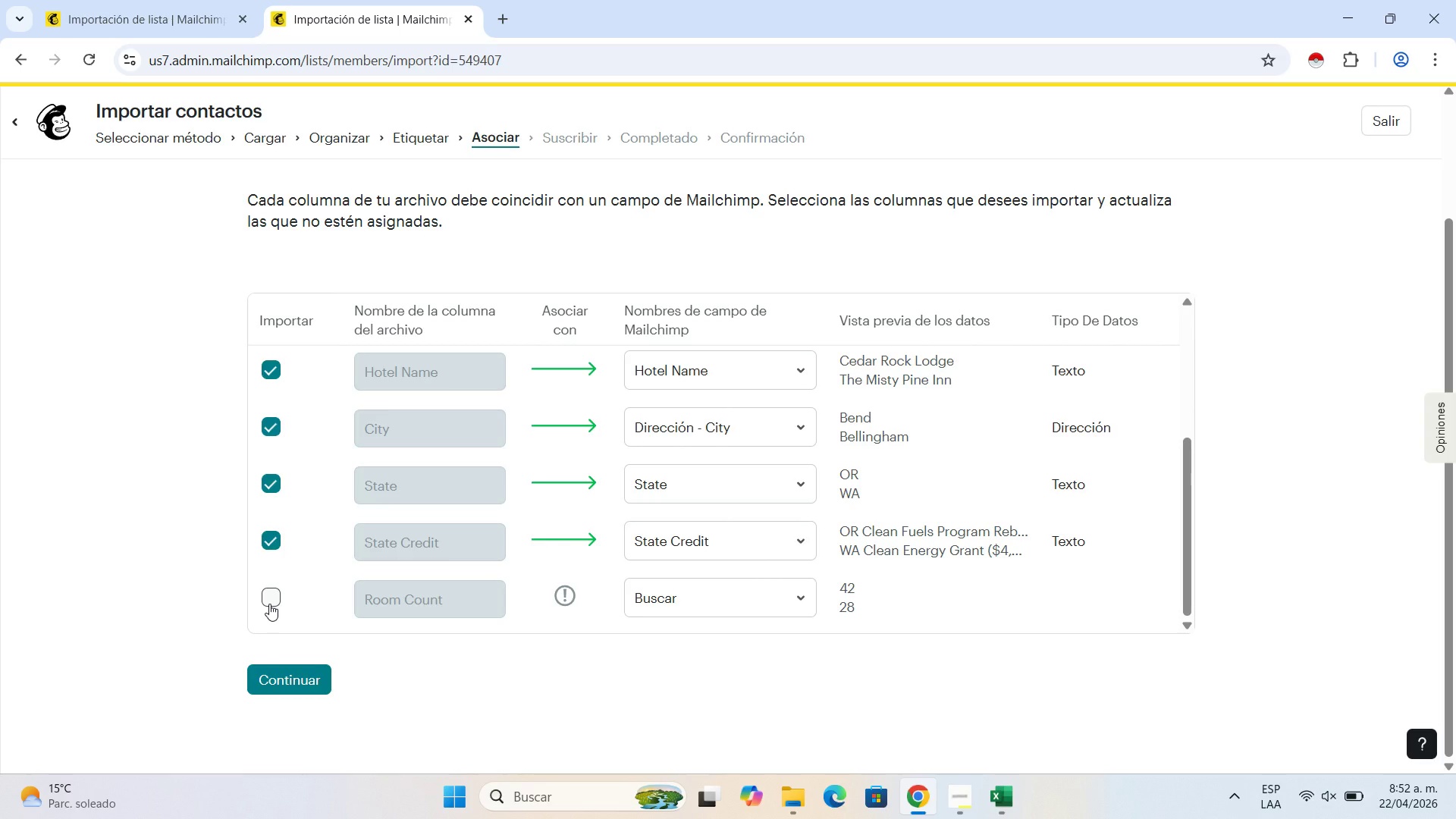 
left_click([269, 604])
 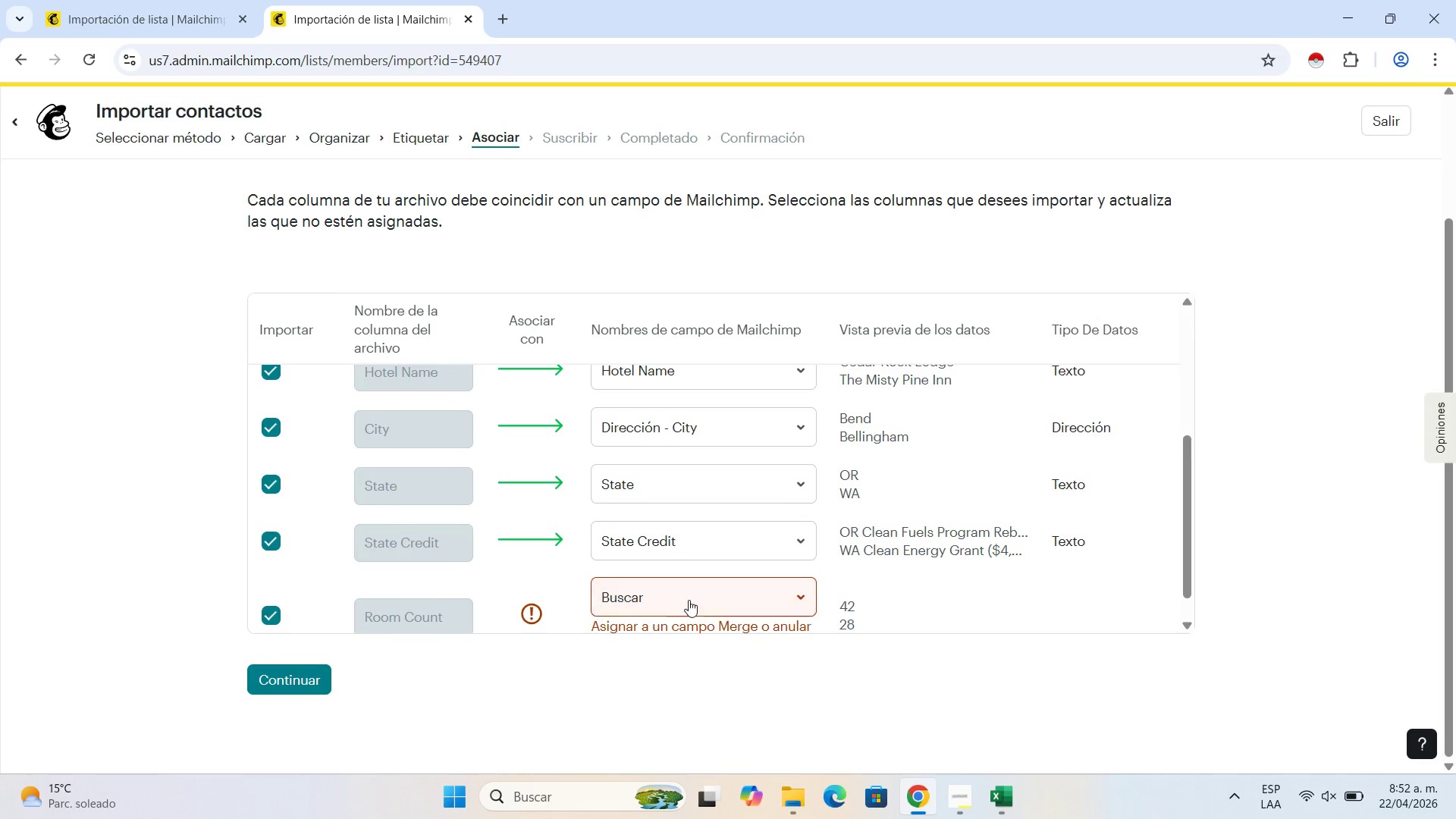 
left_click([691, 600])
 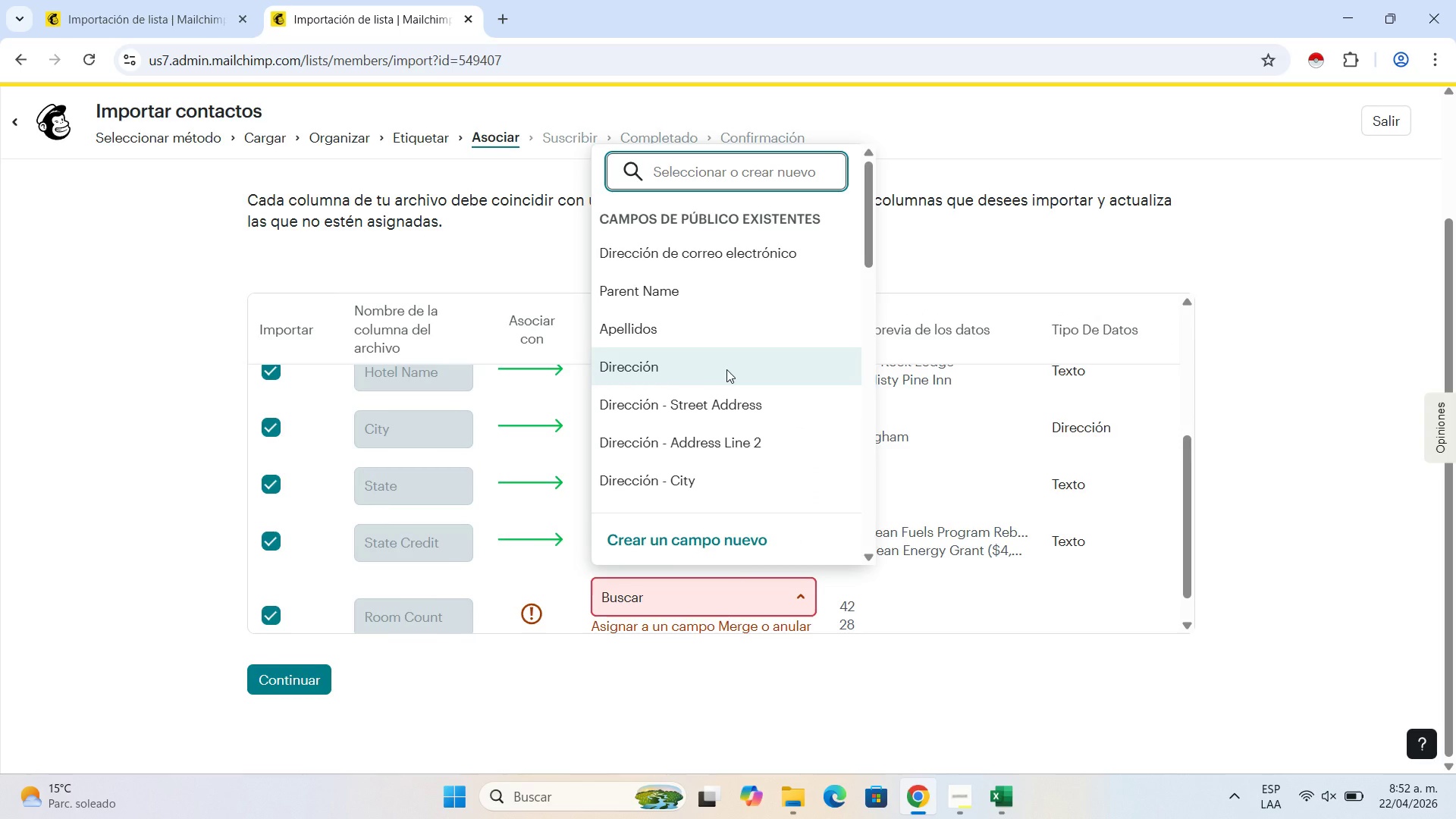 
type(Room Count)
 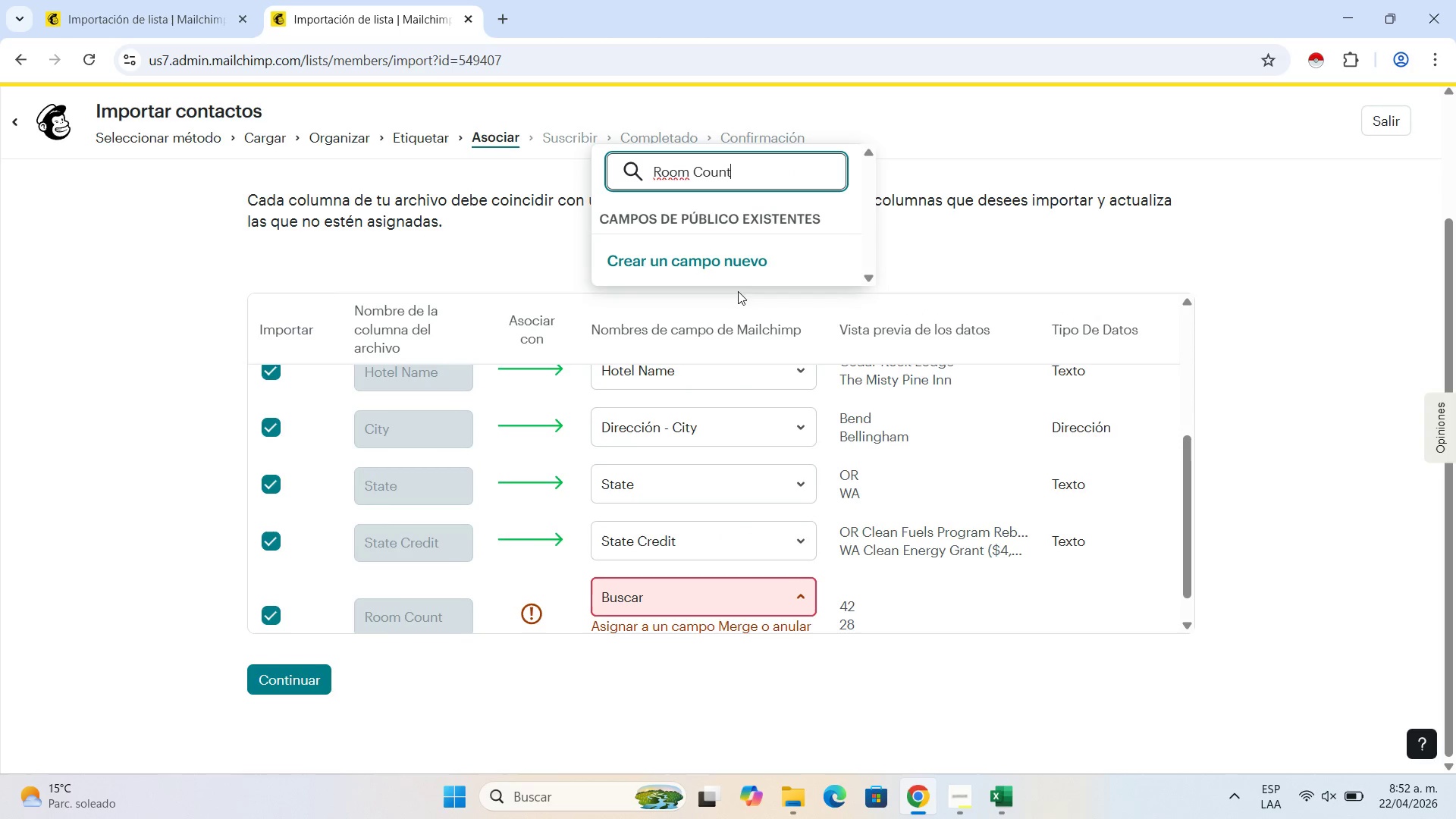 
left_click([738, 271])
 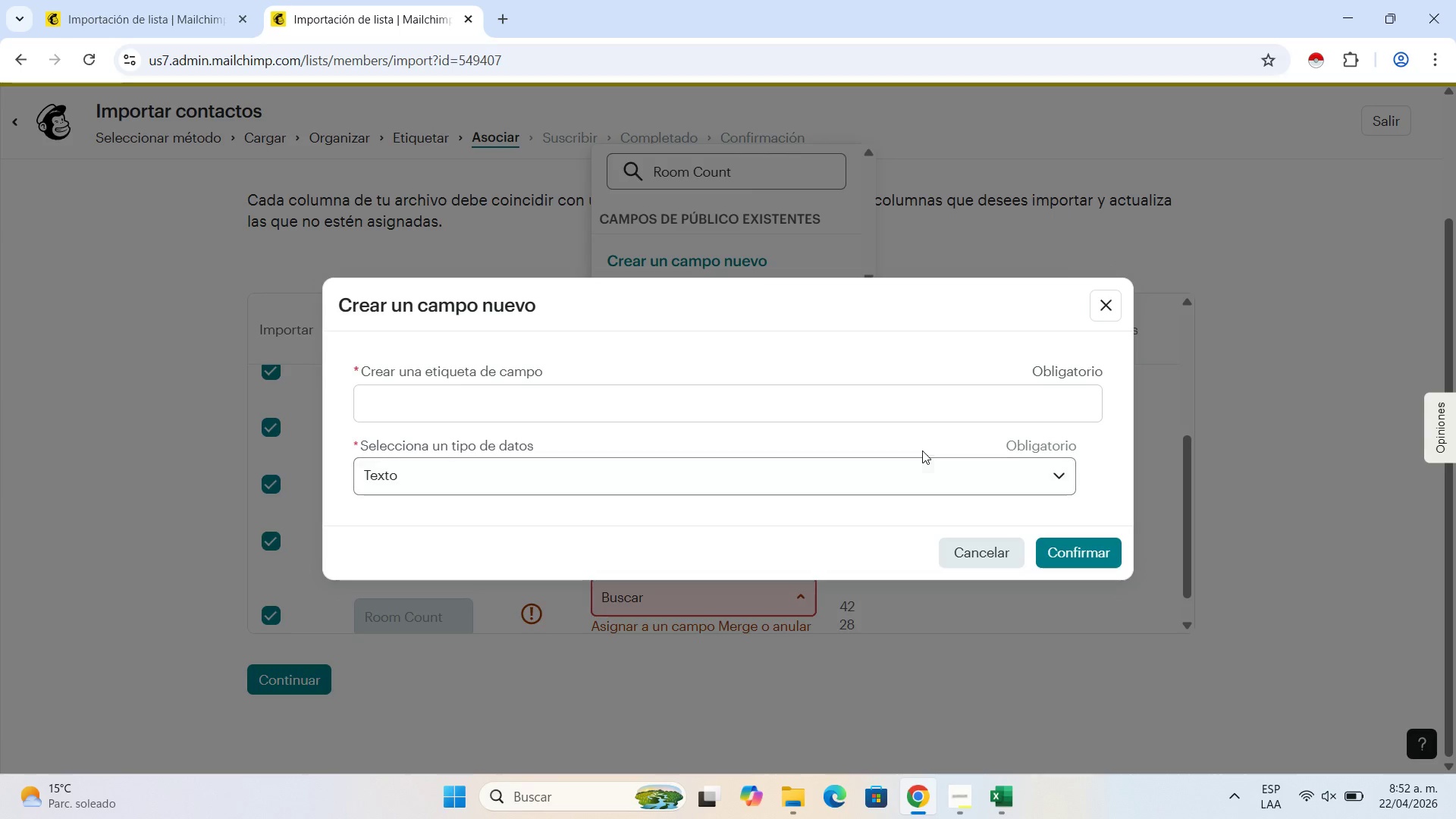 
left_click([918, 413])
 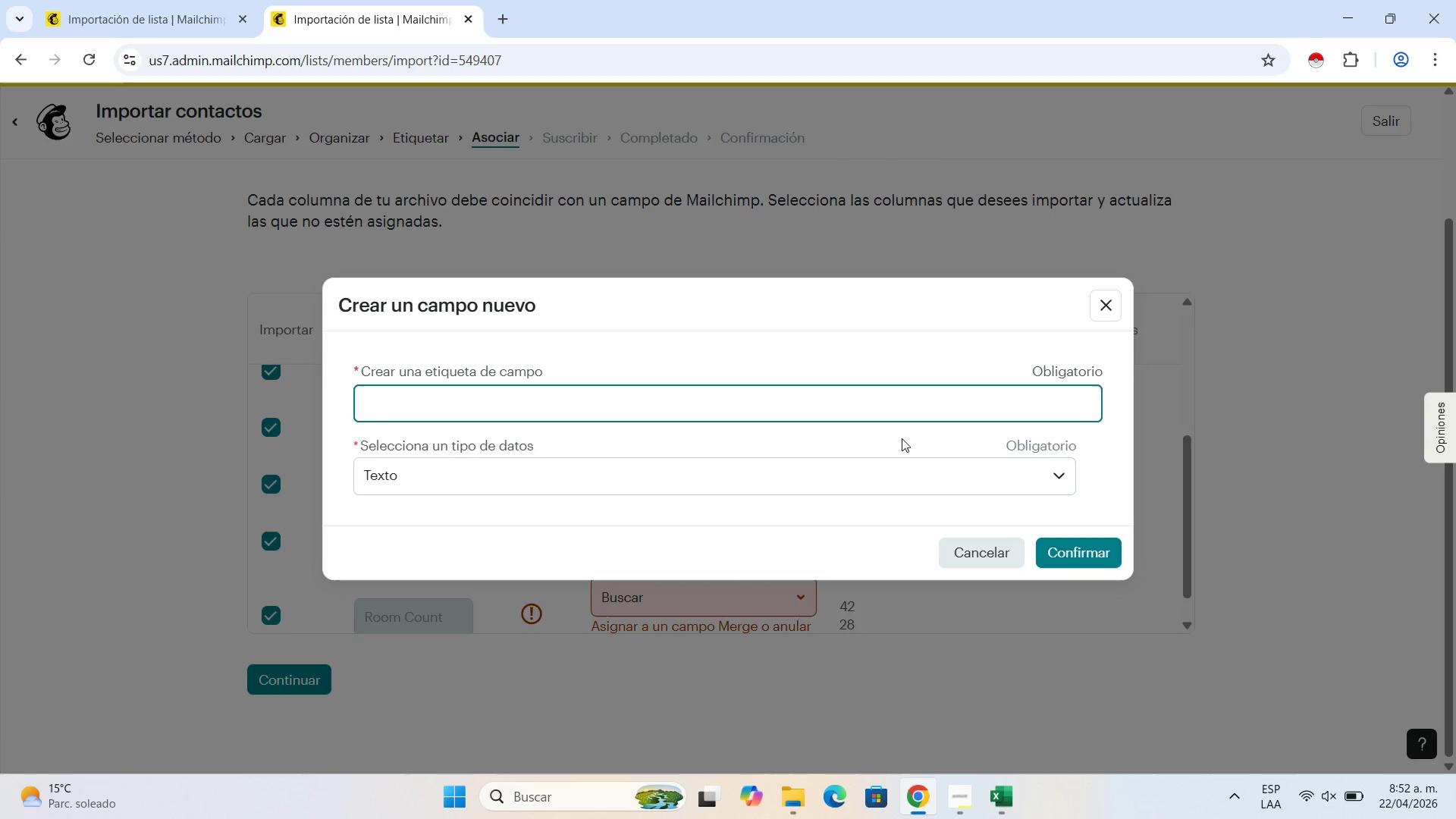 
type(Room Count)
 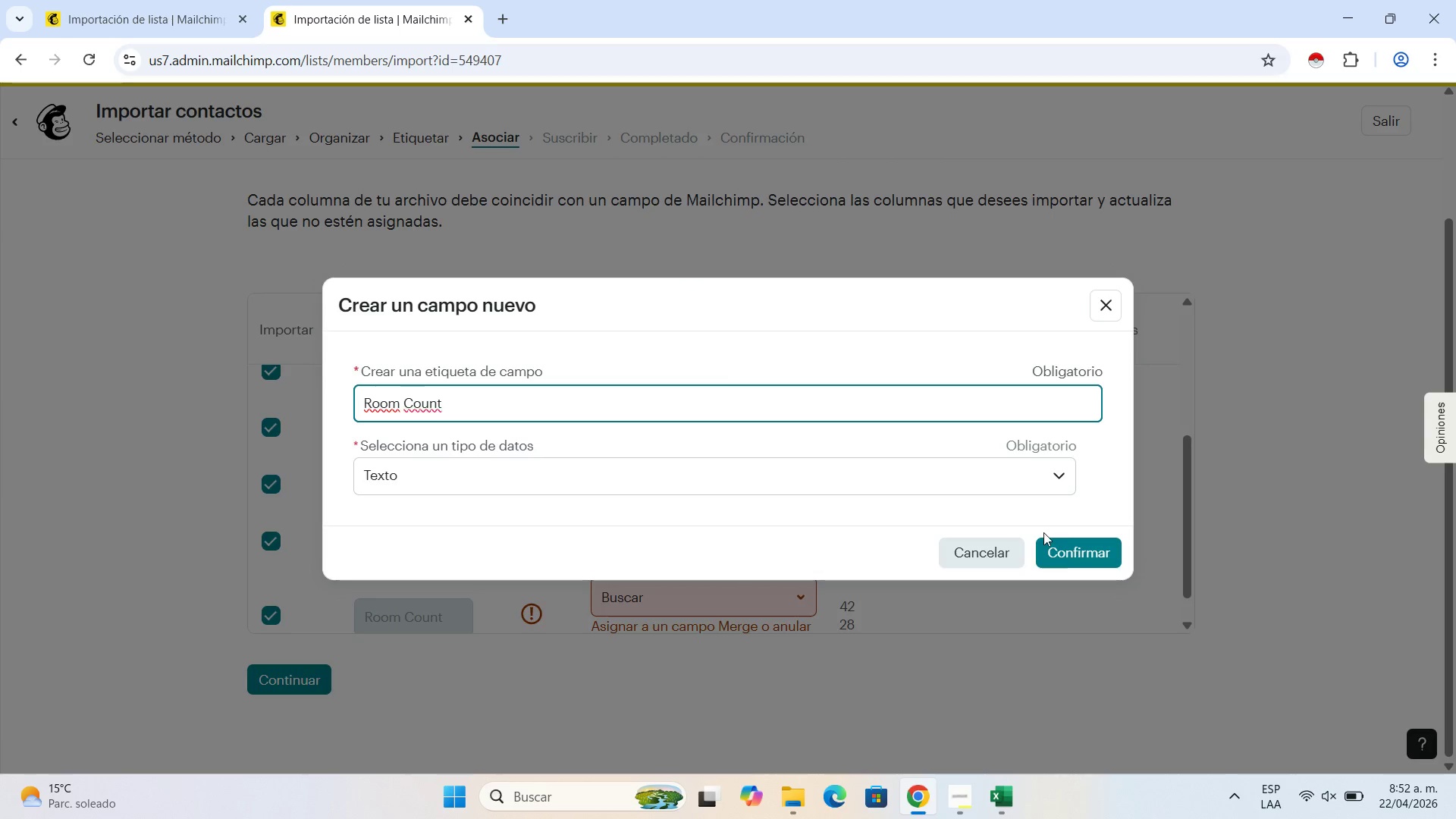 
left_click([1070, 542])
 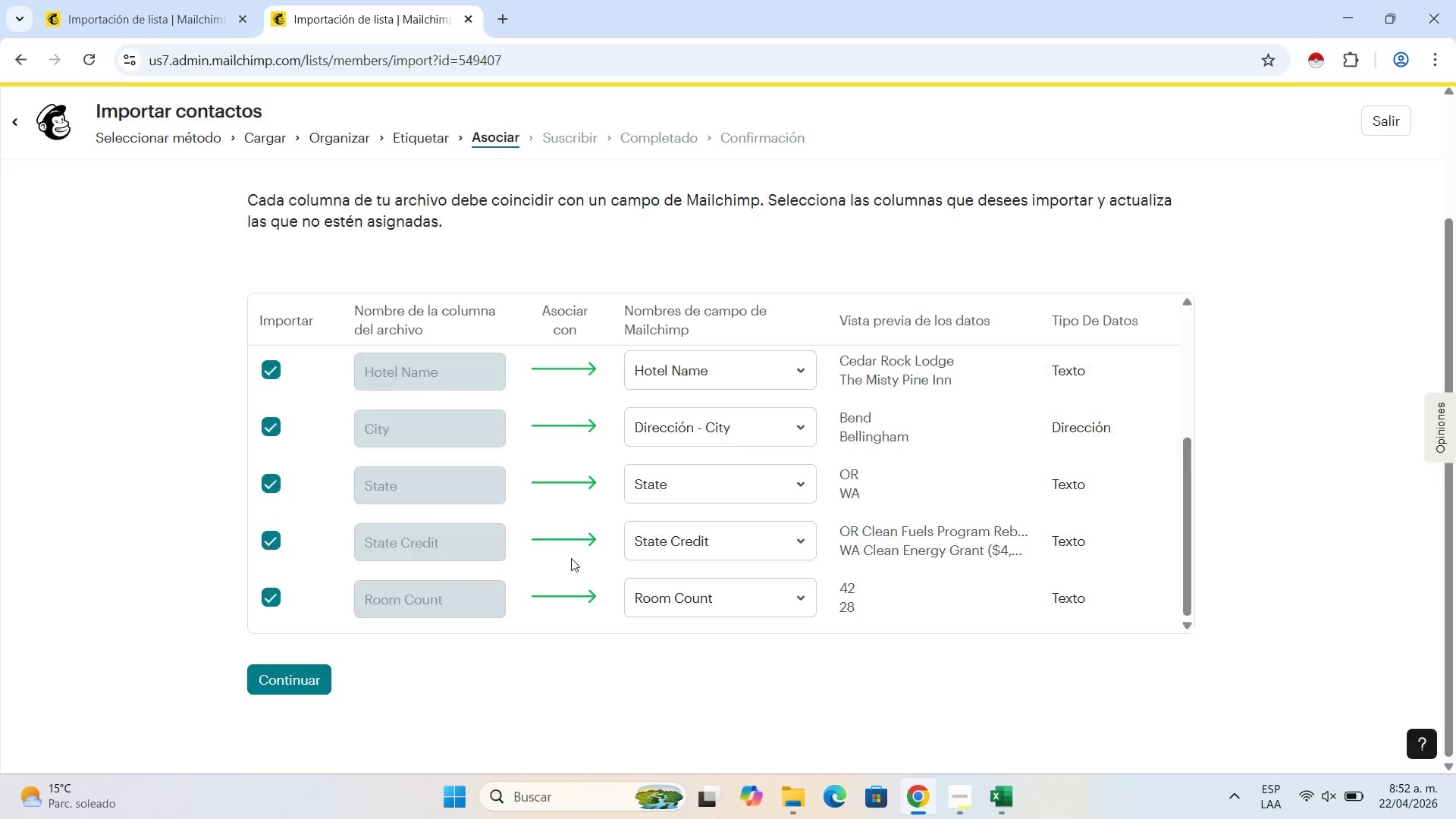 
scroll: coordinate [476, 542], scroll_direction: up, amount: 4.0
 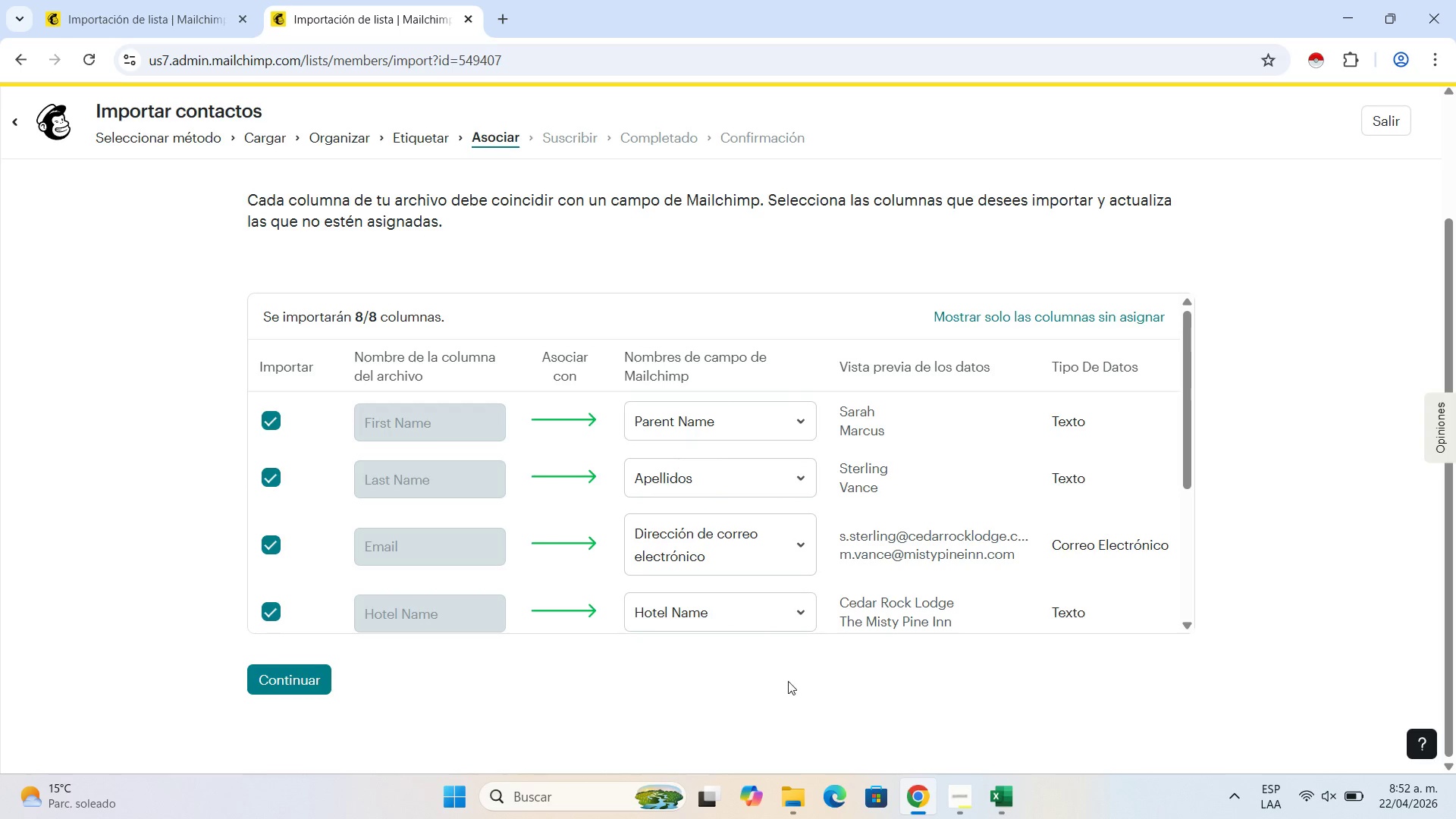 
wait(5.3)
 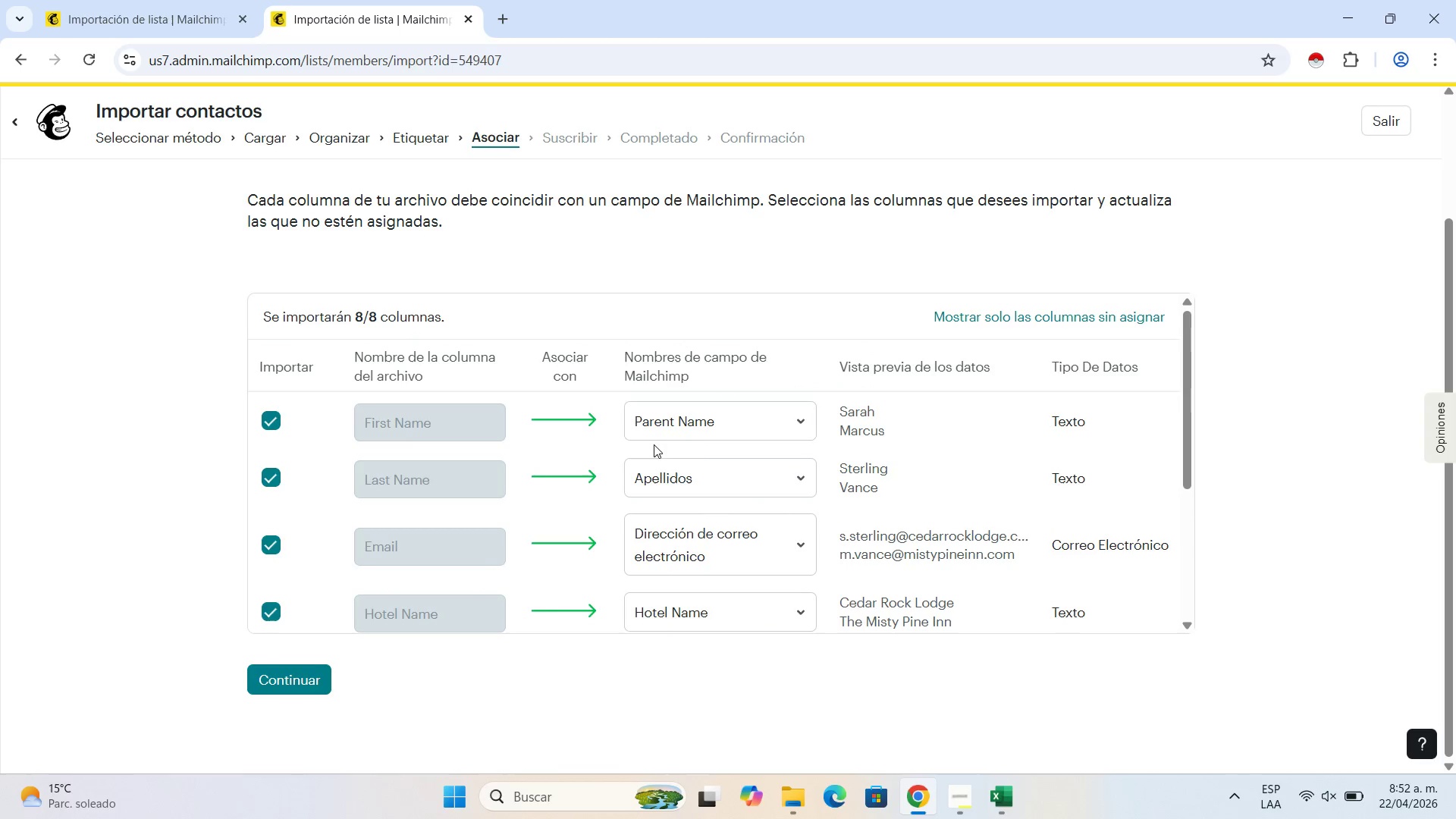 
left_click([795, 802])
 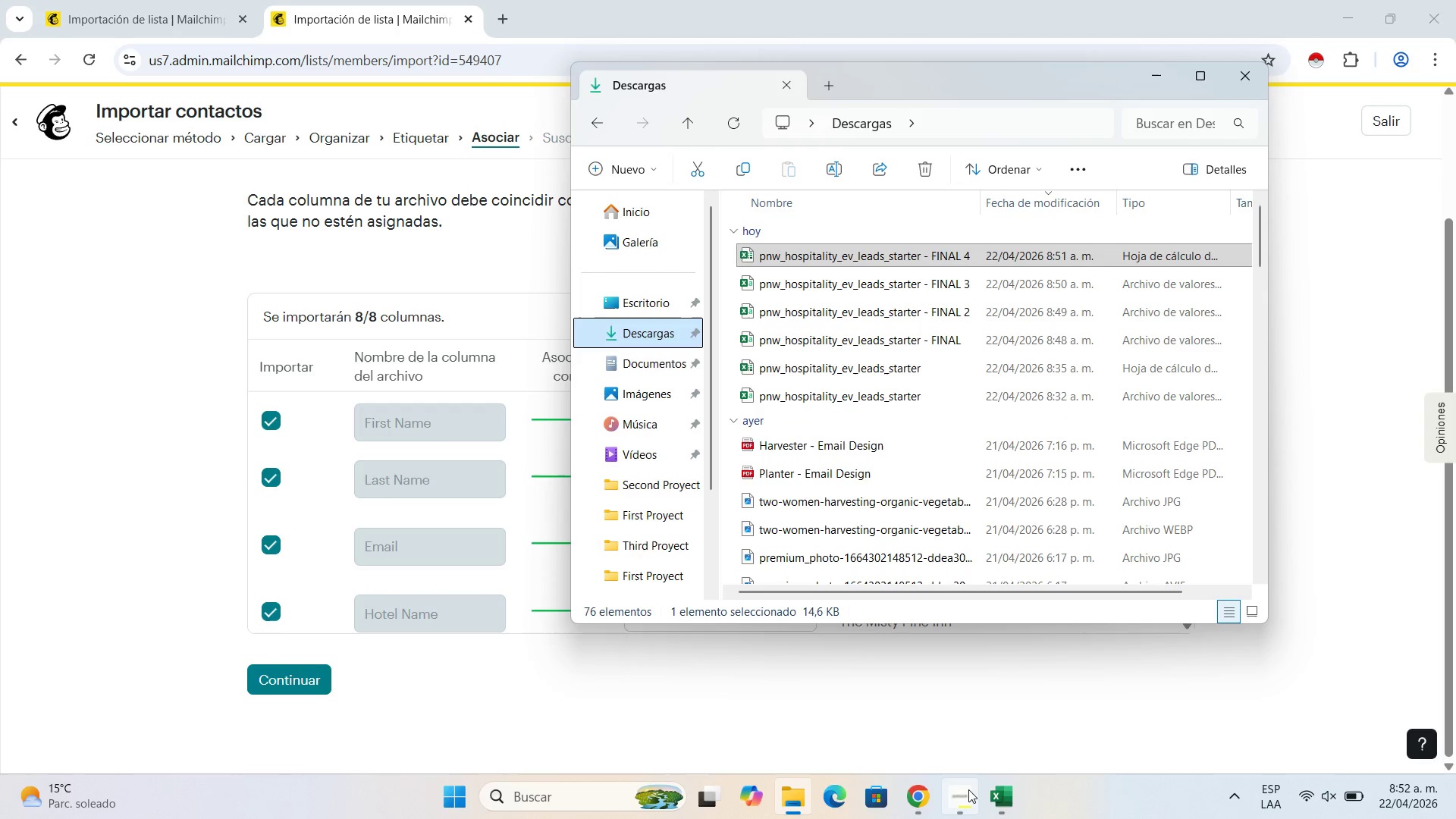 
left_click([1003, 792])
 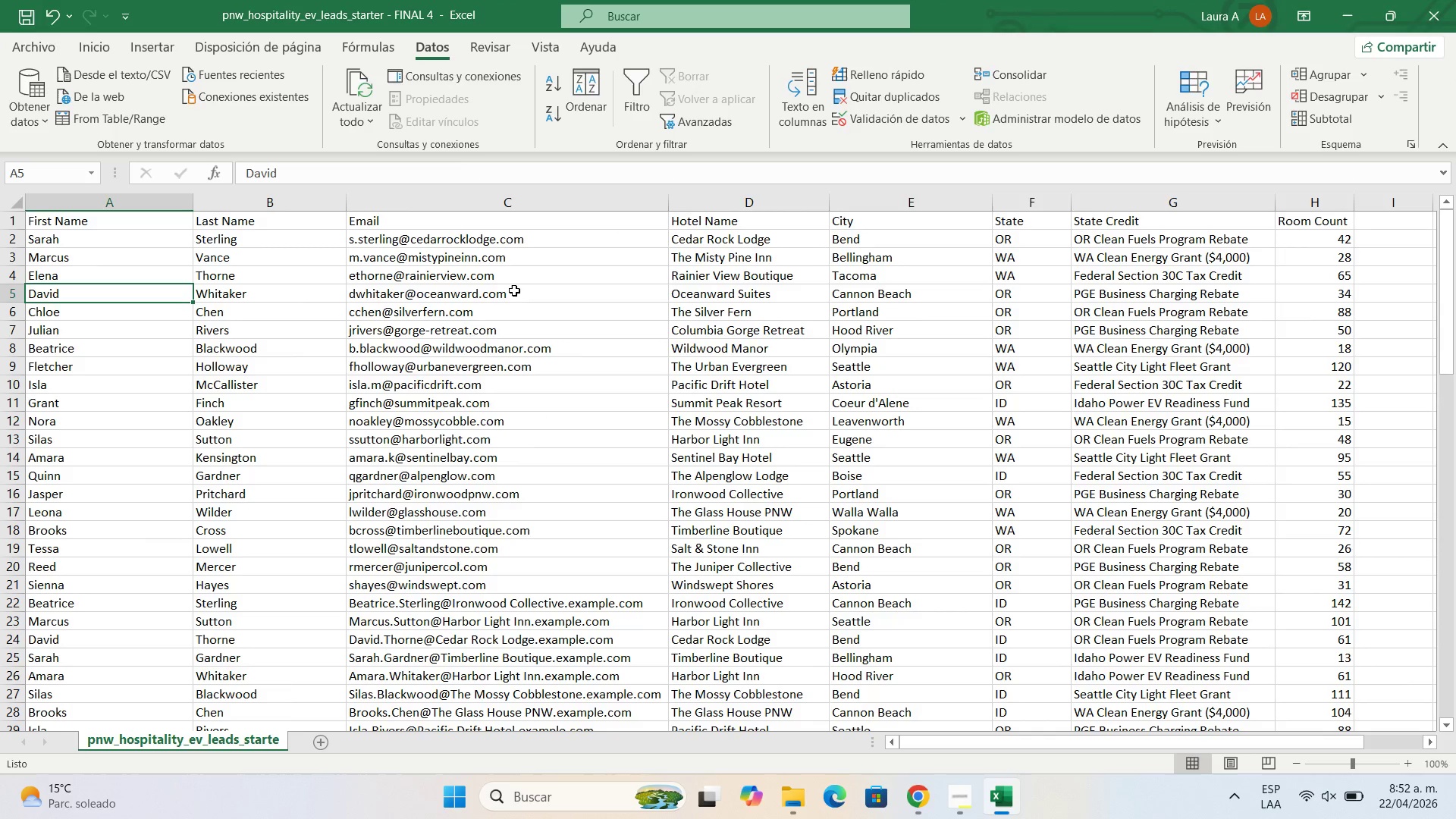 
left_click([1341, 5])
 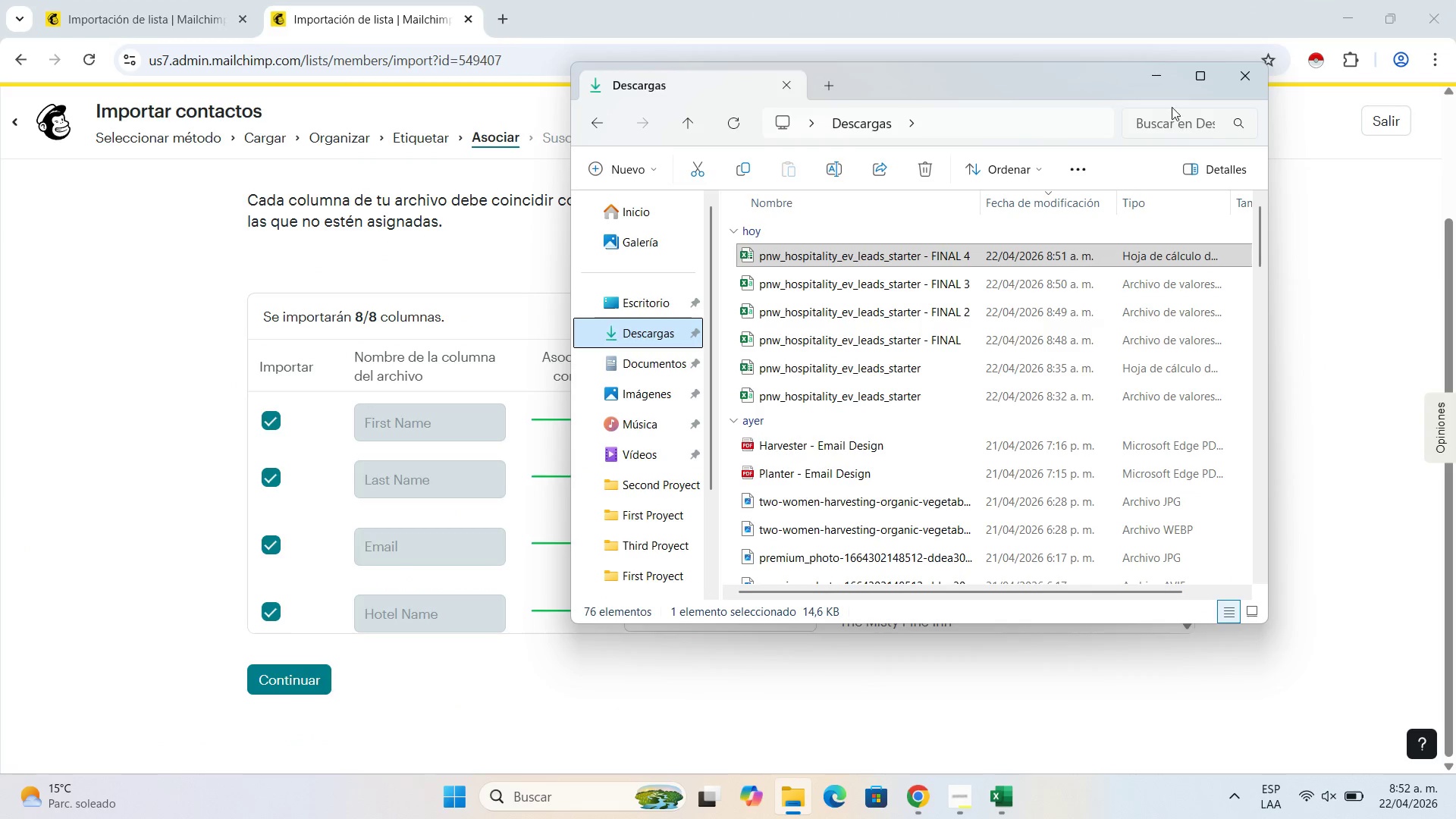 
left_click([1159, 79])
 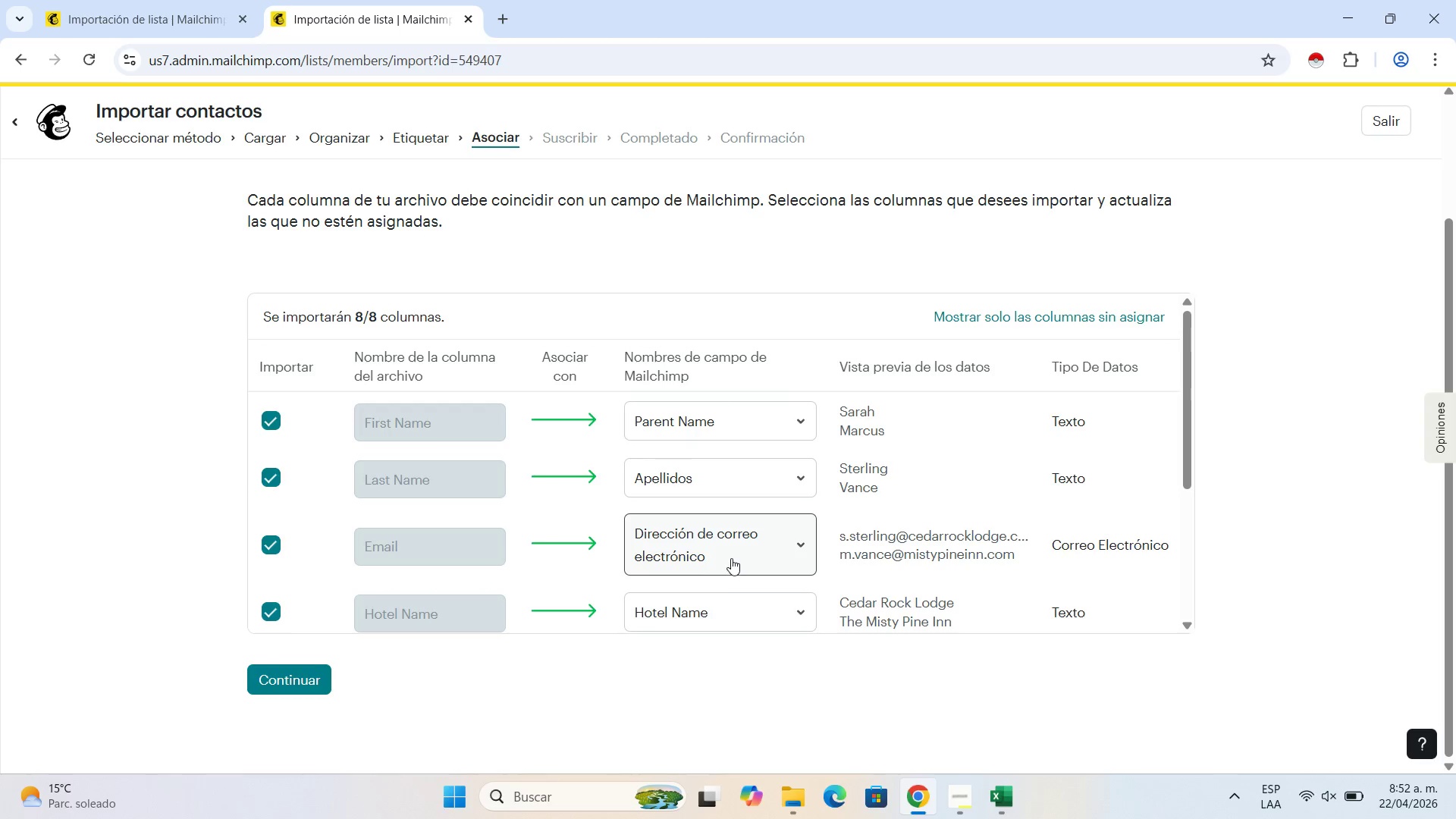 
scroll: coordinate [893, 580], scroll_direction: down, amount: 4.0
 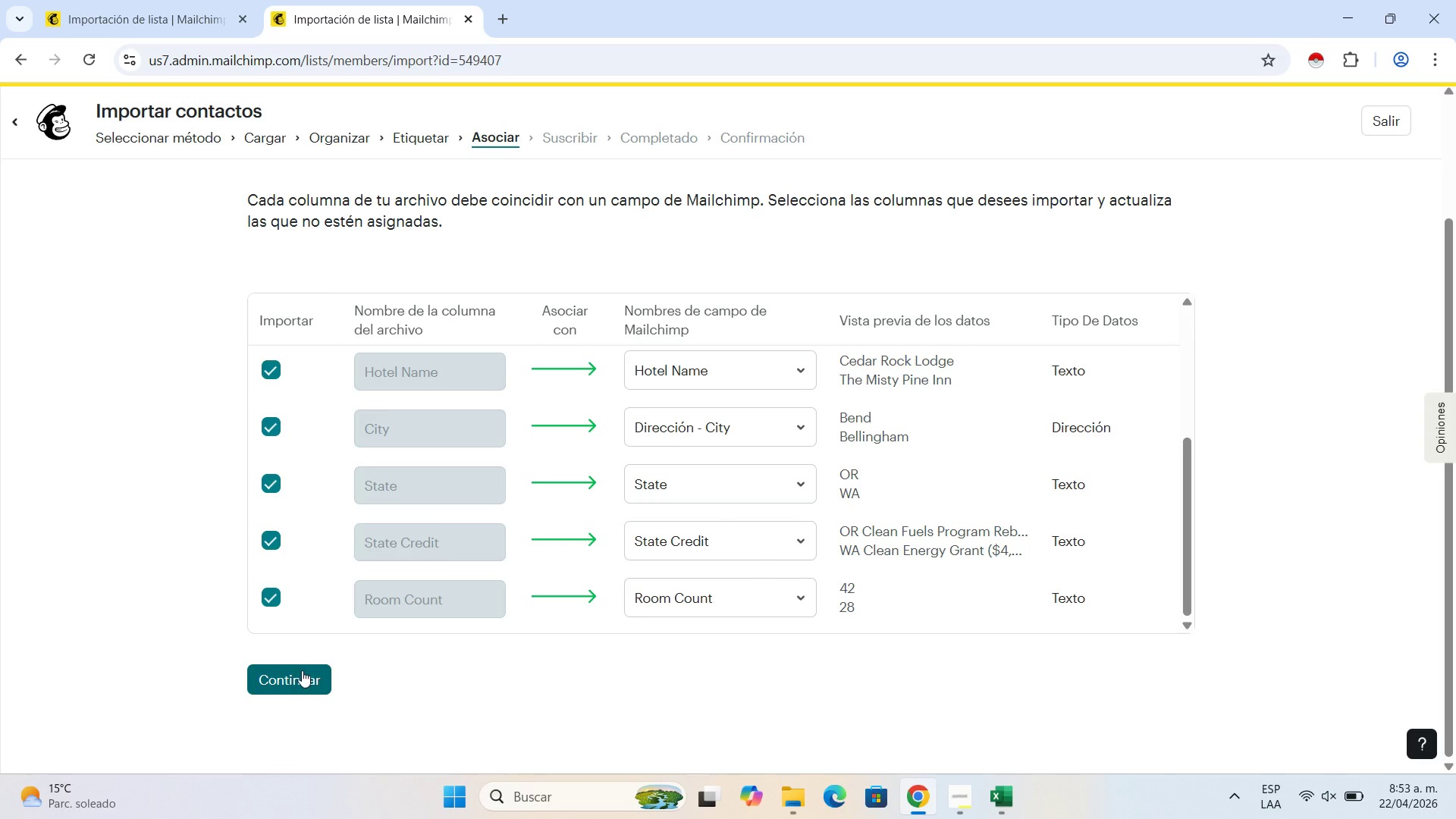 
left_click([300, 670])
 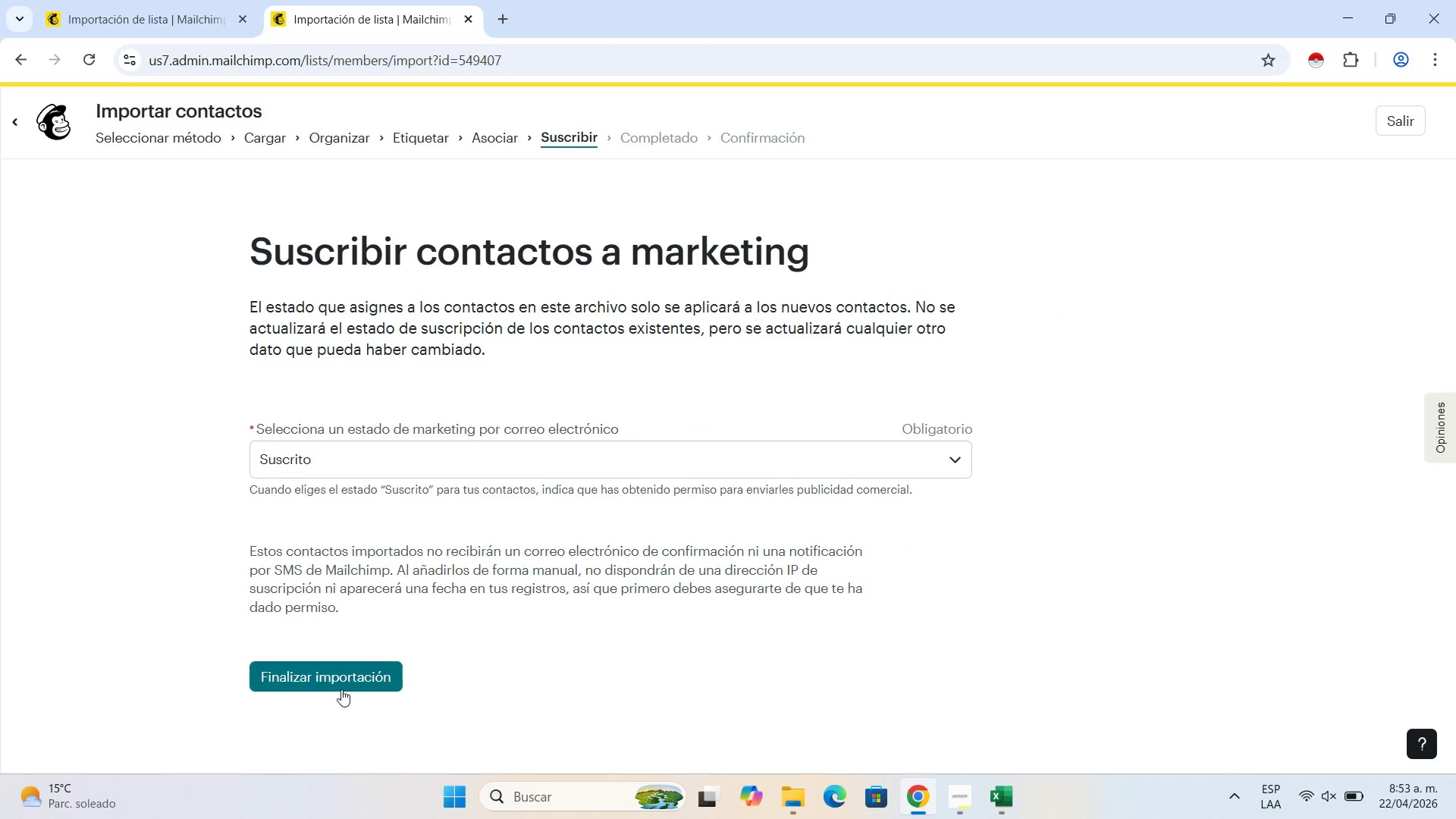 
left_click([344, 680])
 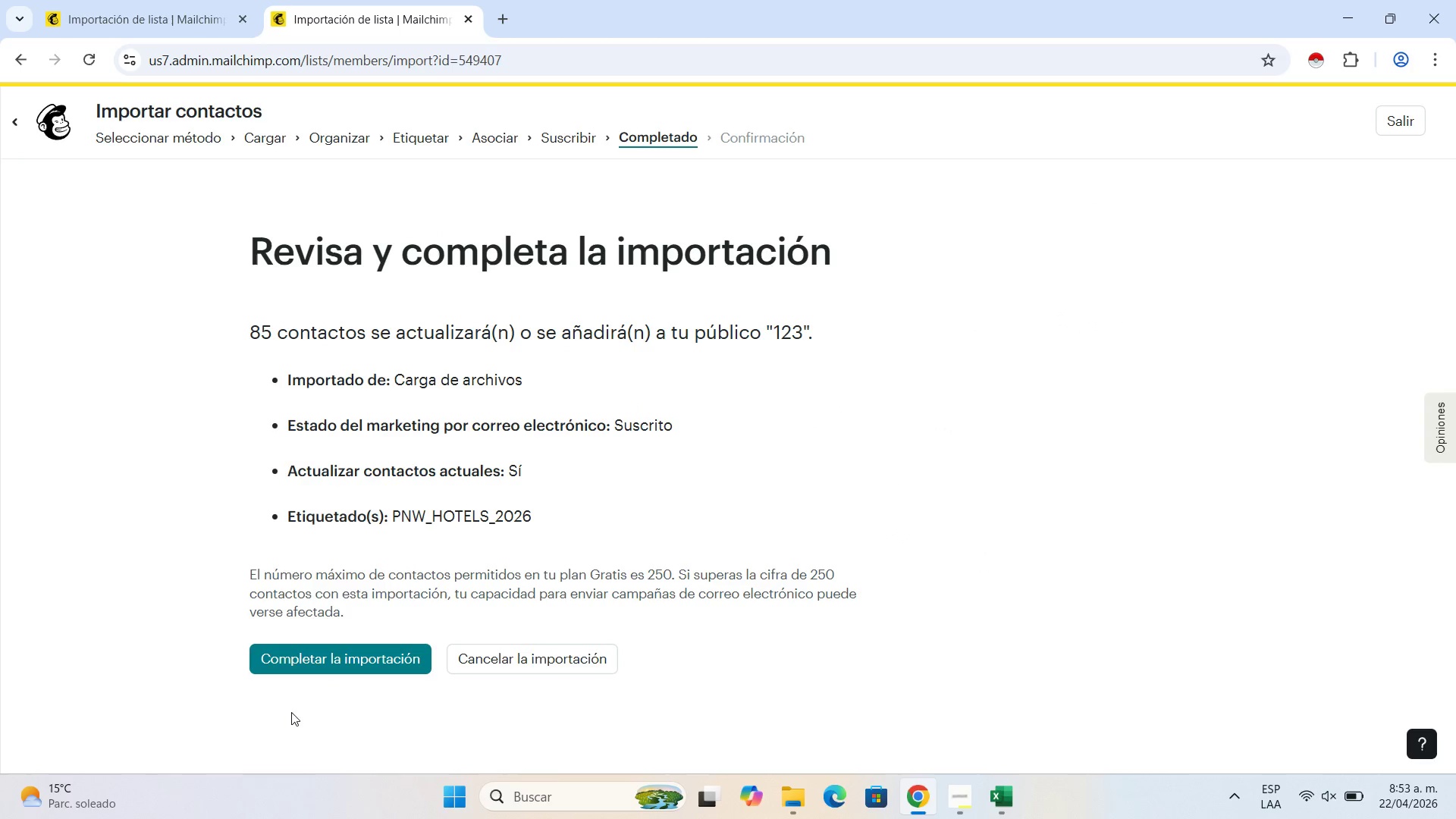 
left_click([340, 661])
 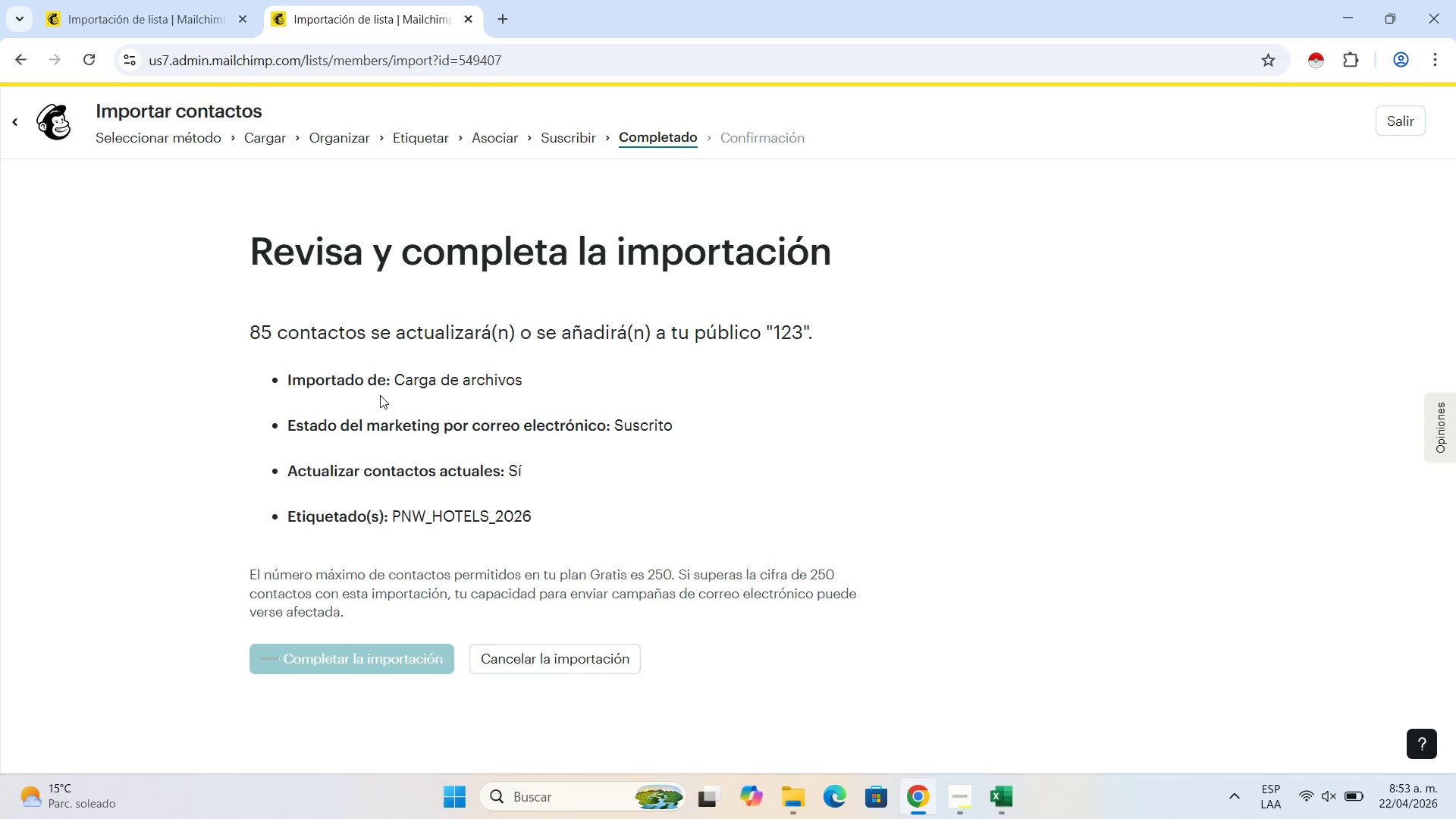 
wait(9.38)
 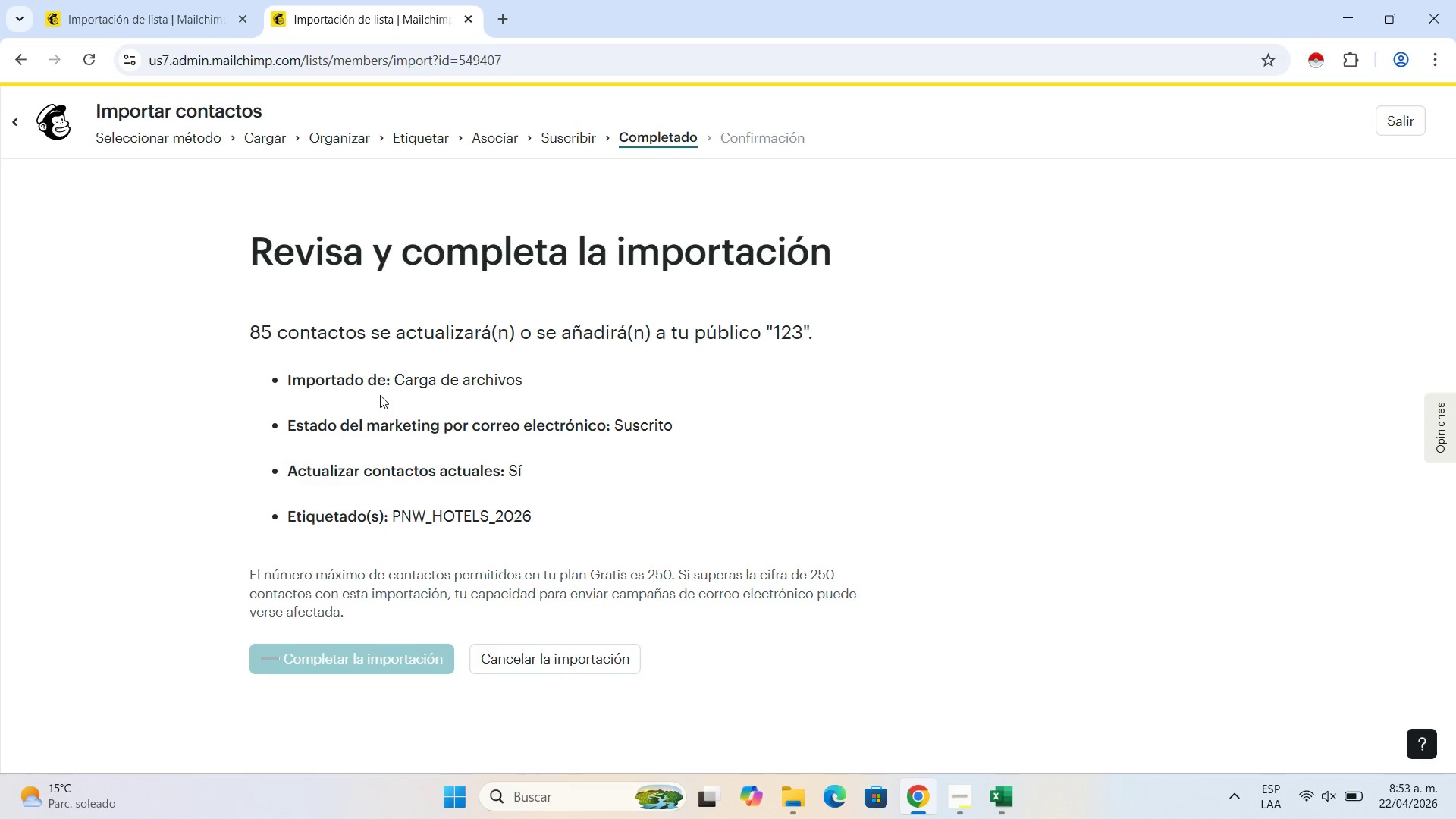 
left_click([282, 514])
 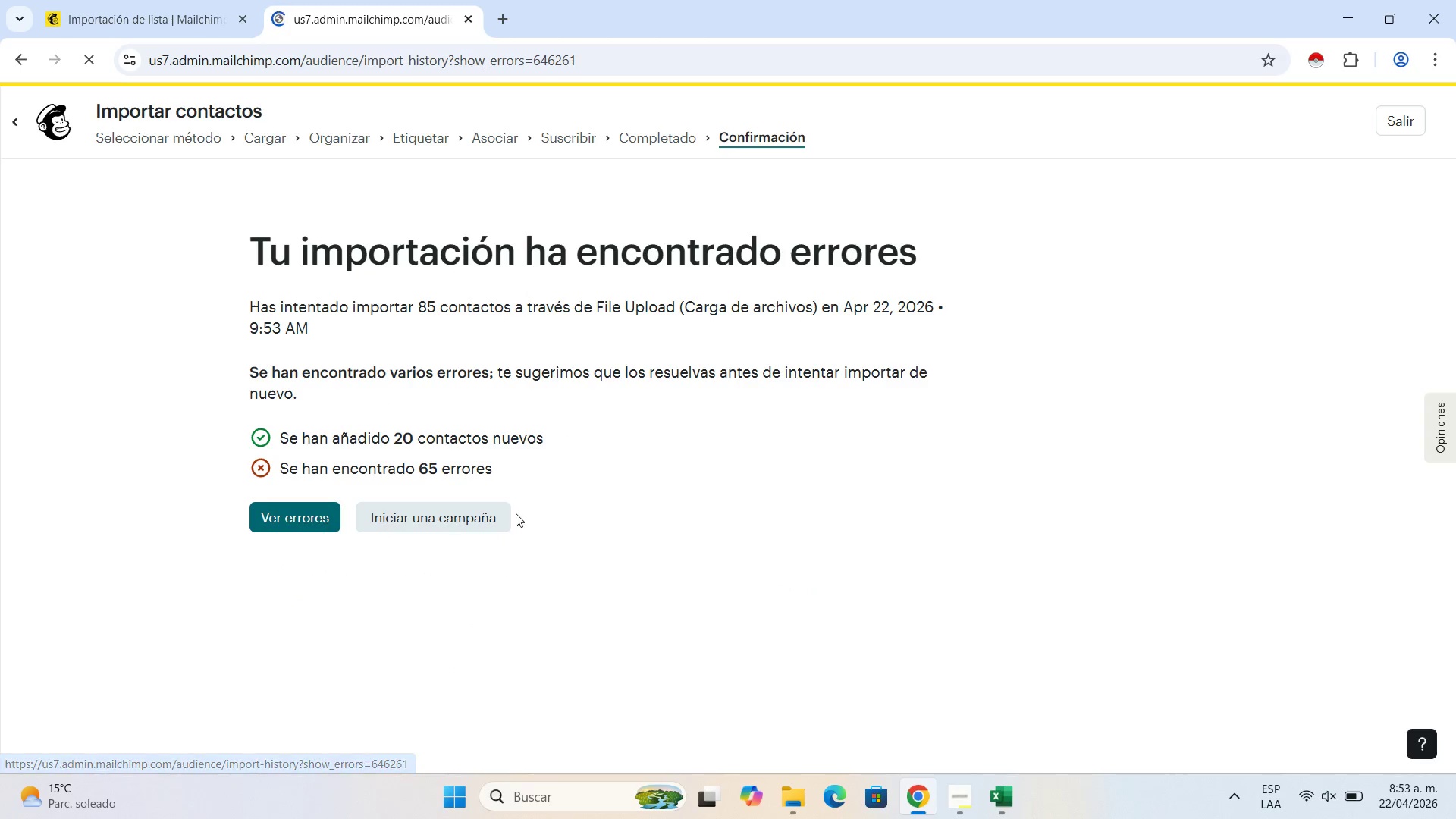 
mouse_move([524, 526])
 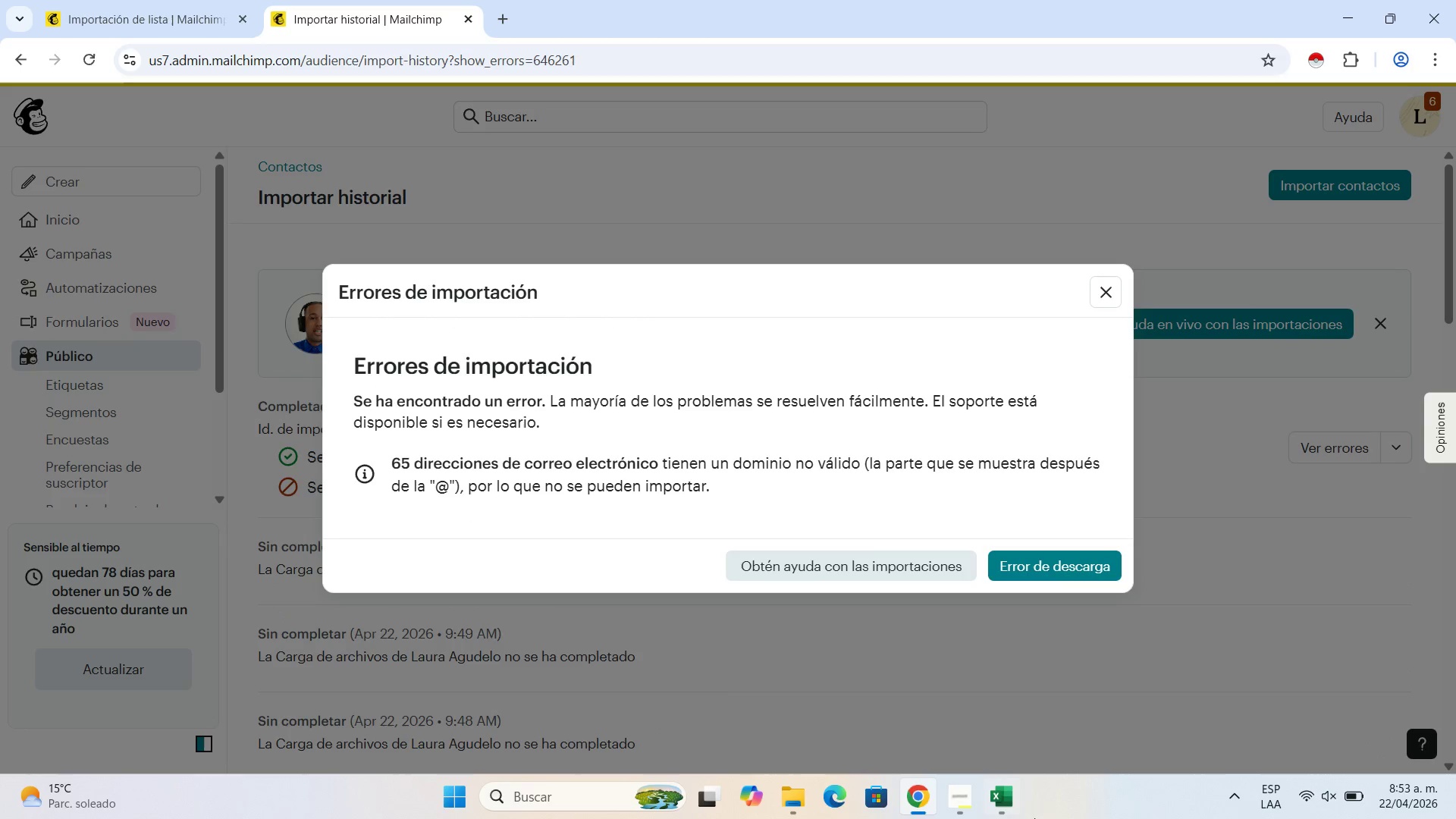 
left_click([994, 797])
 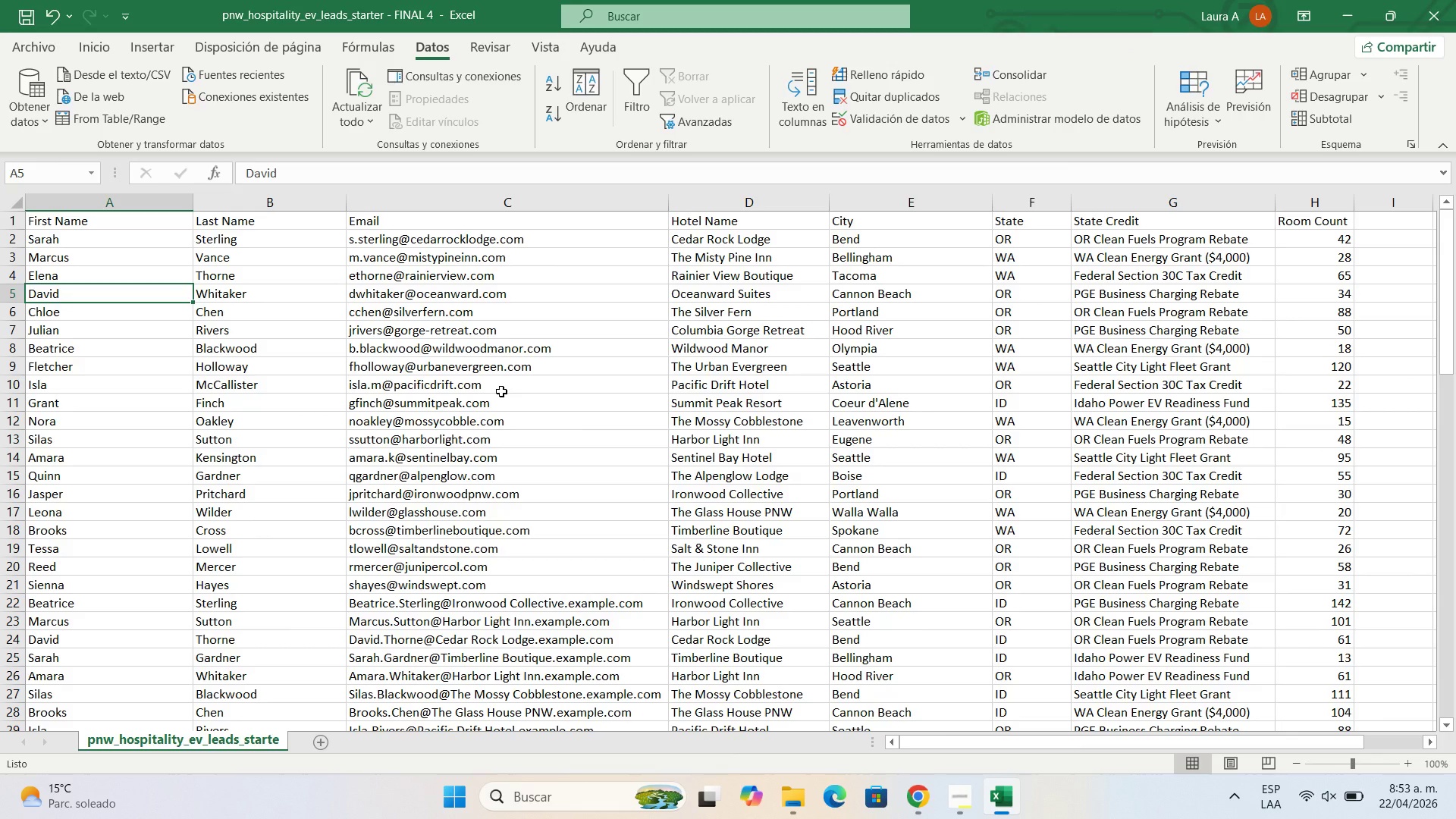 
scroll: coordinate [488, 441], scroll_direction: down, amount: 3.0
 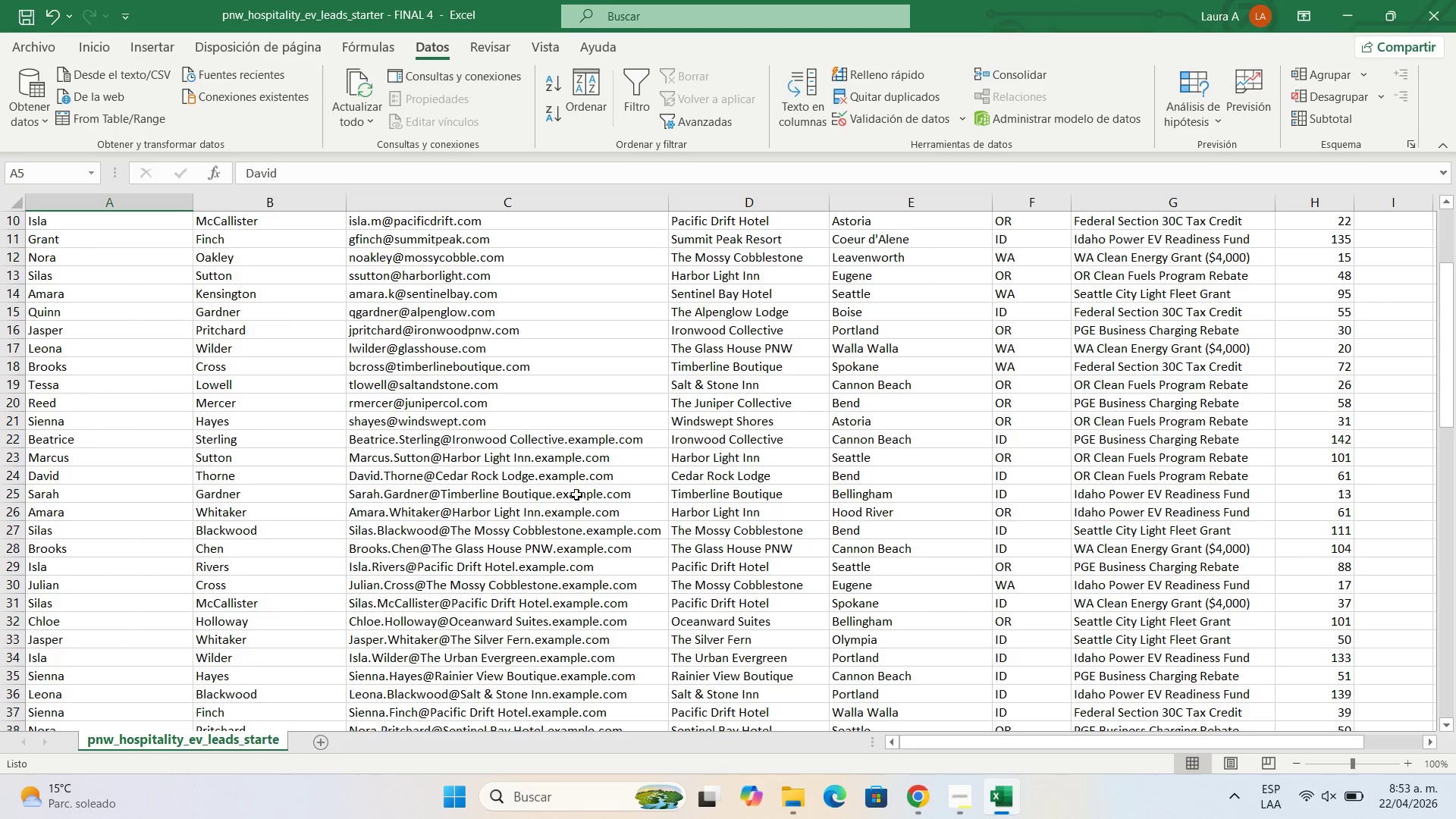 
double_click([584, 475])
 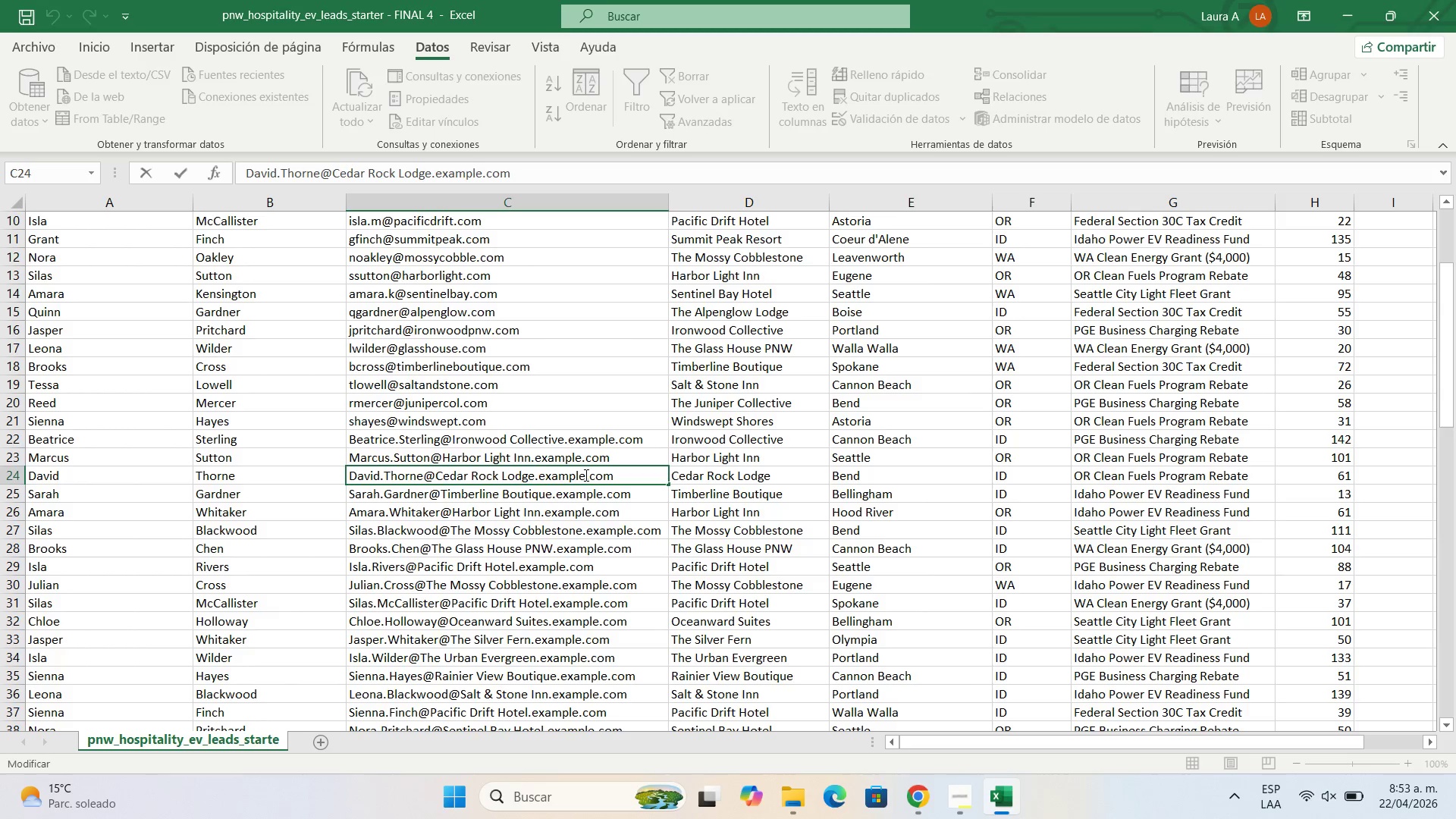 
left_click_drag(start_coordinate=[585, 475], to_coordinate=[538, 479])
 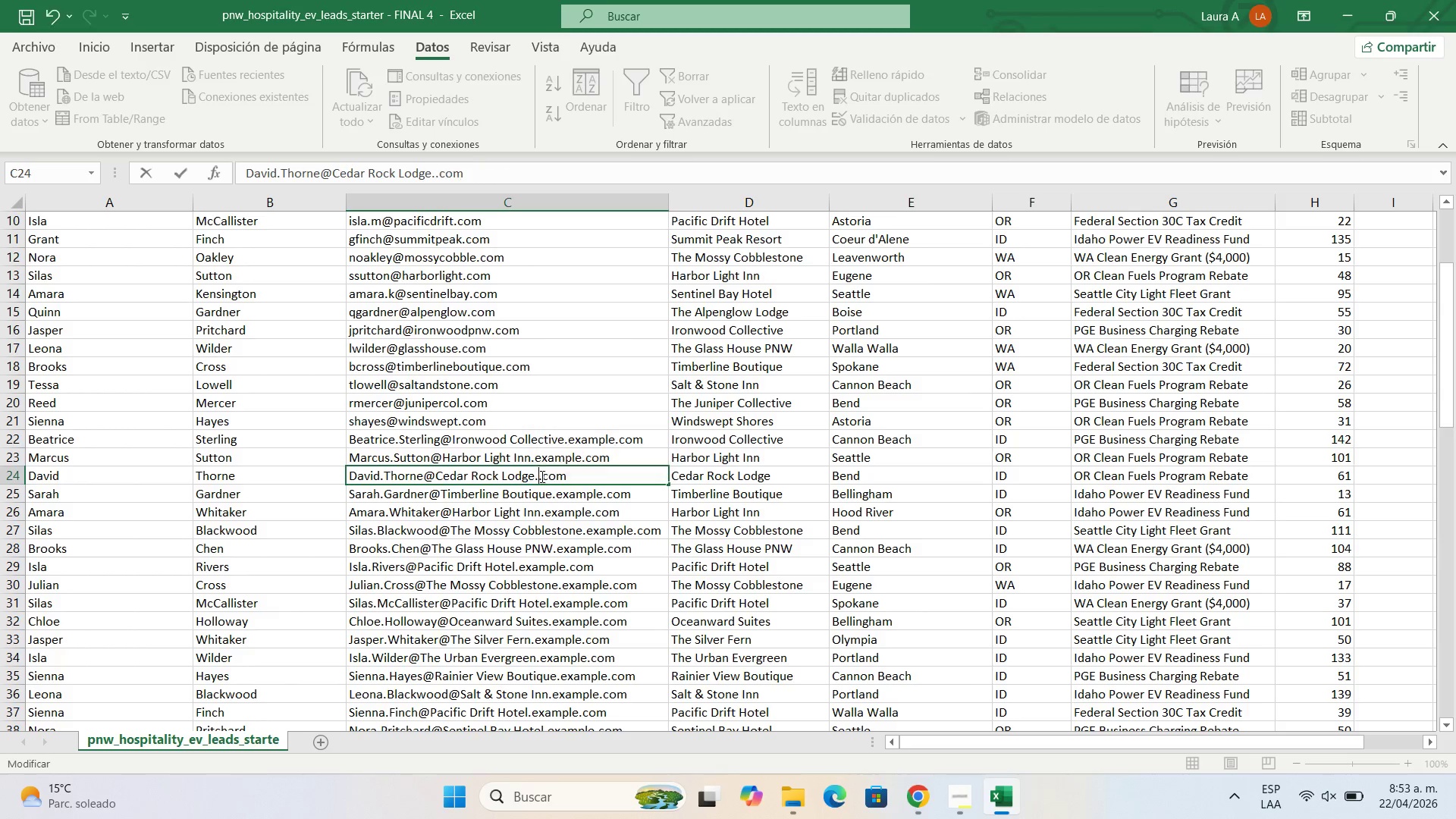 
key(Backspace)
 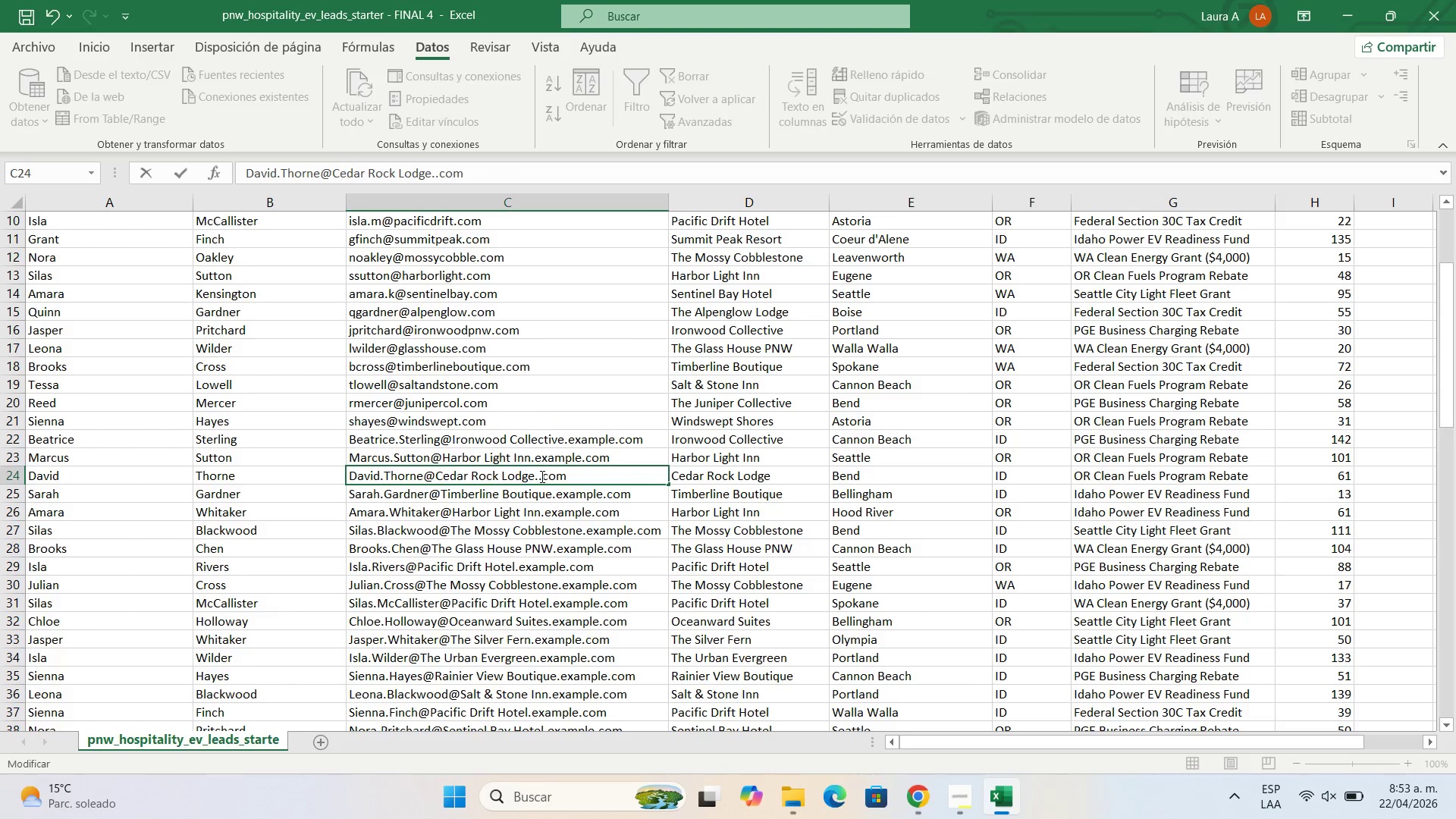 
key(Backspace)
 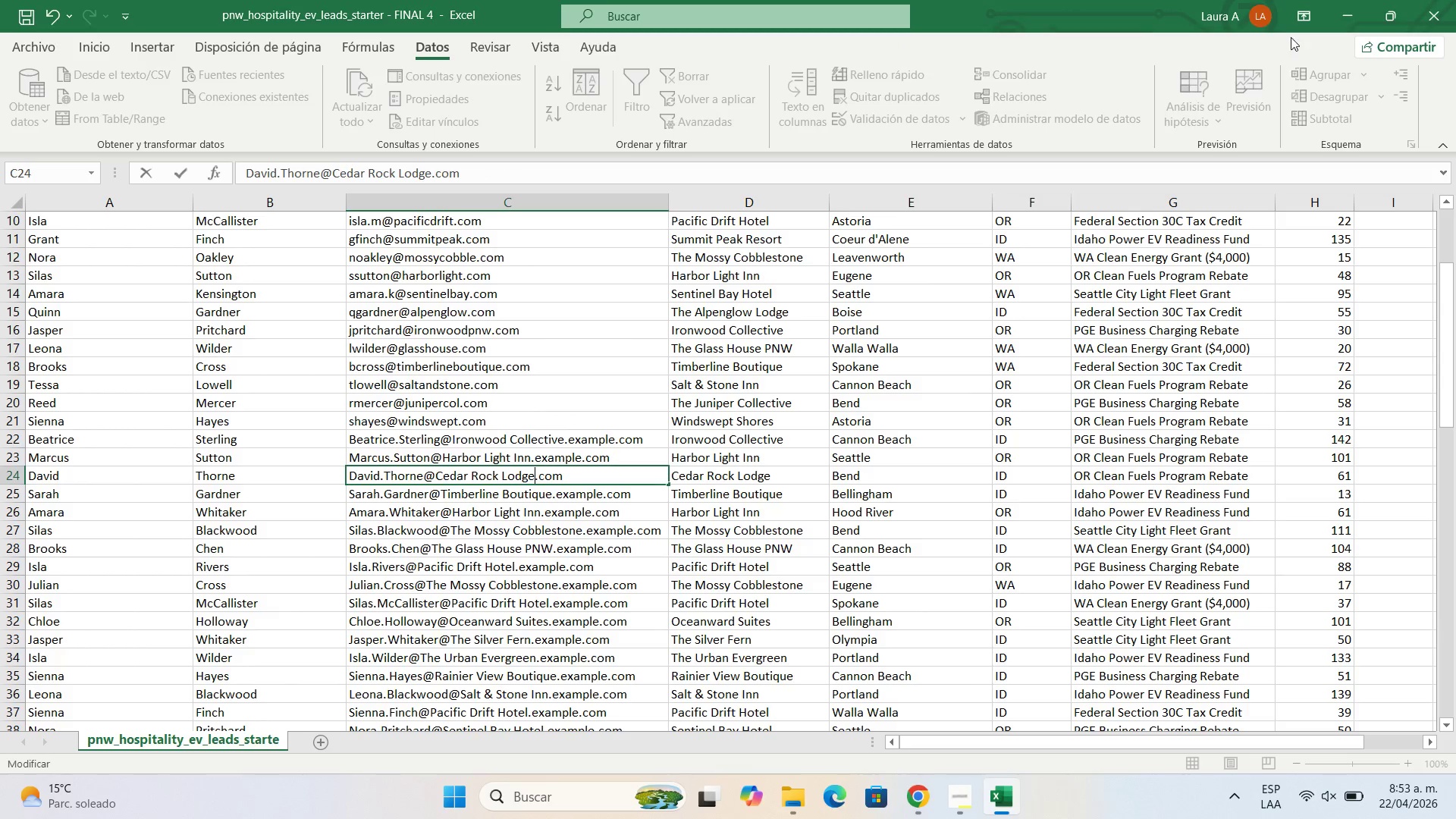 
left_click([1354, 7])
 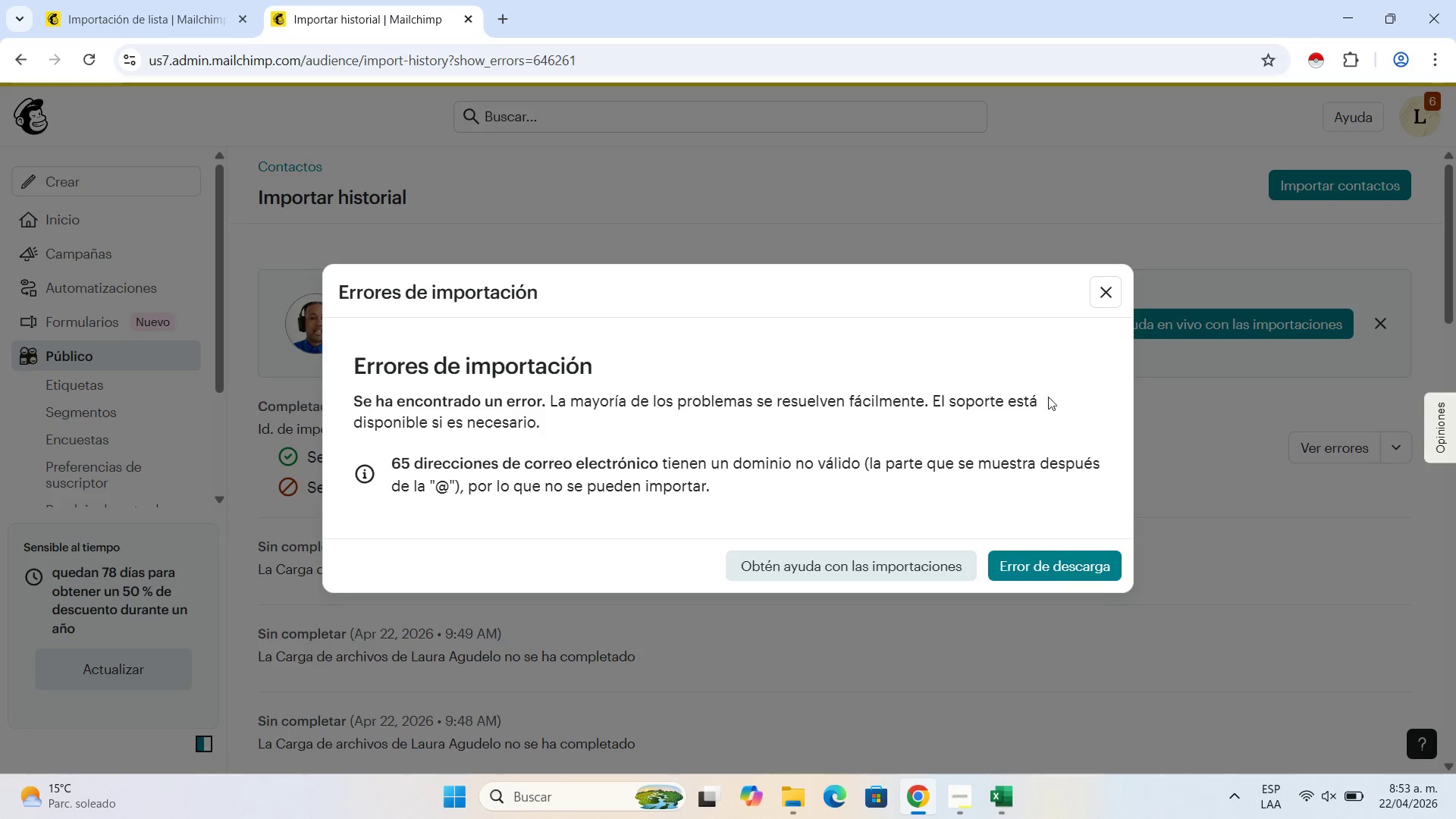 
left_click([1104, 295])
 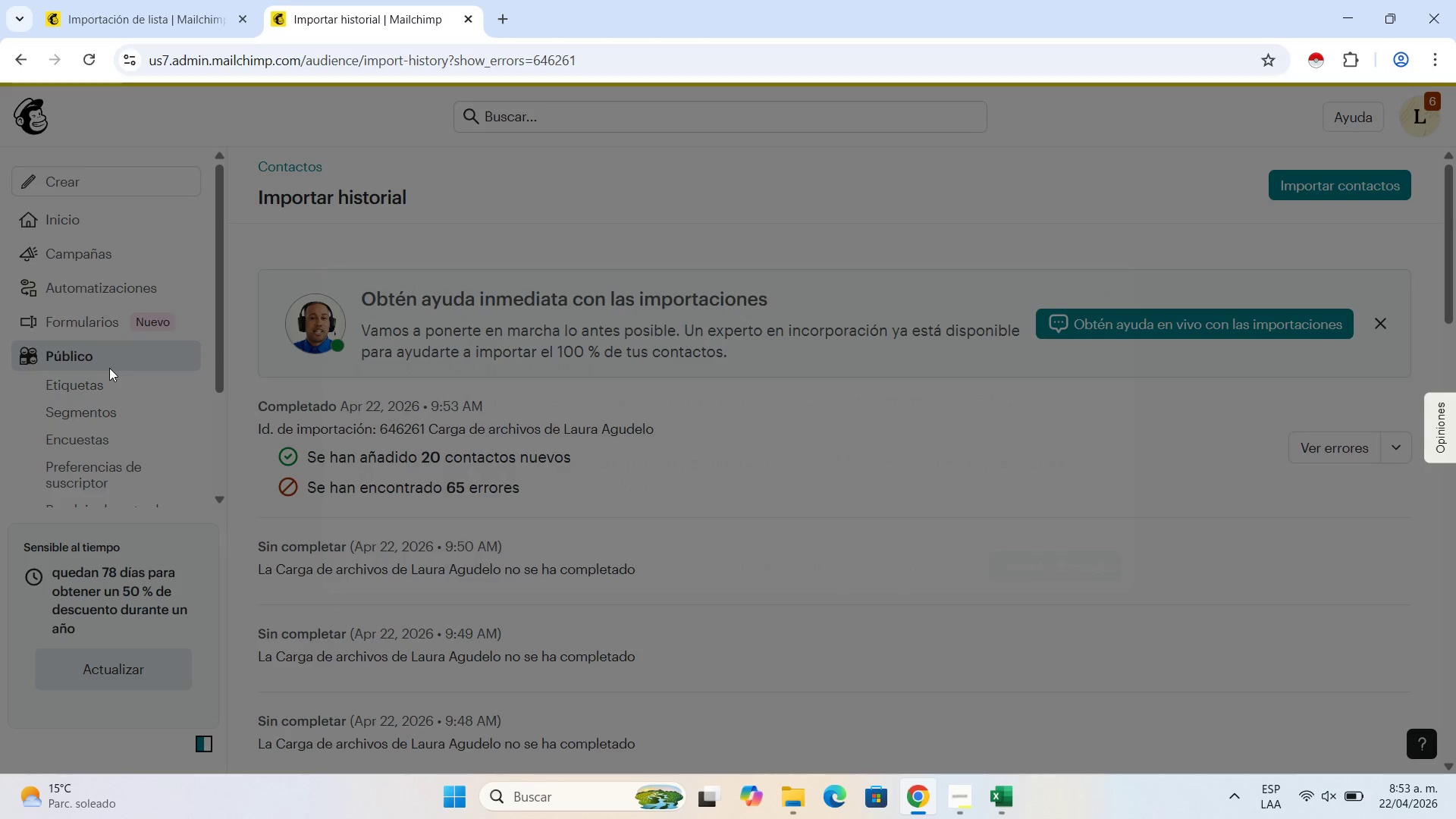 
left_click([109, 368])
 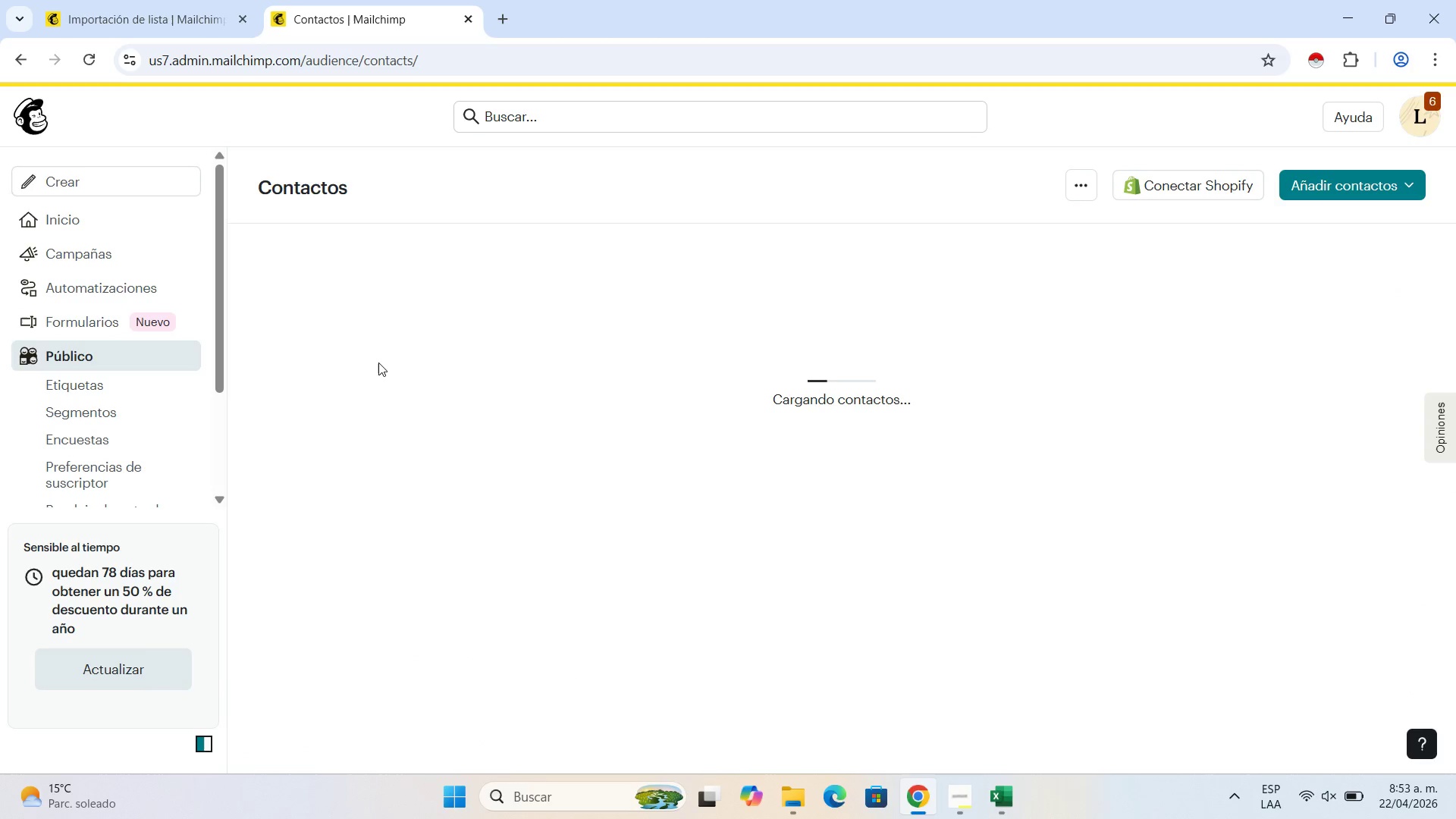 
mouse_move([726, 532])
 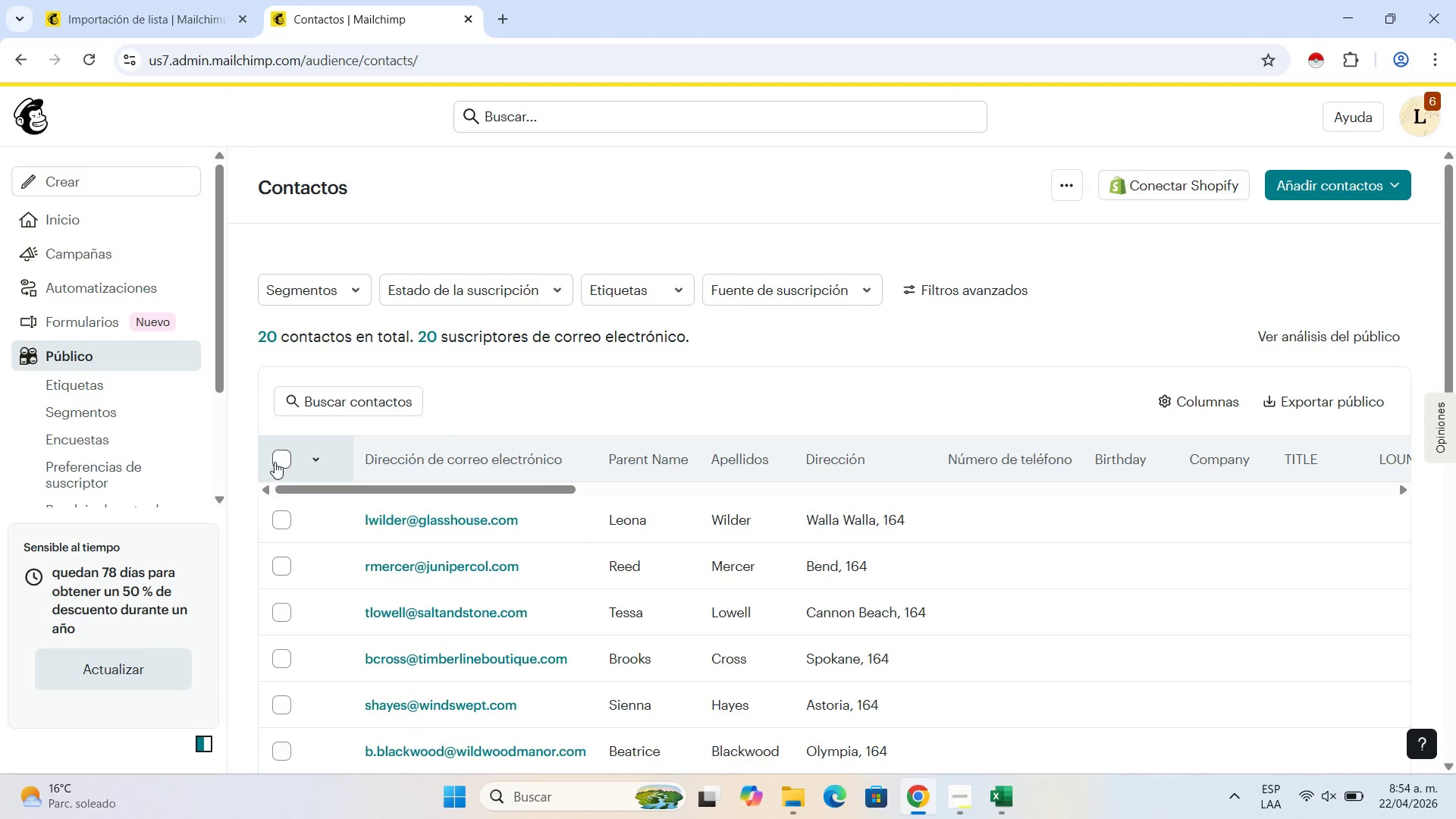 
left_click([279, 460])
 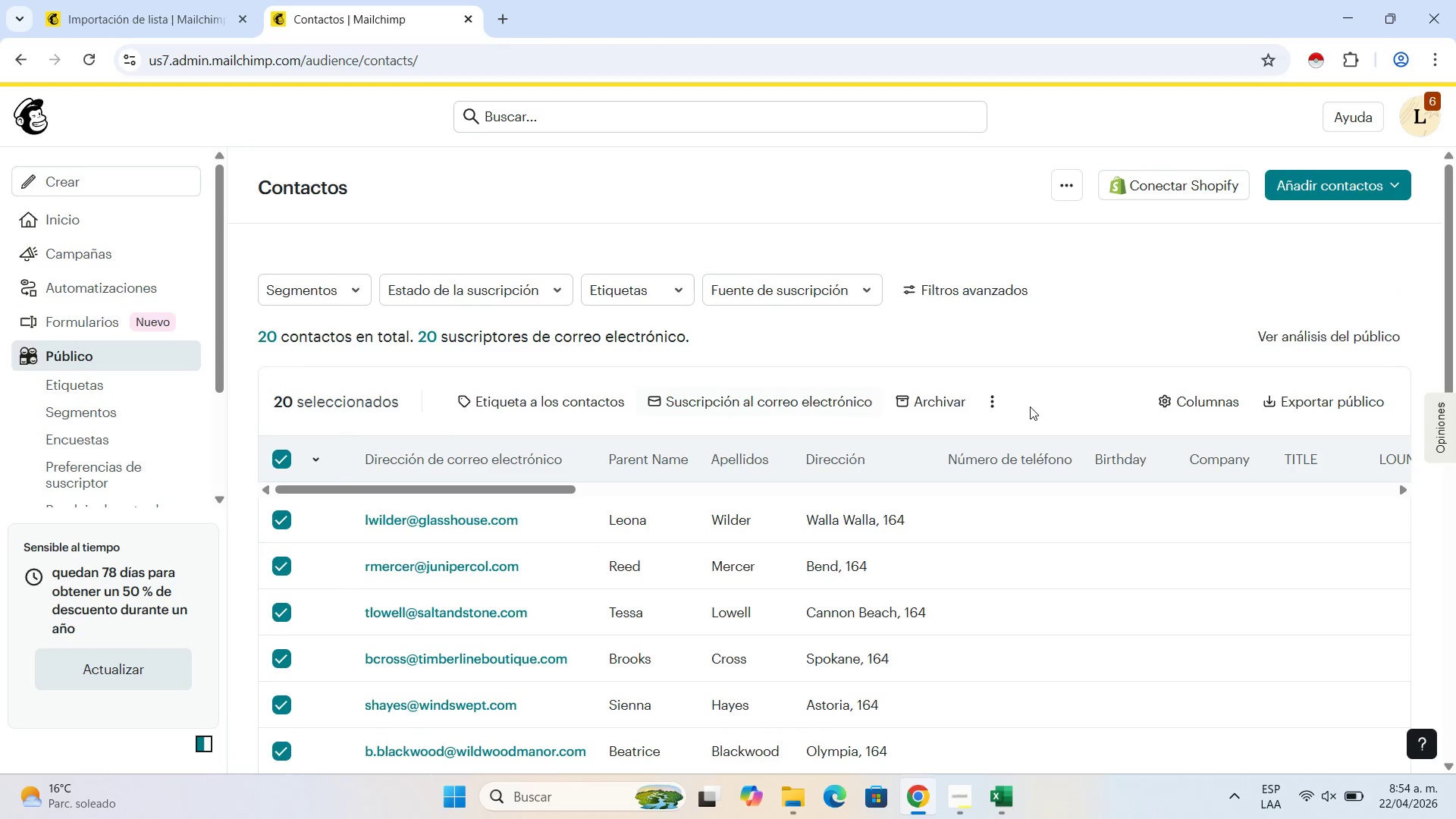 
left_click([947, 406])
 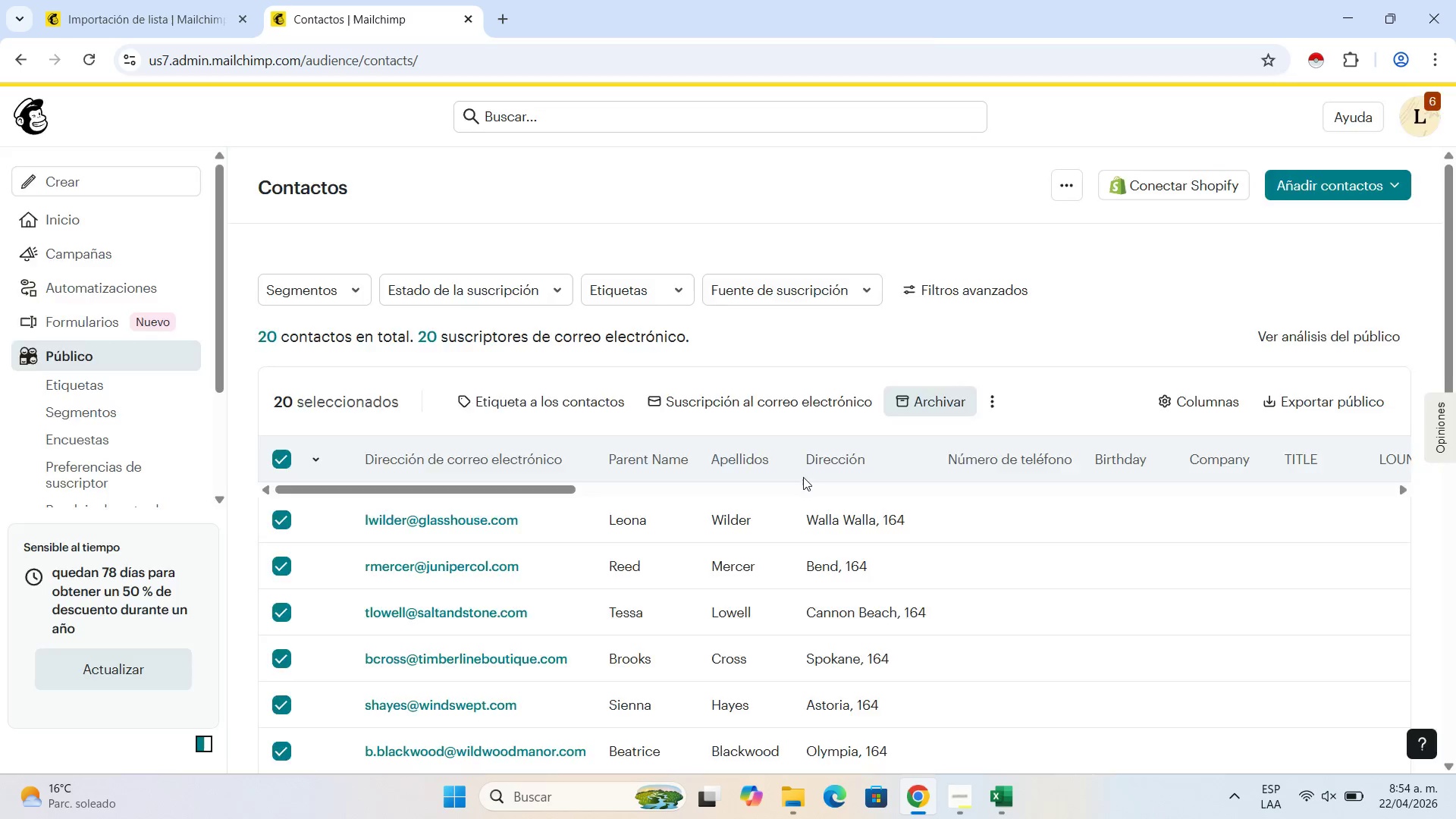 
key(CapsLock)
 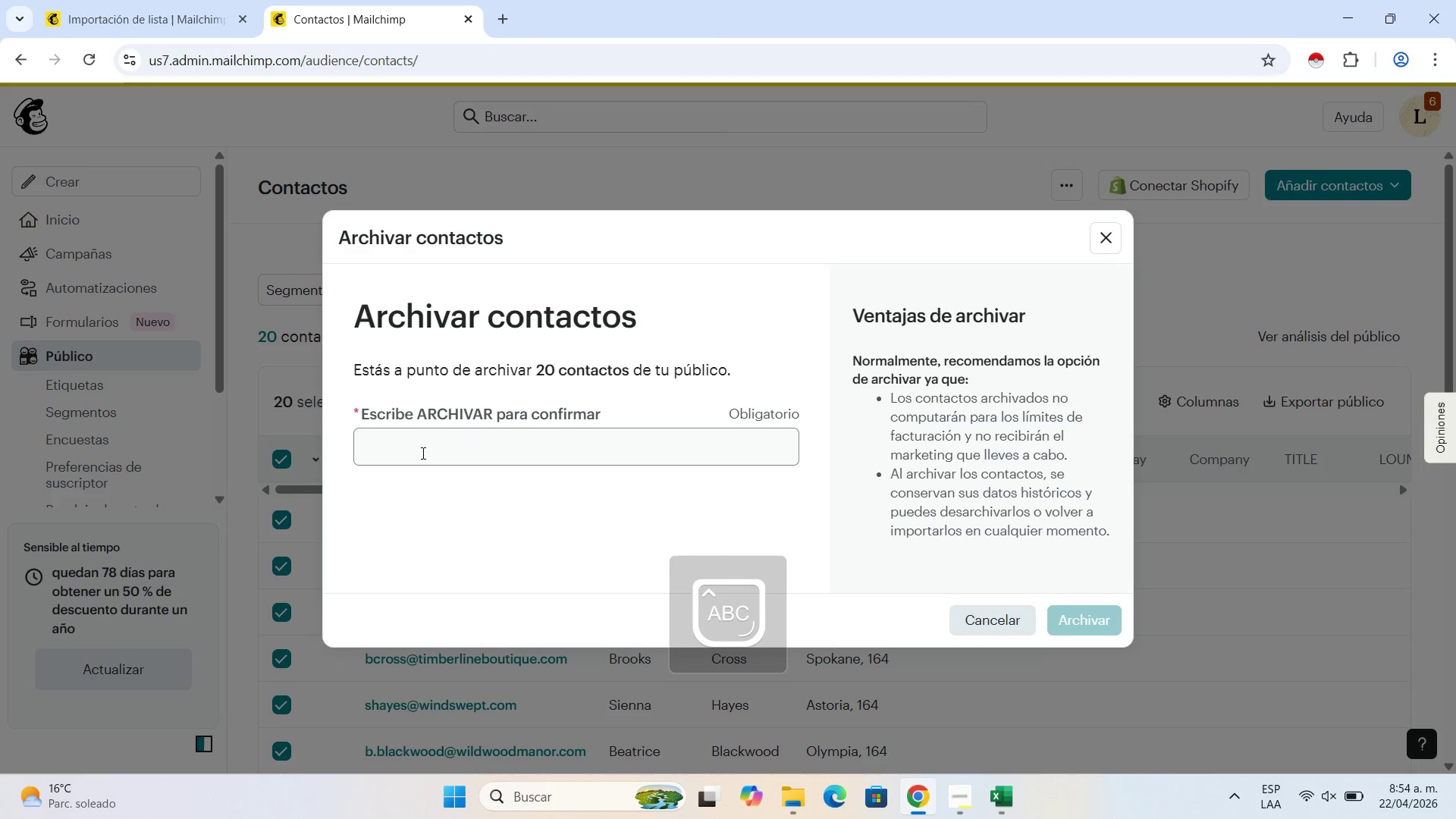 
left_click([422, 453])
 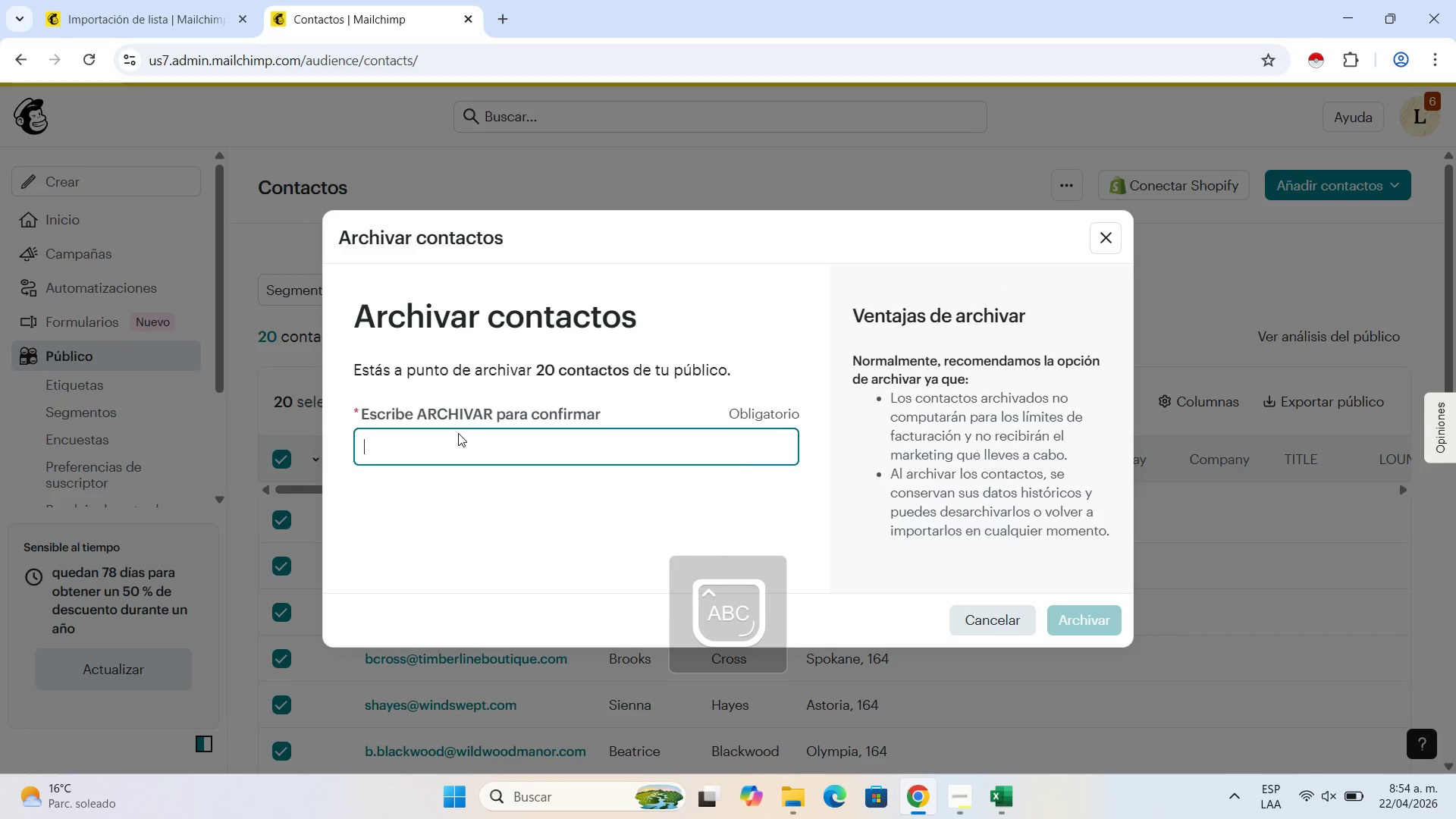 
type(ARCHIVAR)
 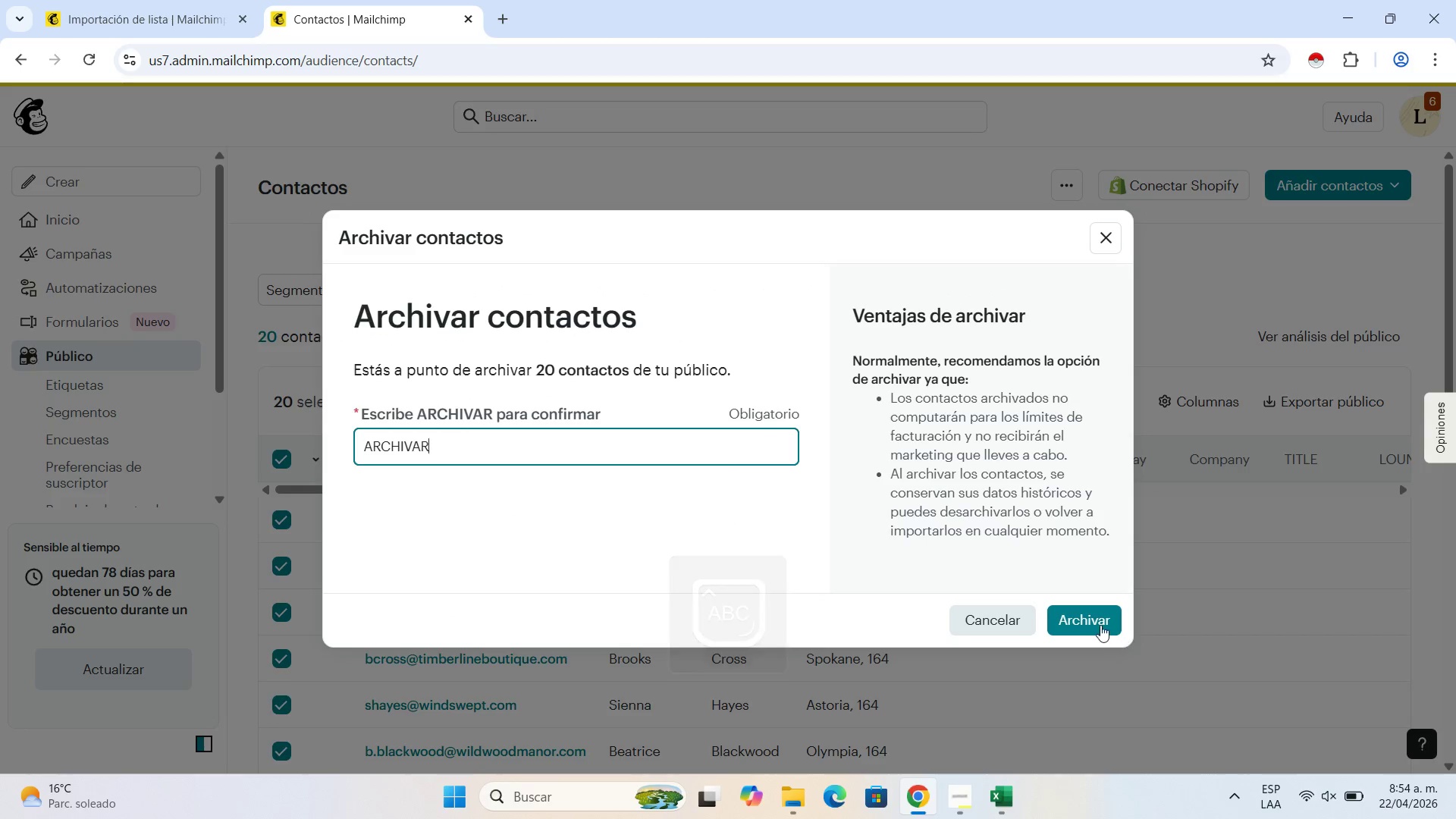 
left_click([1089, 617])
 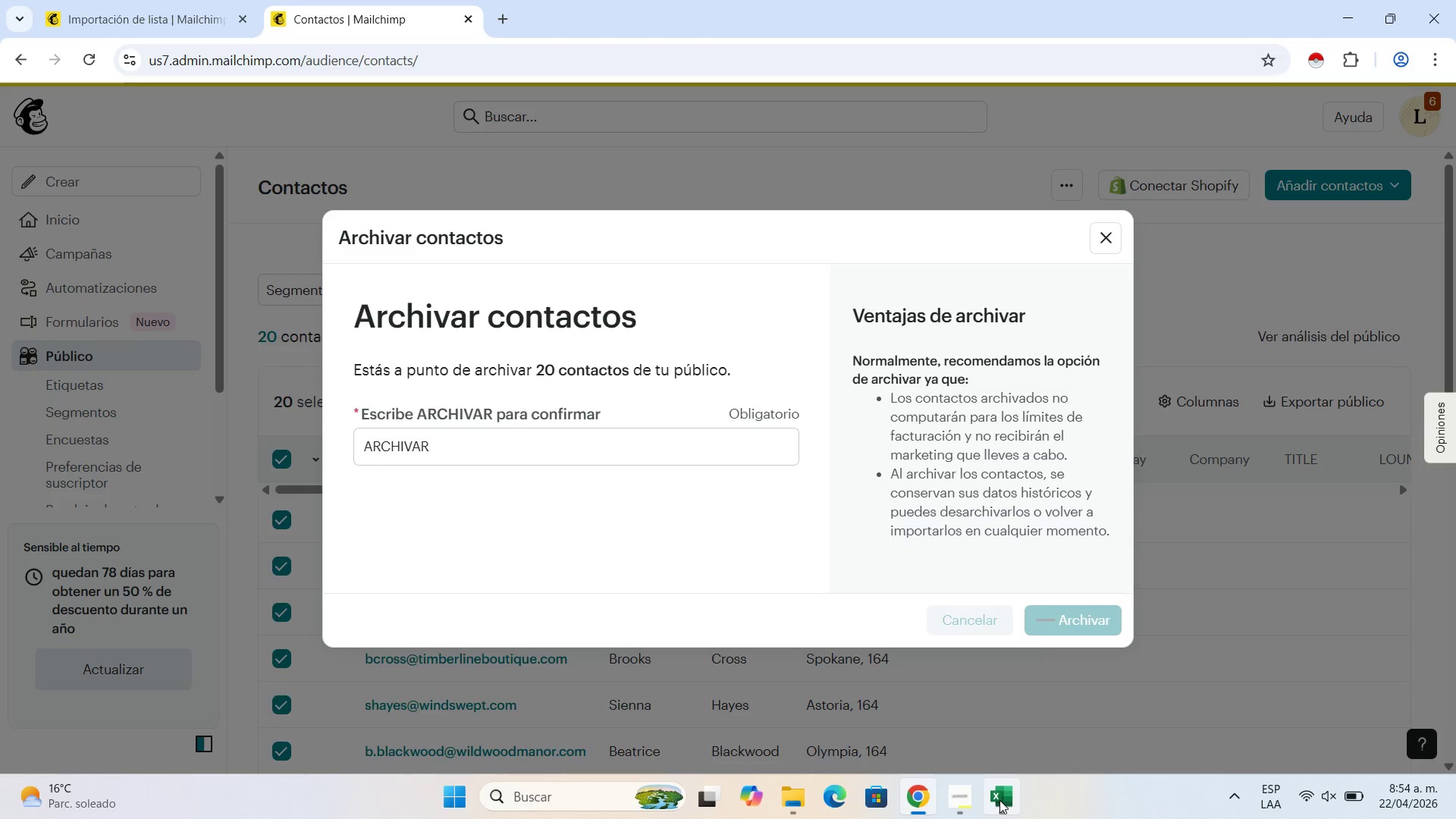 
left_click([999, 800])
 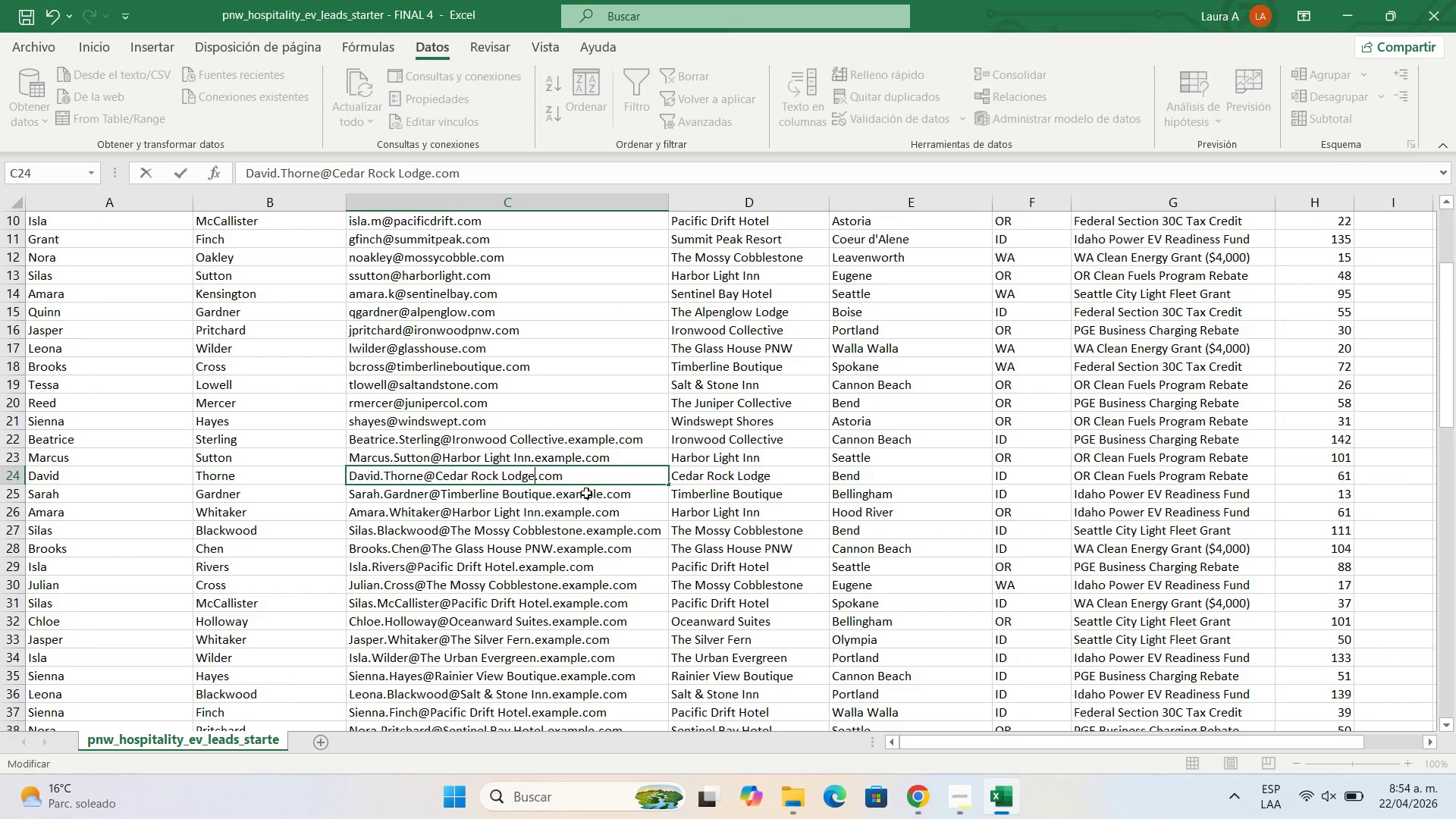 
double_click([586, 493])
 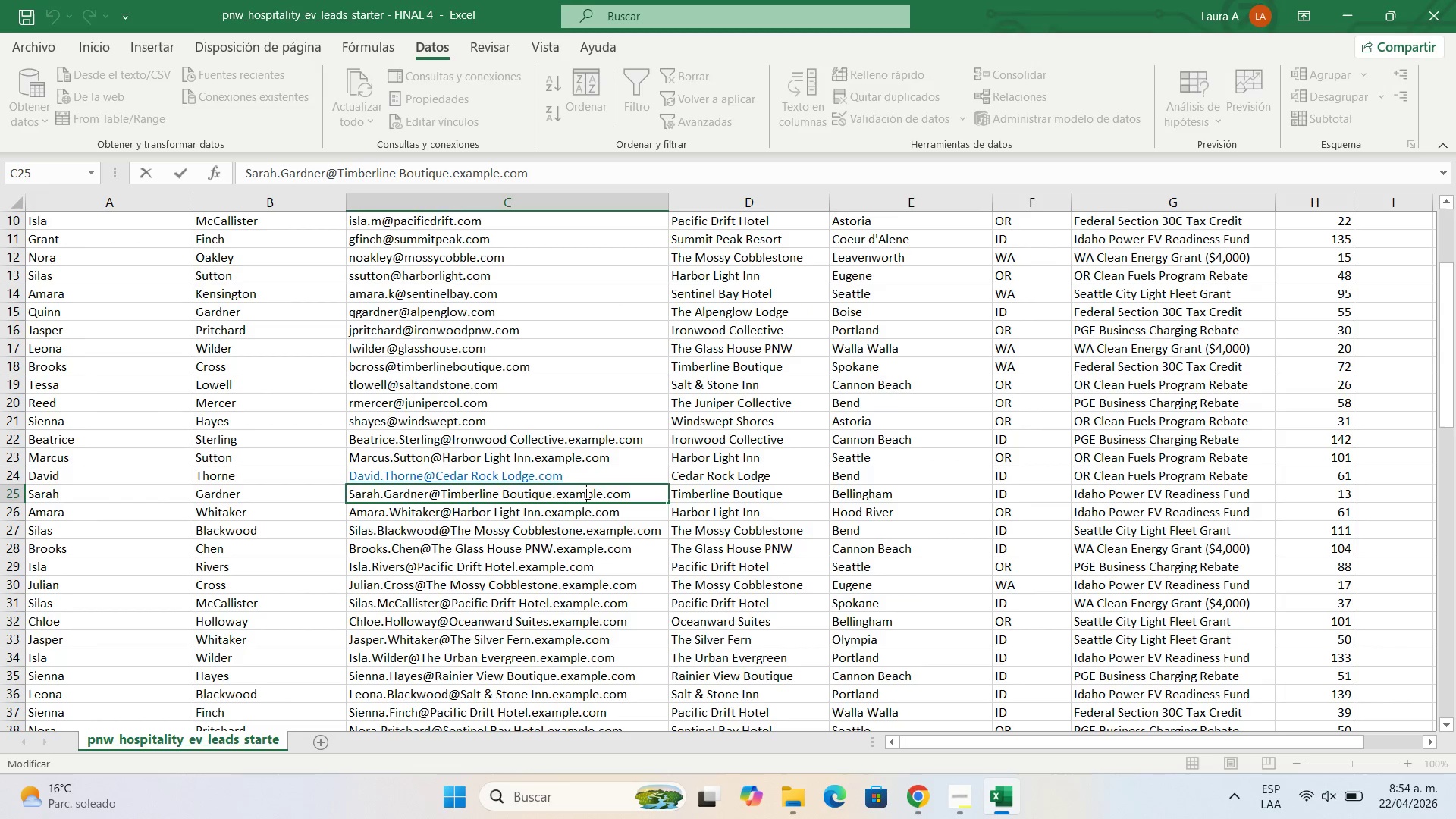 
triple_click([586, 493])
 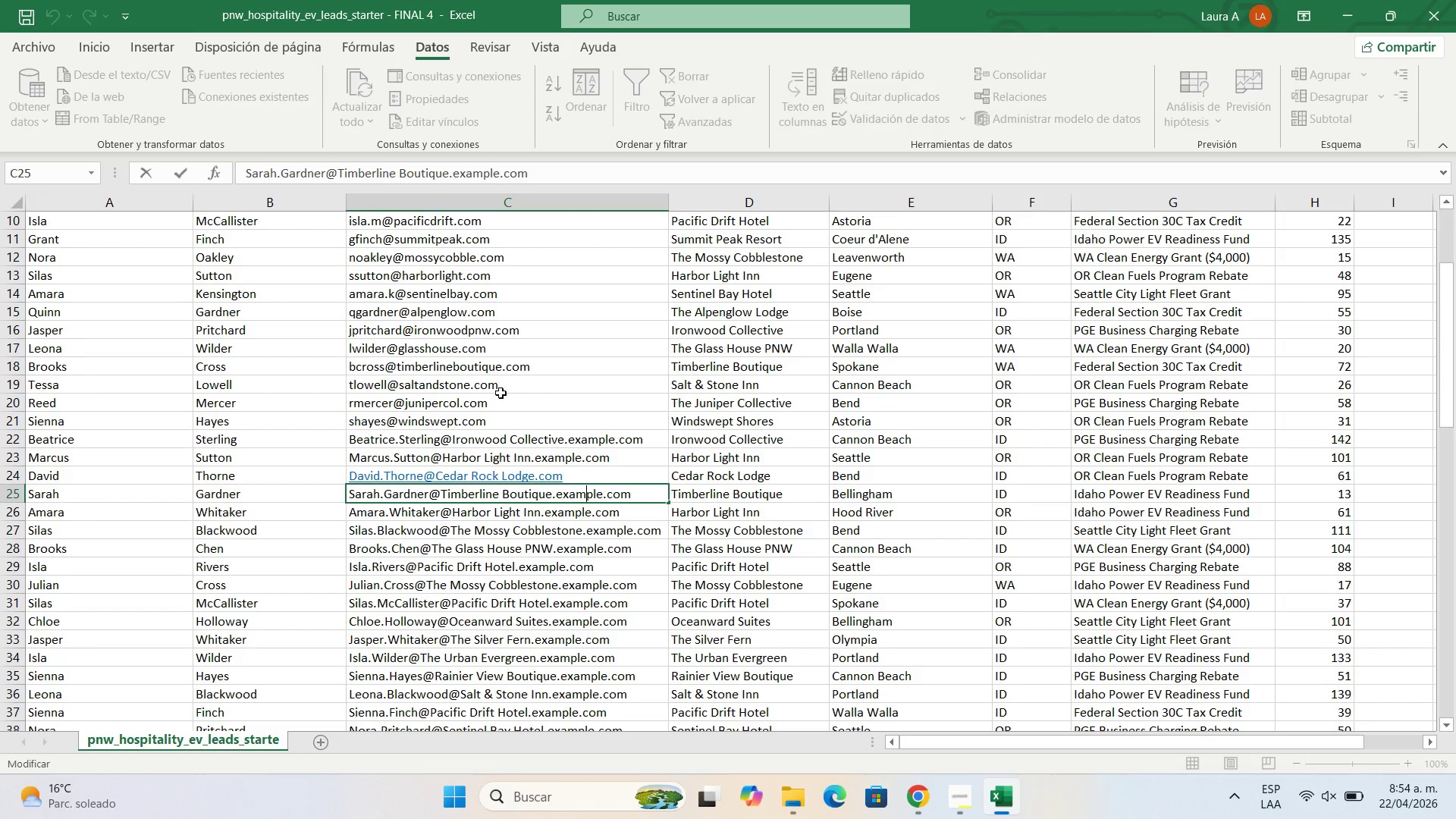 
scroll: coordinate [500, 393], scroll_direction: up, amount: 3.0
 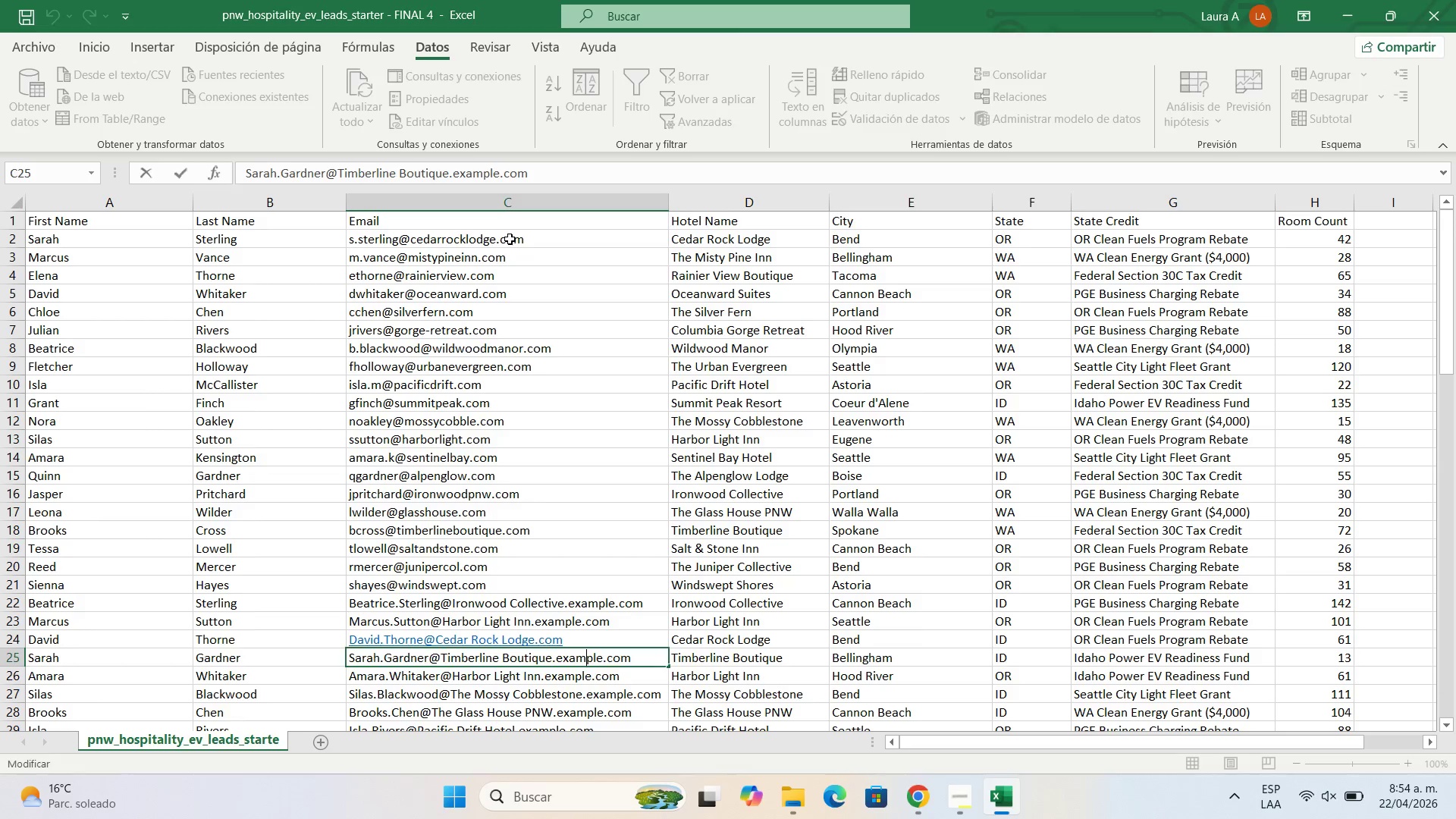 
double_click([510, 239])
 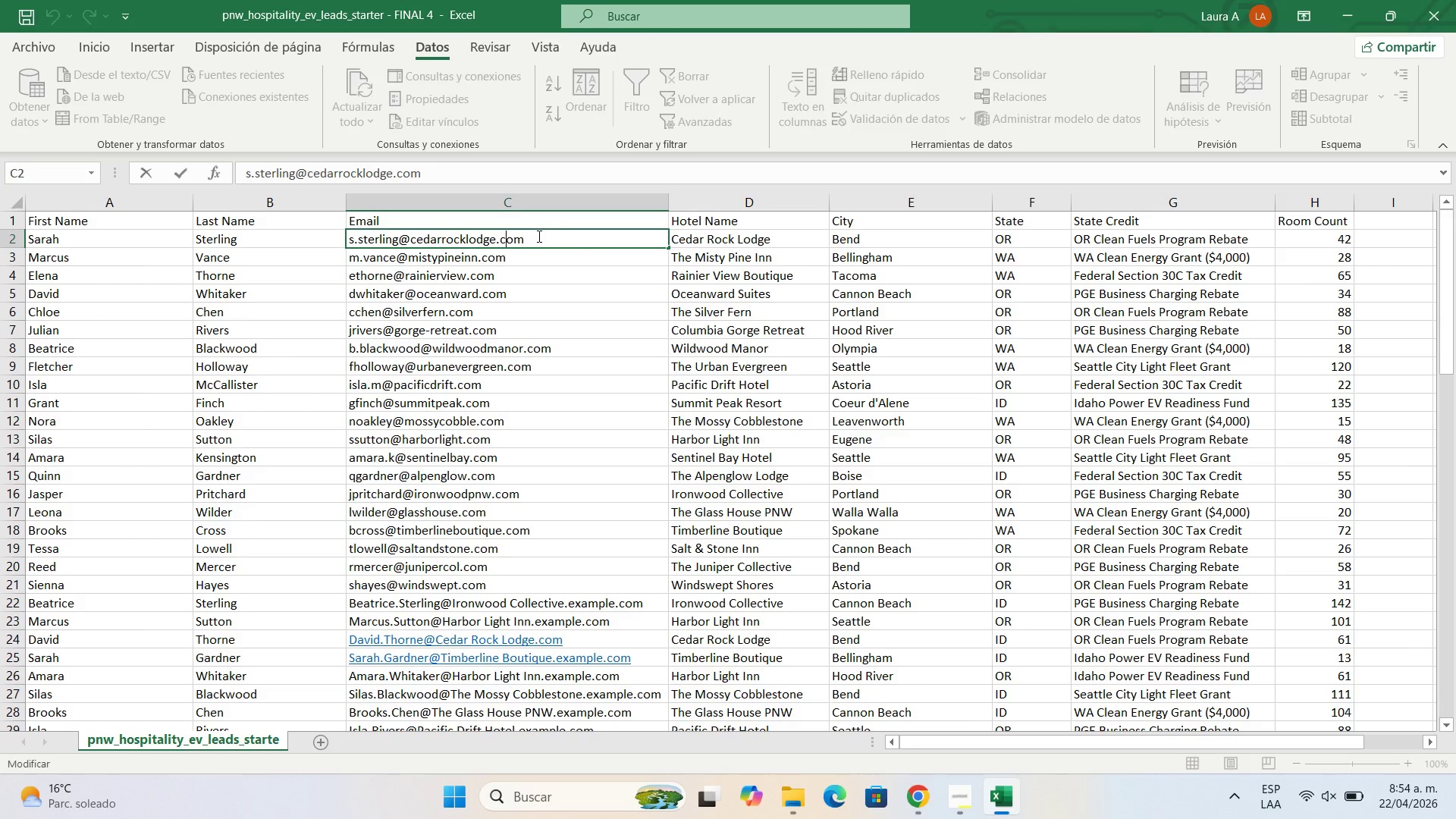 
left_click([538, 236])
 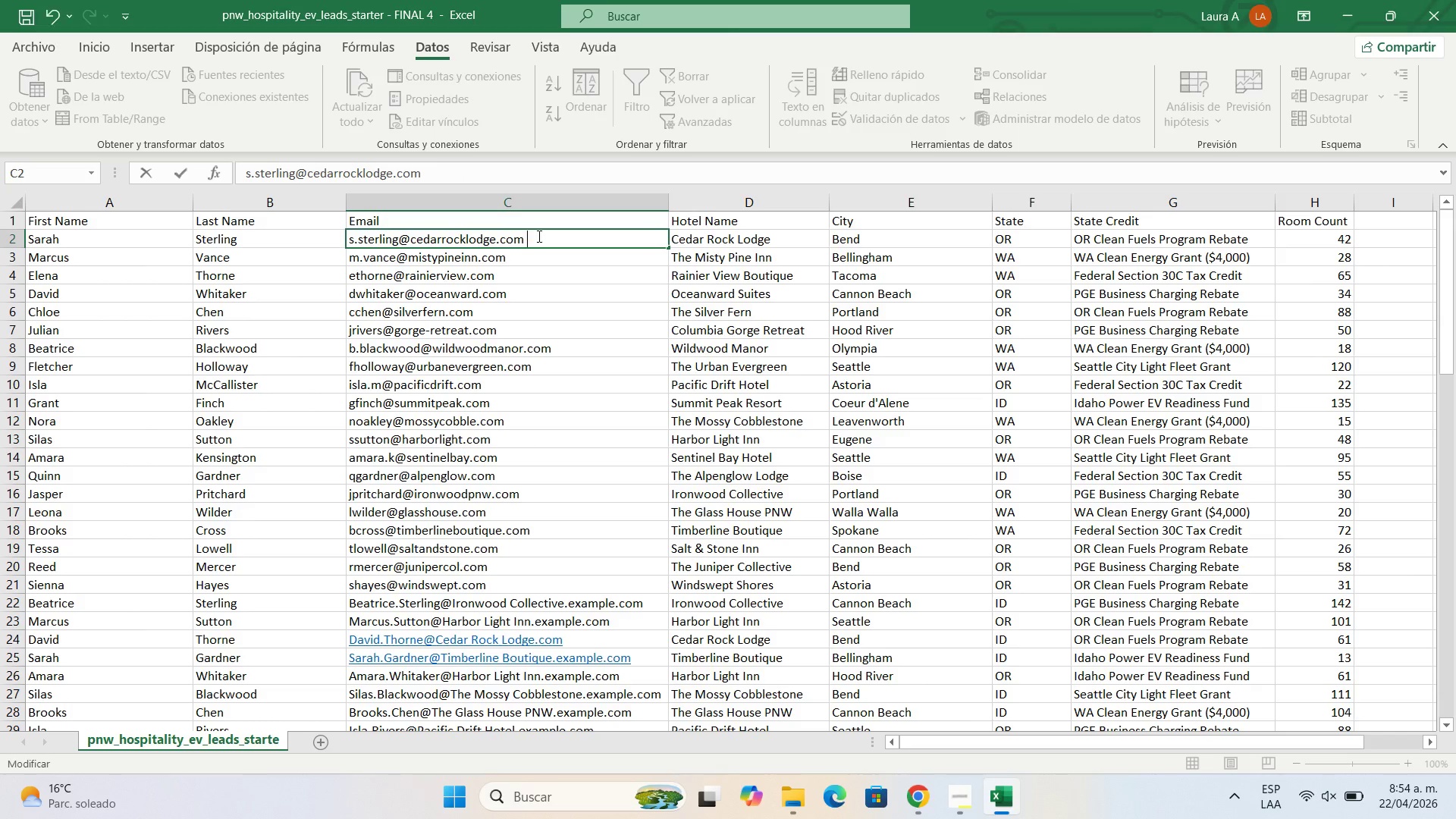 
key(Space)
 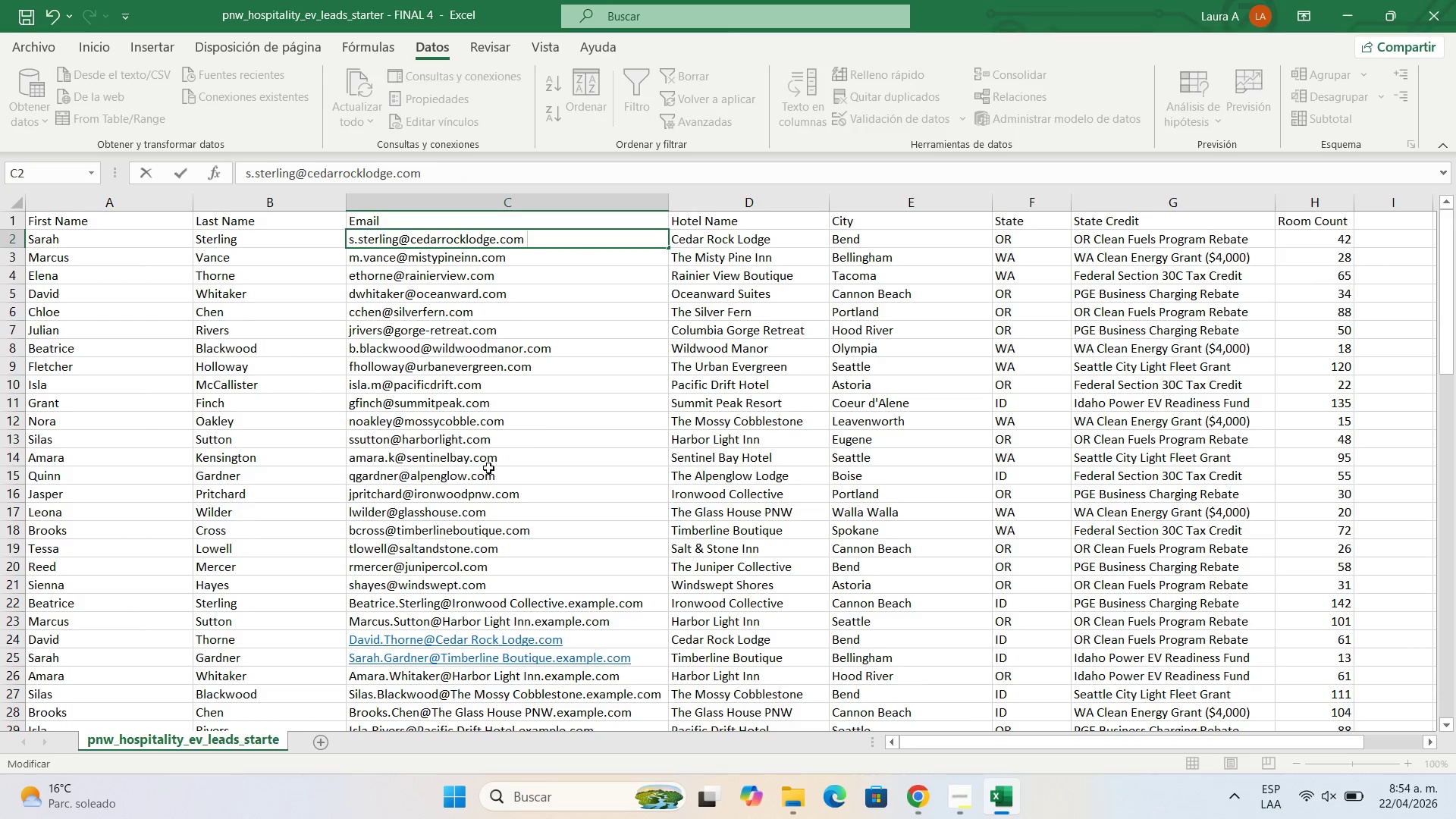 
scroll: coordinate [516, 565], scroll_direction: down, amount: 3.0
 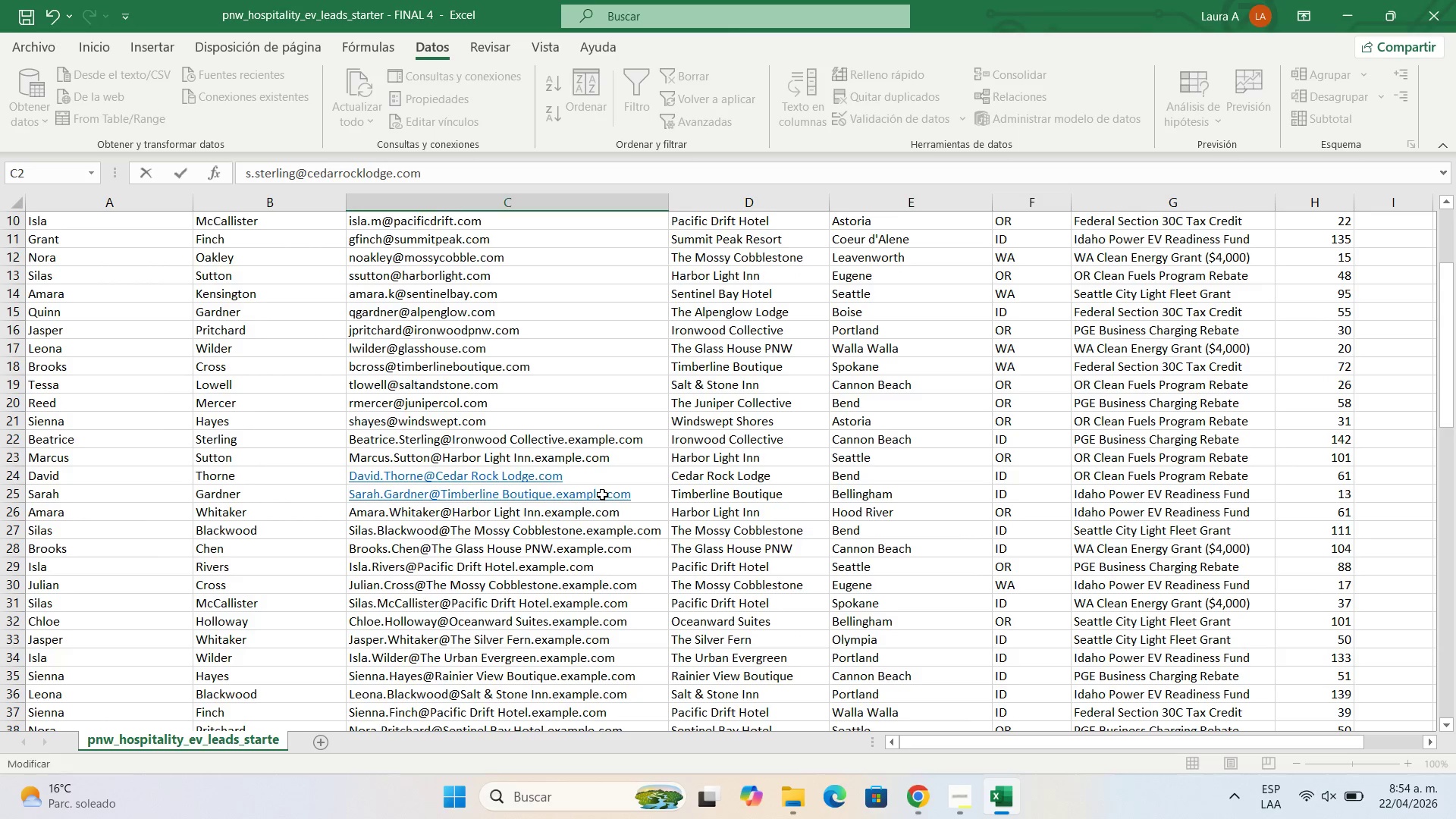 
double_click([602, 494])
 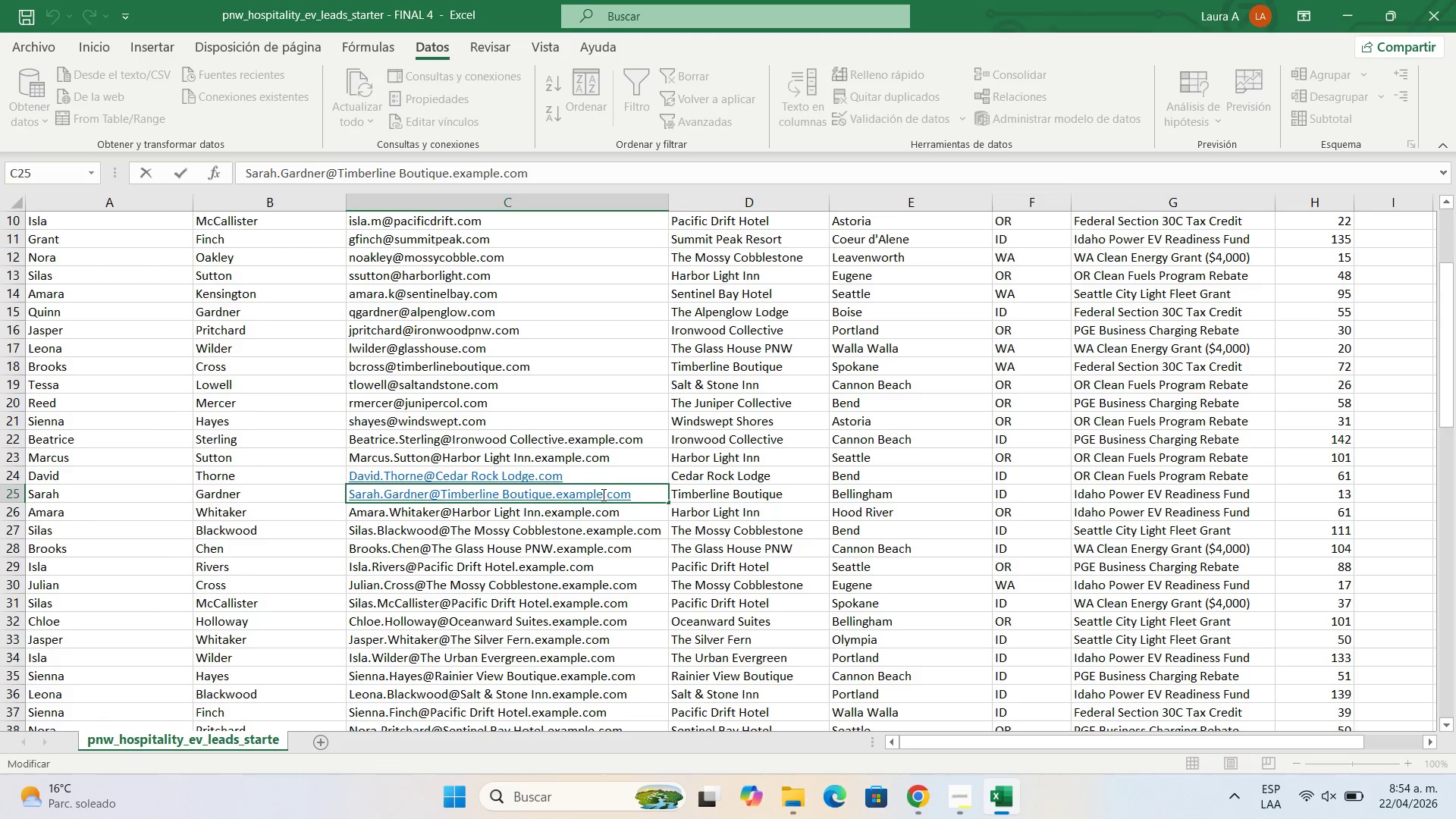 
left_click_drag(start_coordinate=[602, 494], to_coordinate=[549, 500])
 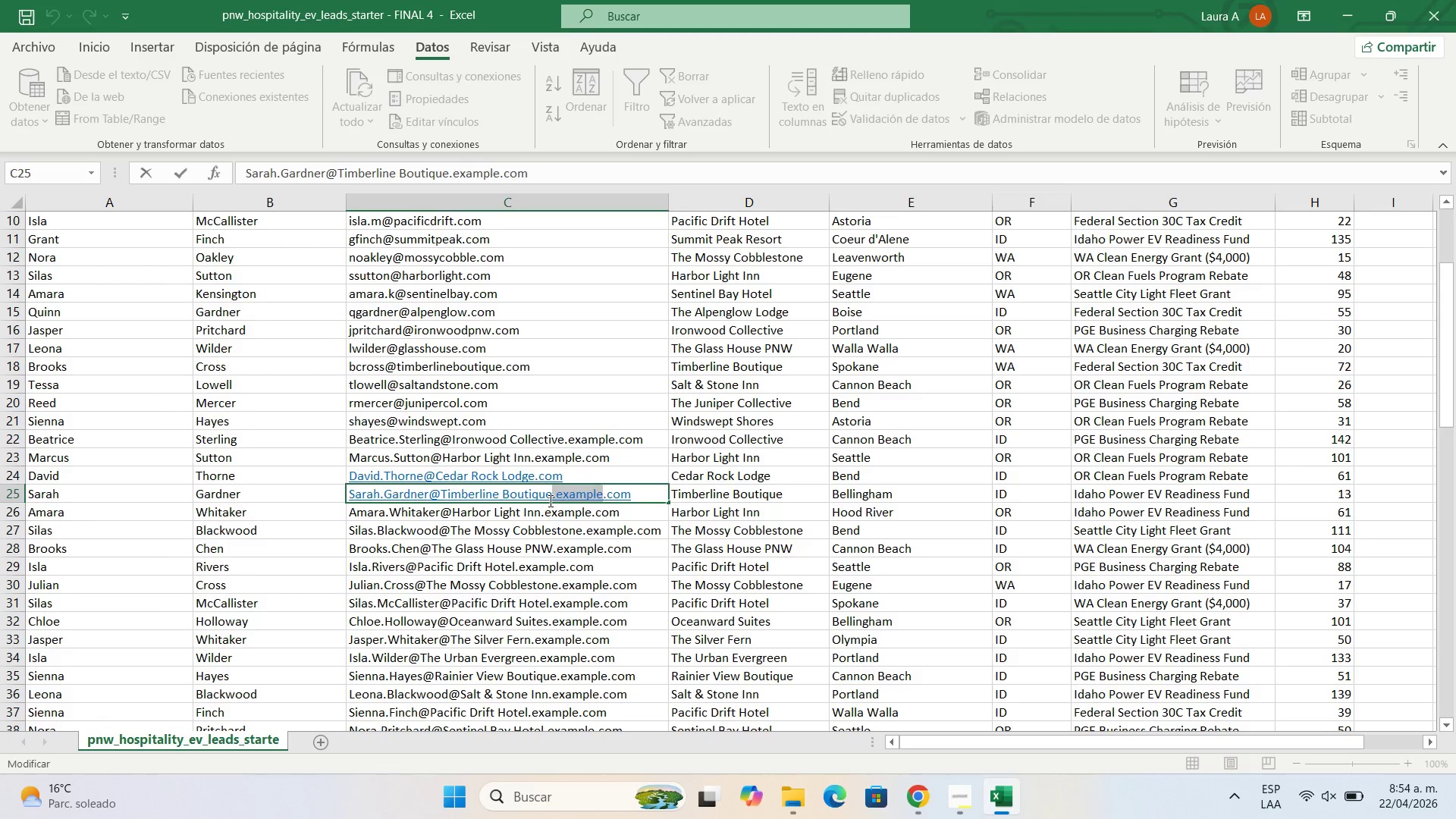 
key(Backspace)
 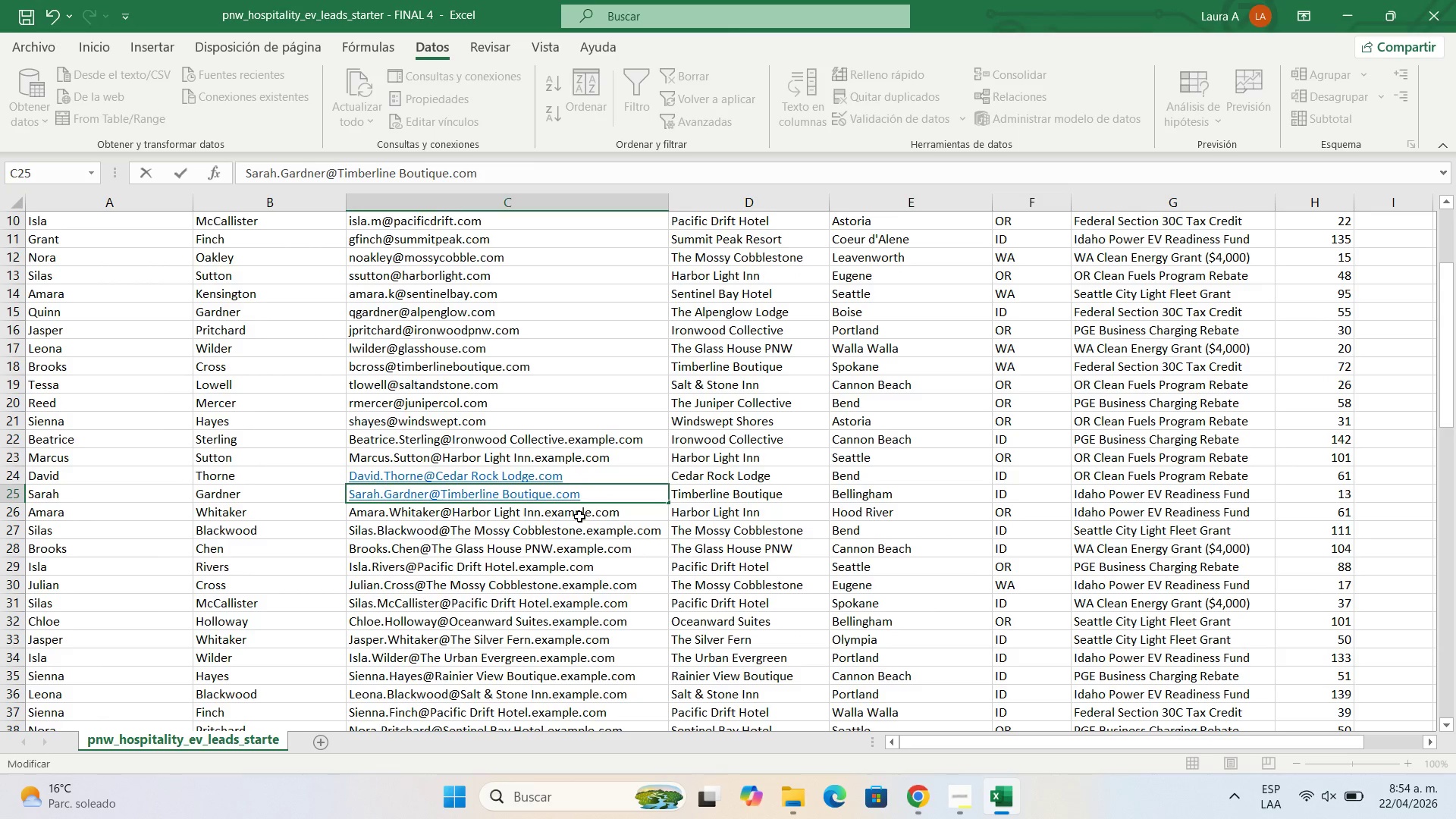 
double_click([579, 516])
 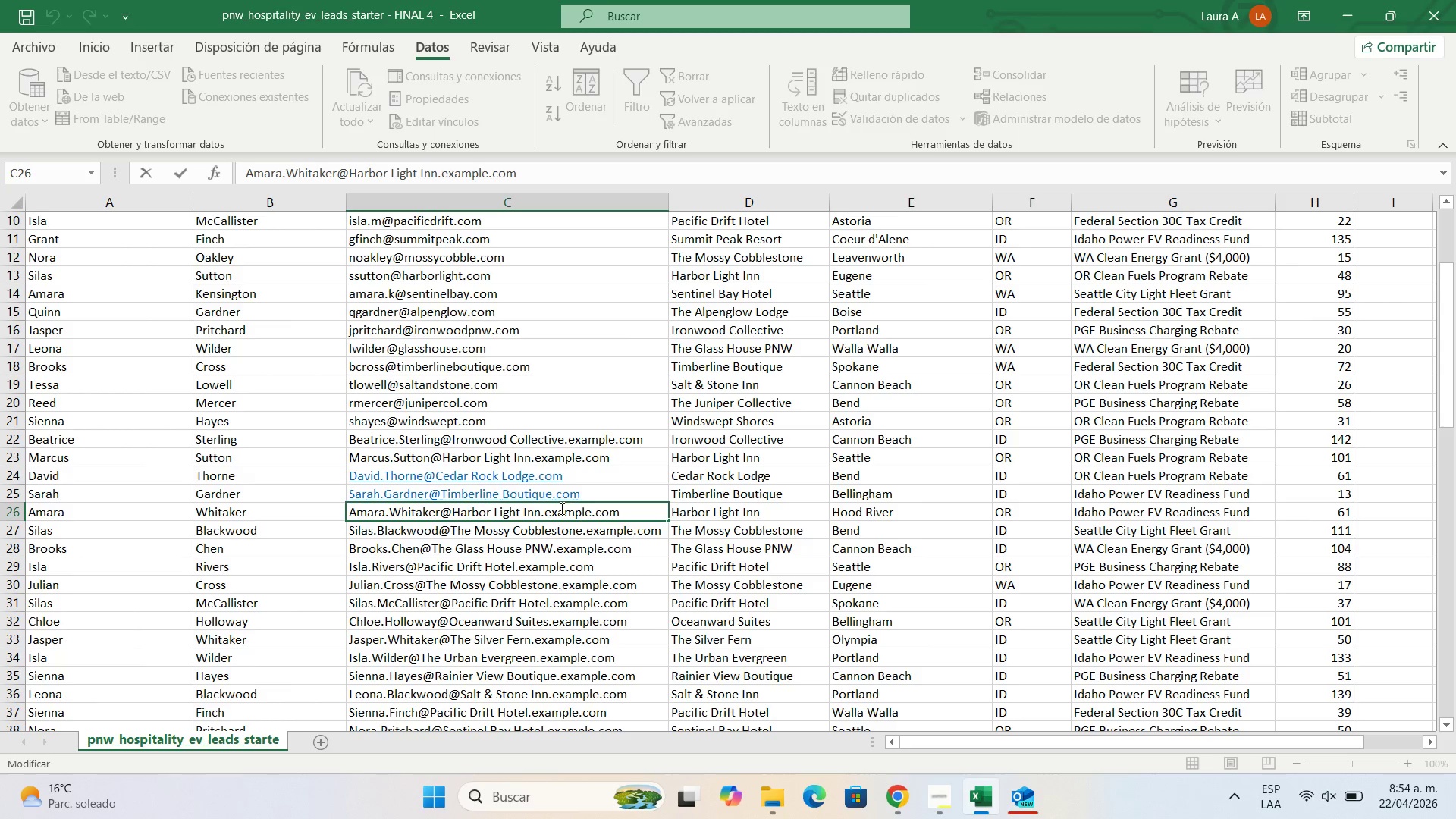 
wait(5.69)
 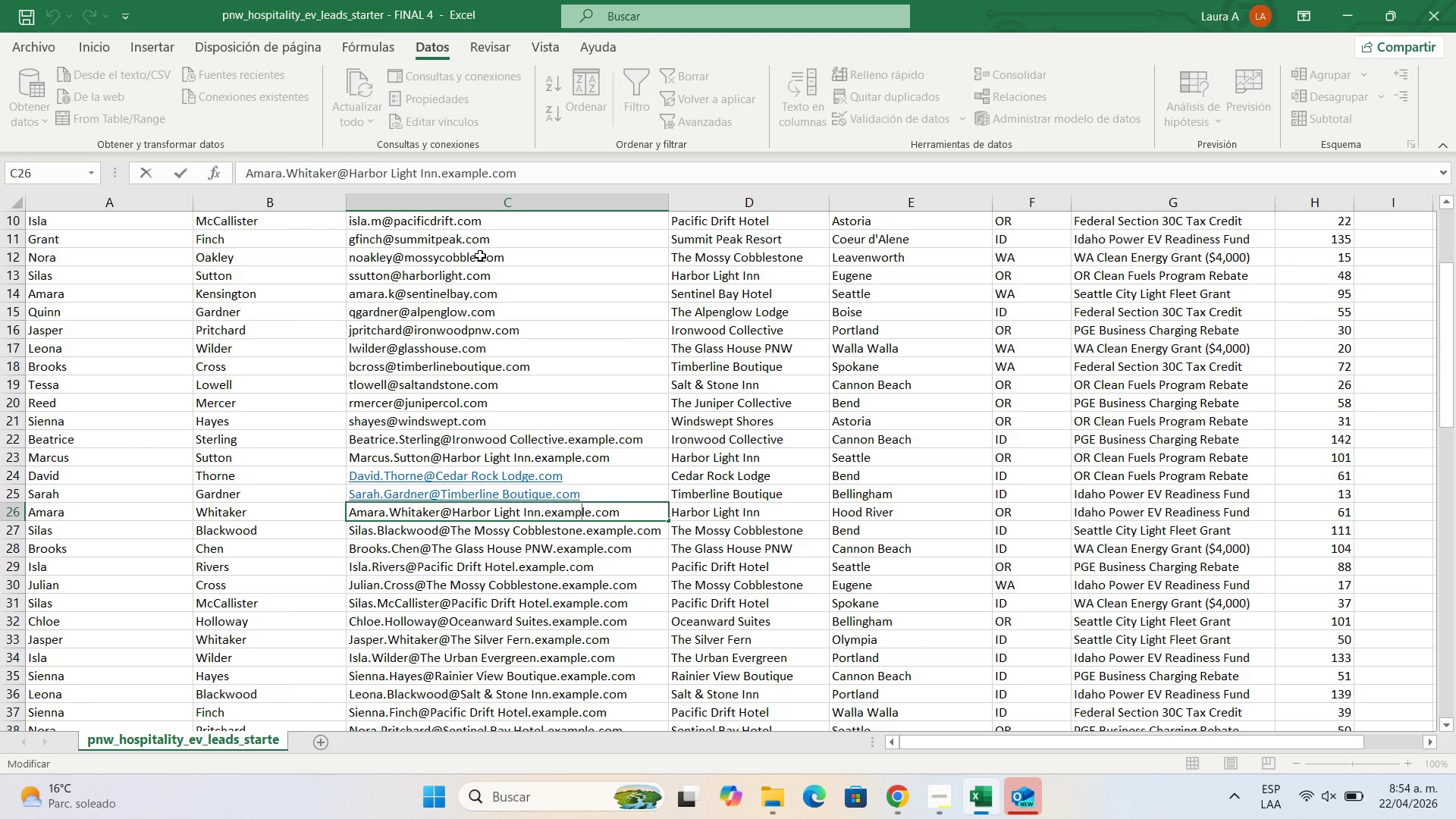 
left_click_drag(start_coordinate=[592, 511], to_coordinate=[547, 509])
 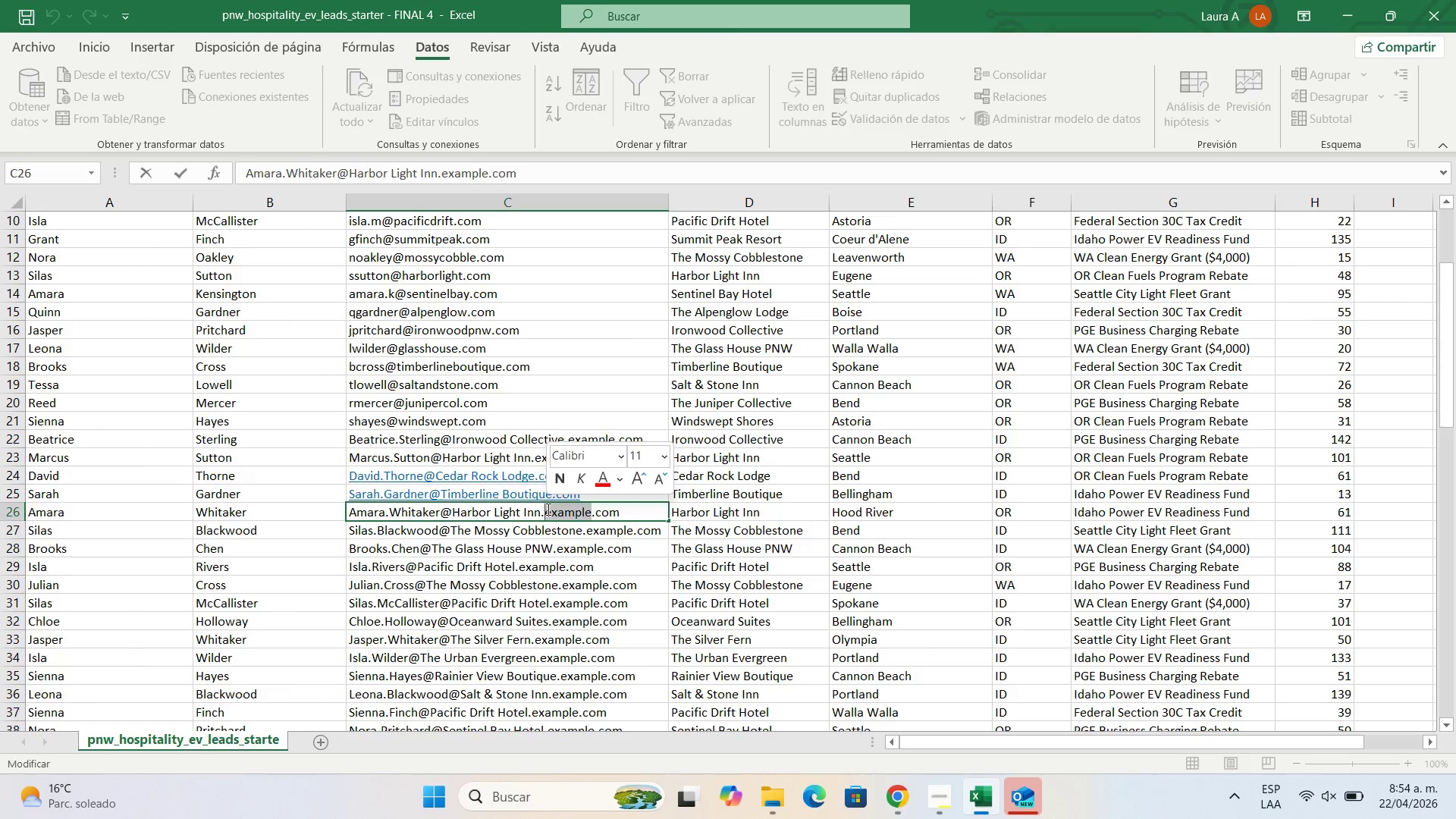 
key(Backspace)
 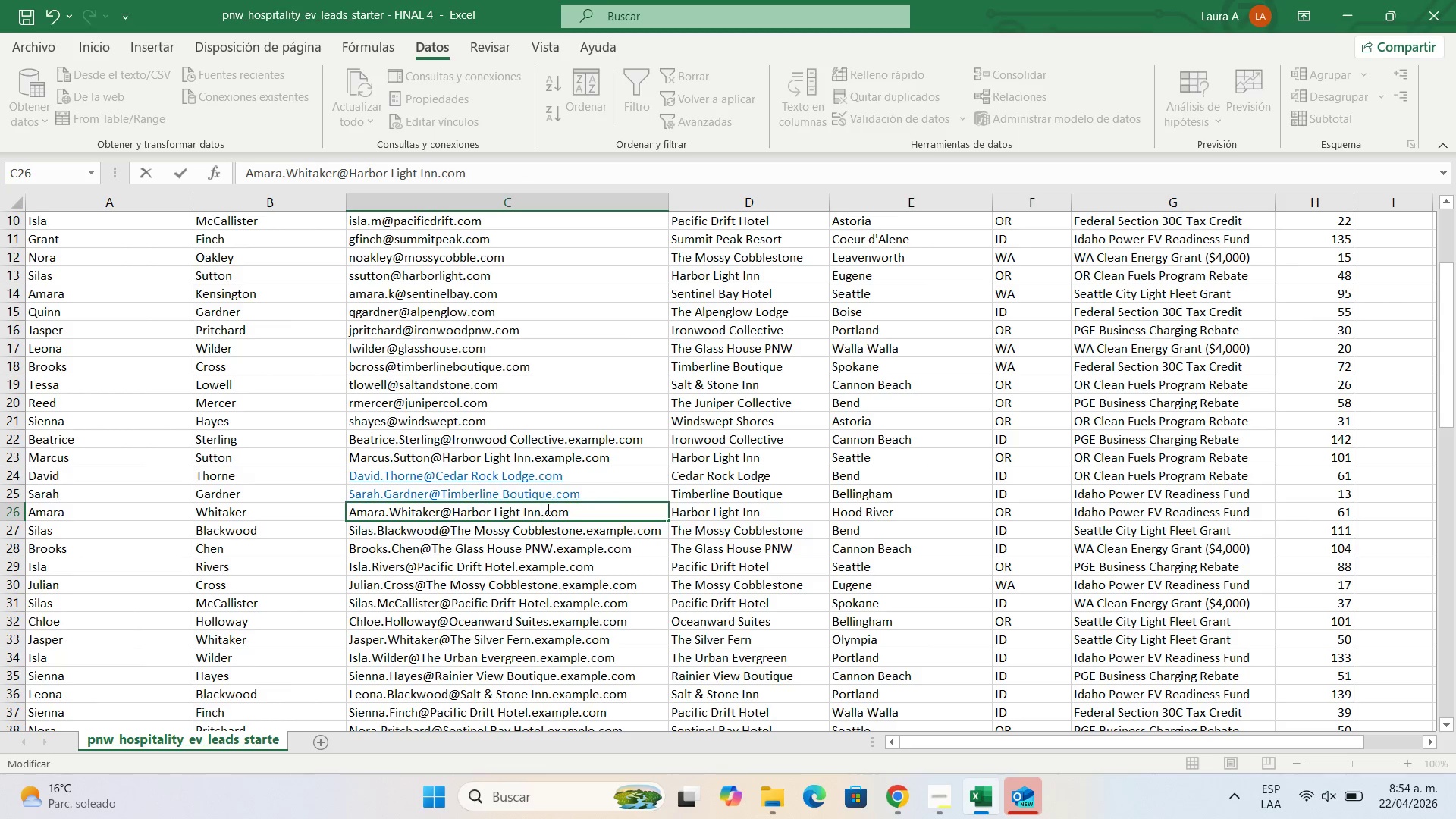 
key(Backspace)
 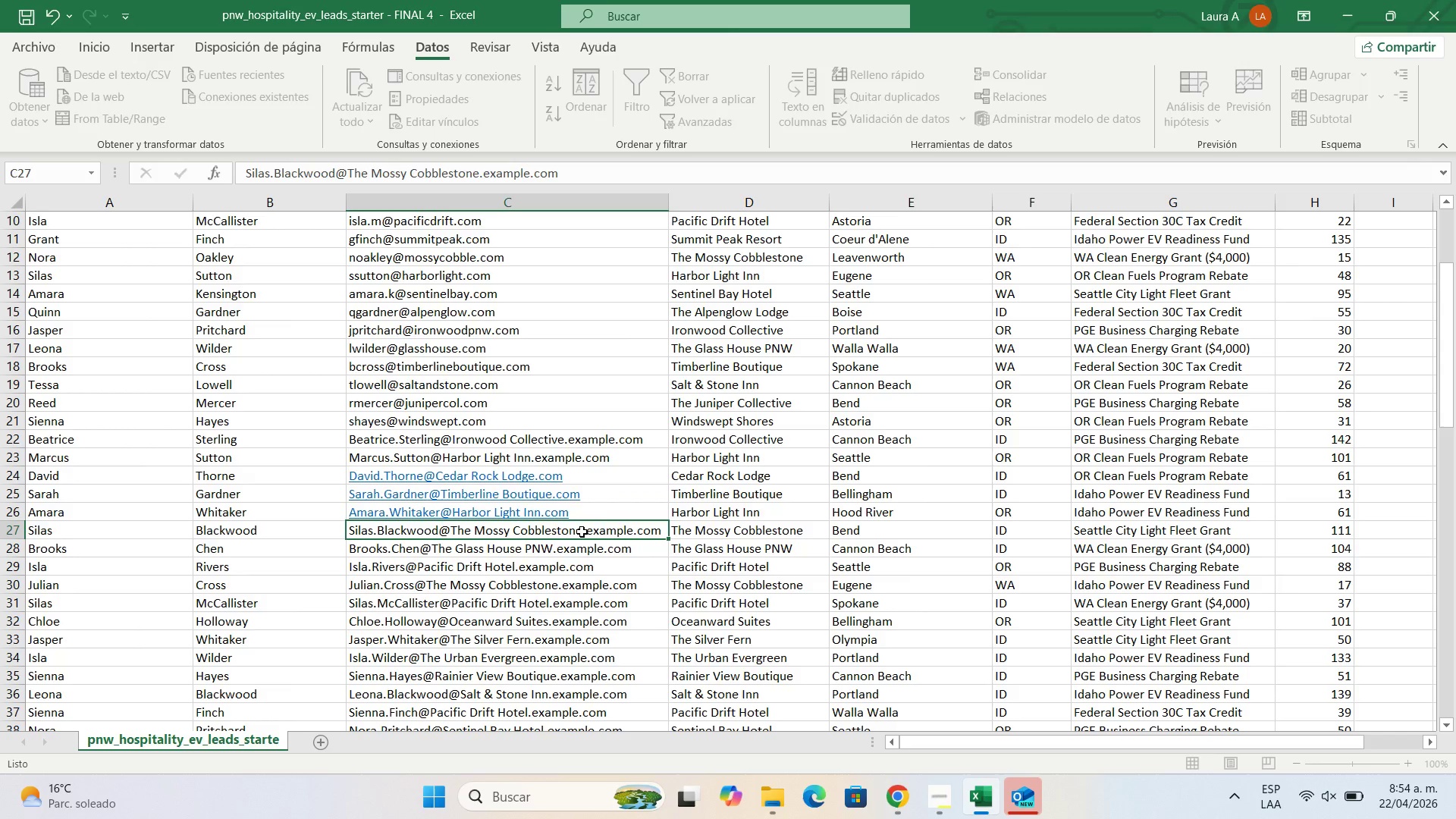 
double_click([582, 532])
 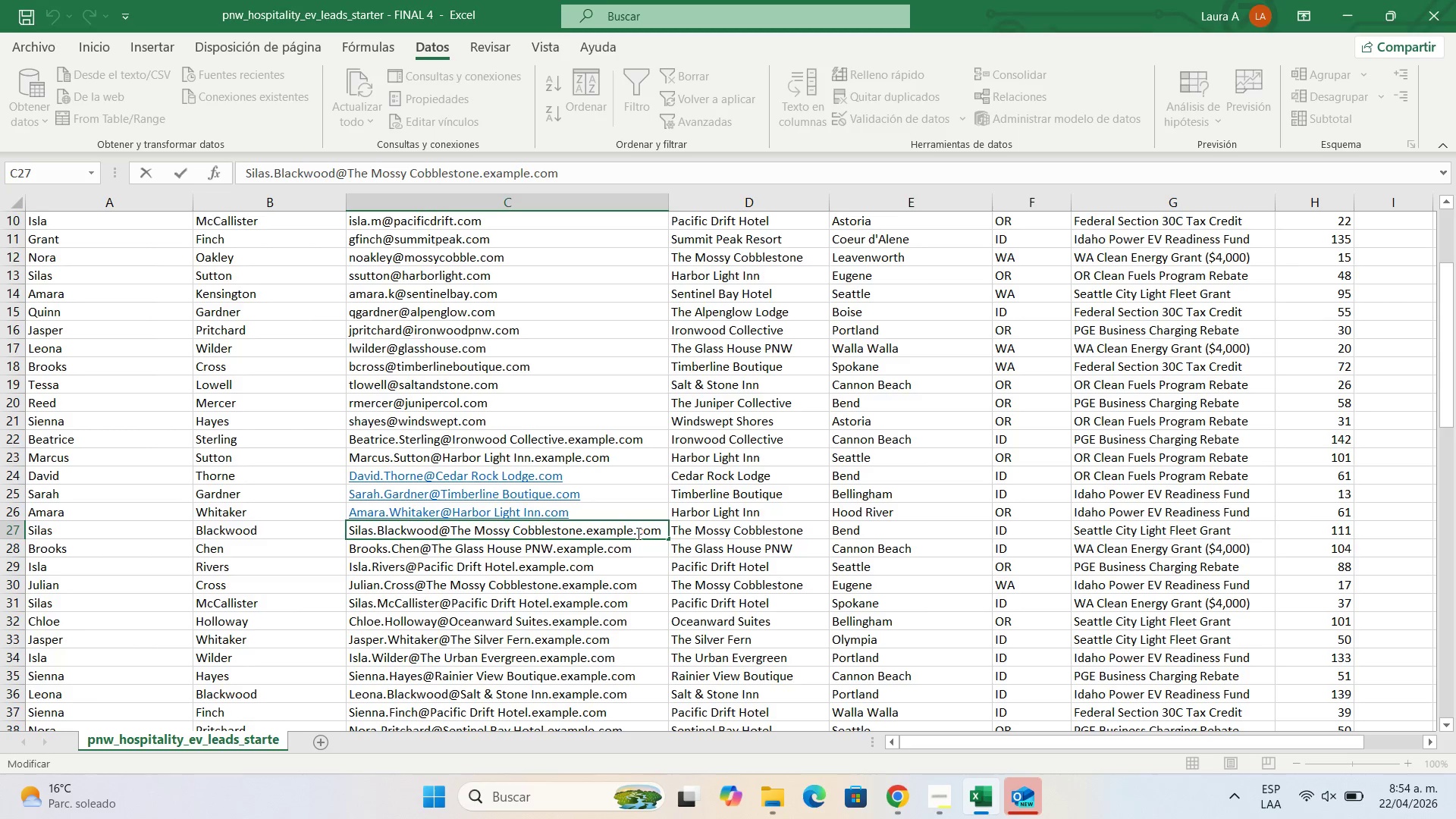 
left_click_drag(start_coordinate=[635, 535], to_coordinate=[583, 543])
 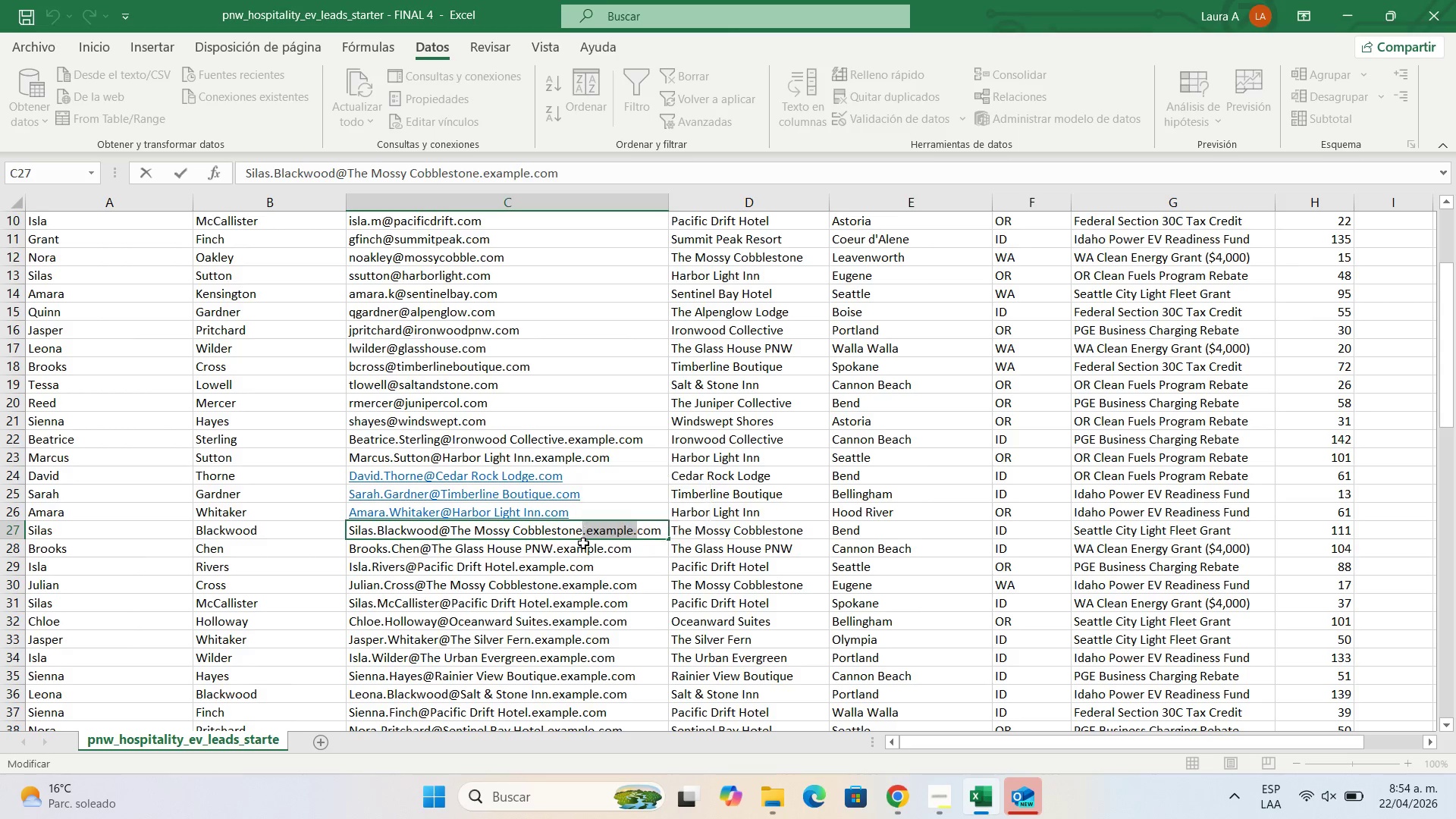 
key(Backspace)
 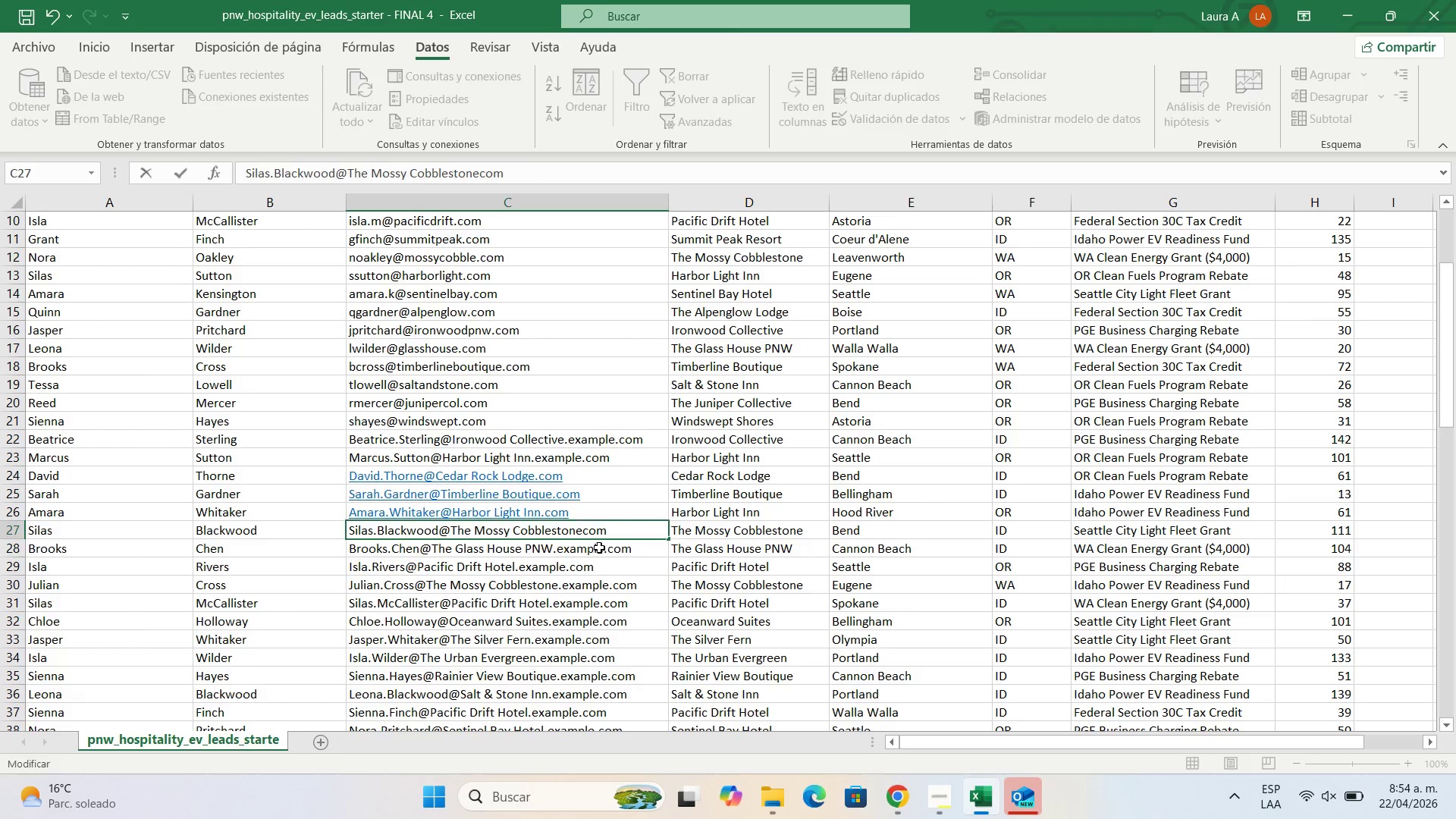 
double_click([599, 548])
 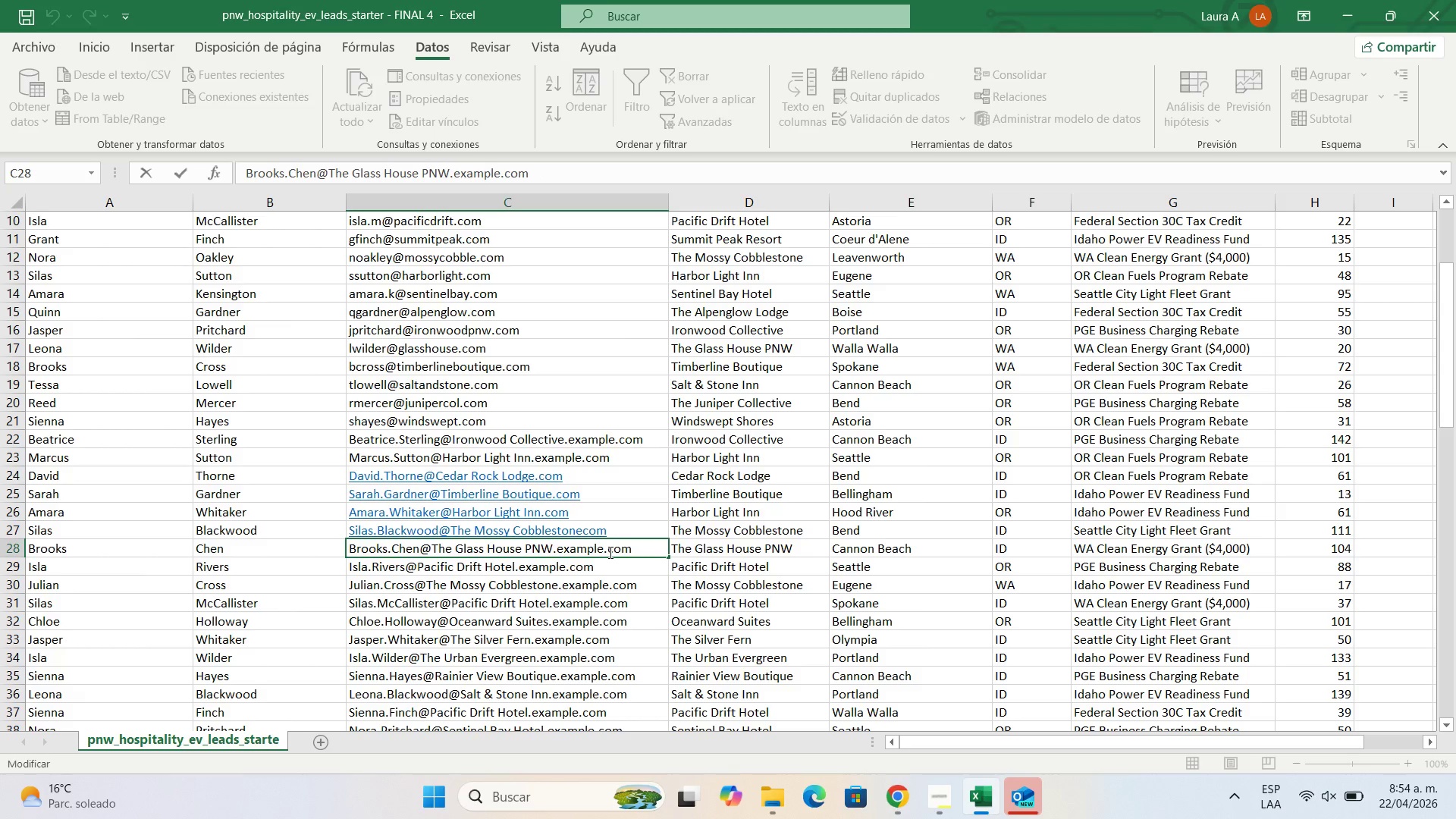 
left_click_drag(start_coordinate=[609, 552], to_coordinate=[554, 555])
 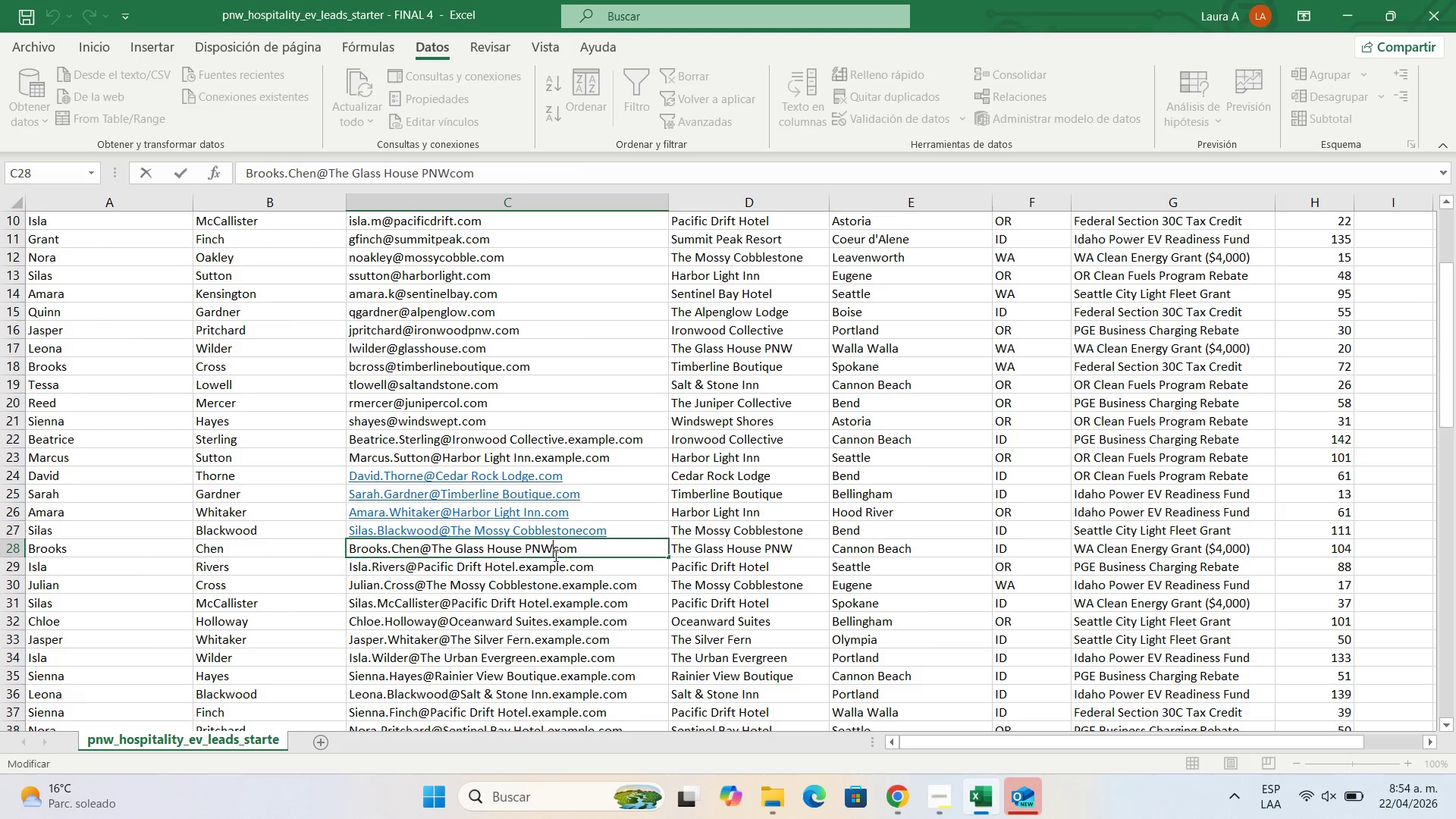 
key(Backspace)
 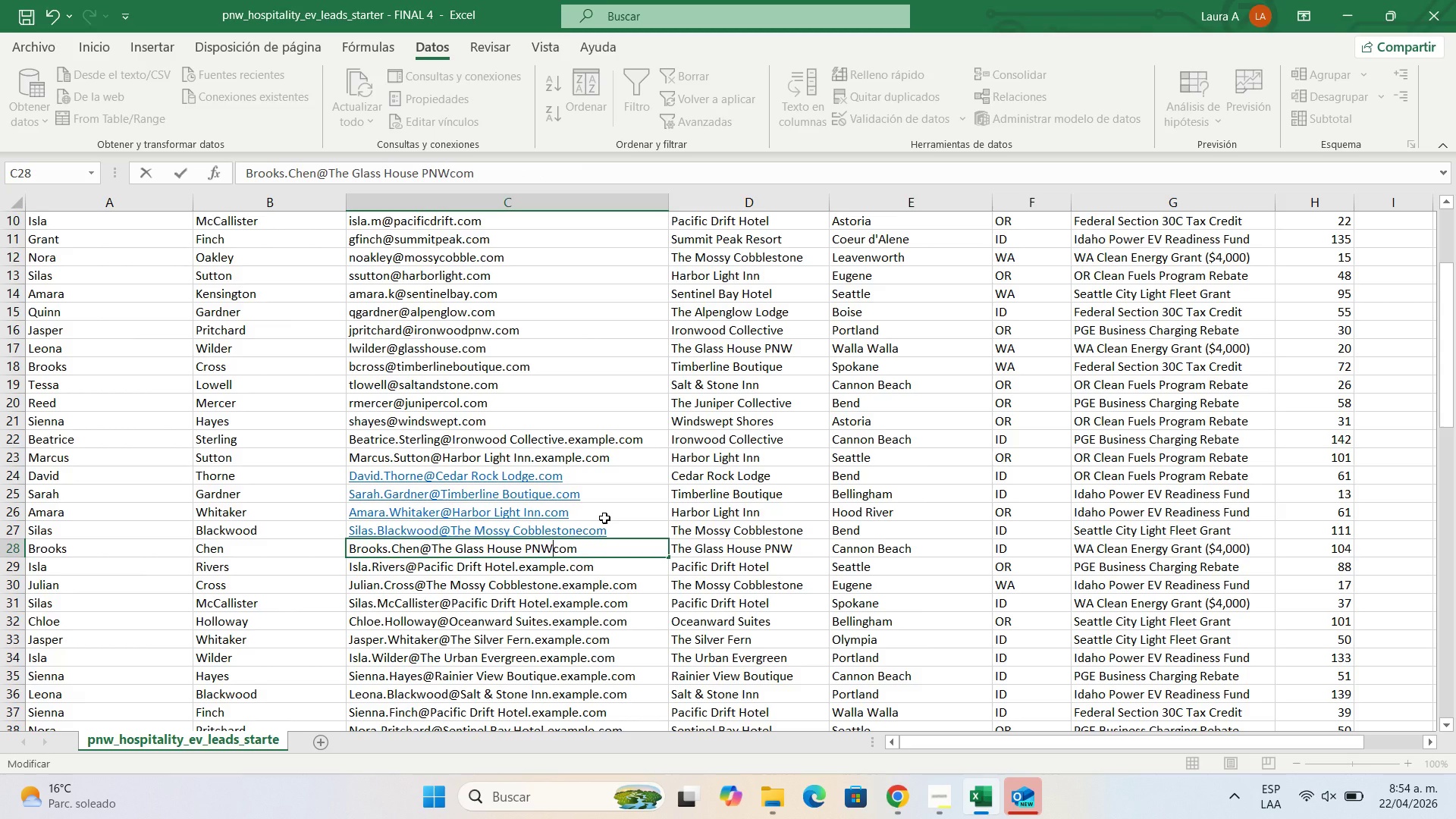 
key(Backspace)
key(Backspace)
key(Backspace)
key(Backspace)
type(PNW.)
key(Backspace)
key(Backspace)
key(Backspace)
key(Backspace)
type(pnw.)
 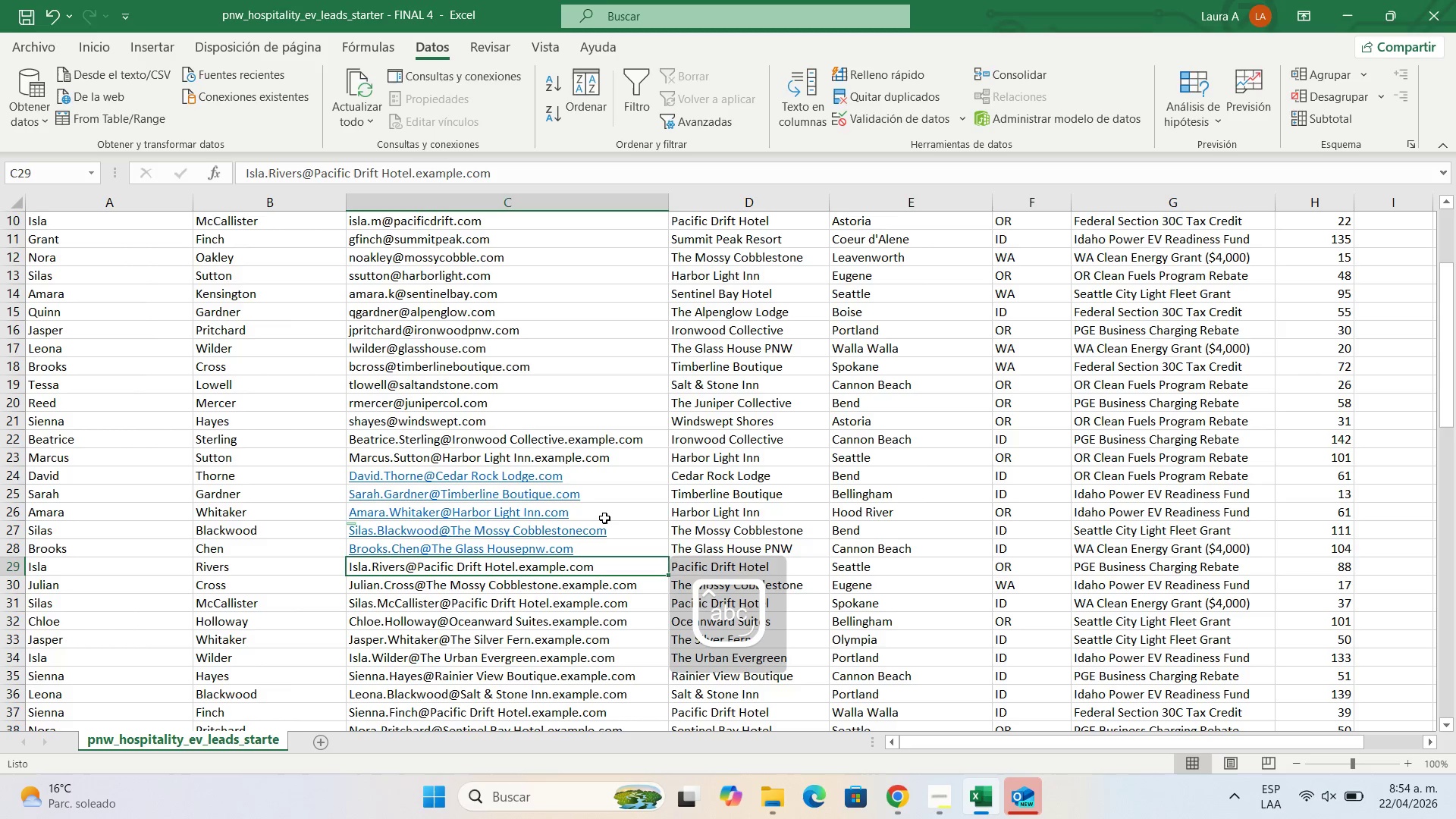 
key(Enter)
 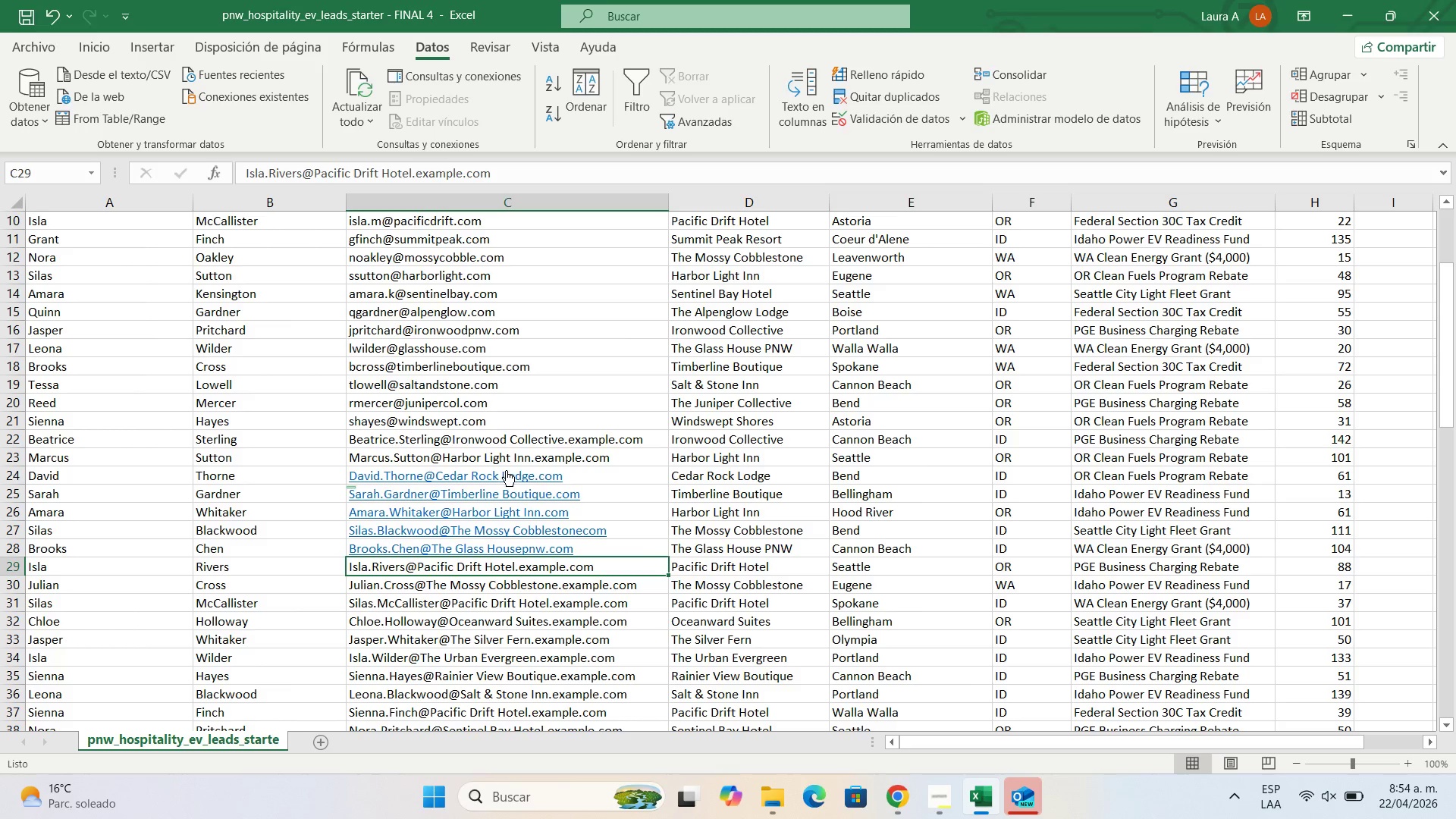 
double_click([635, 472])
 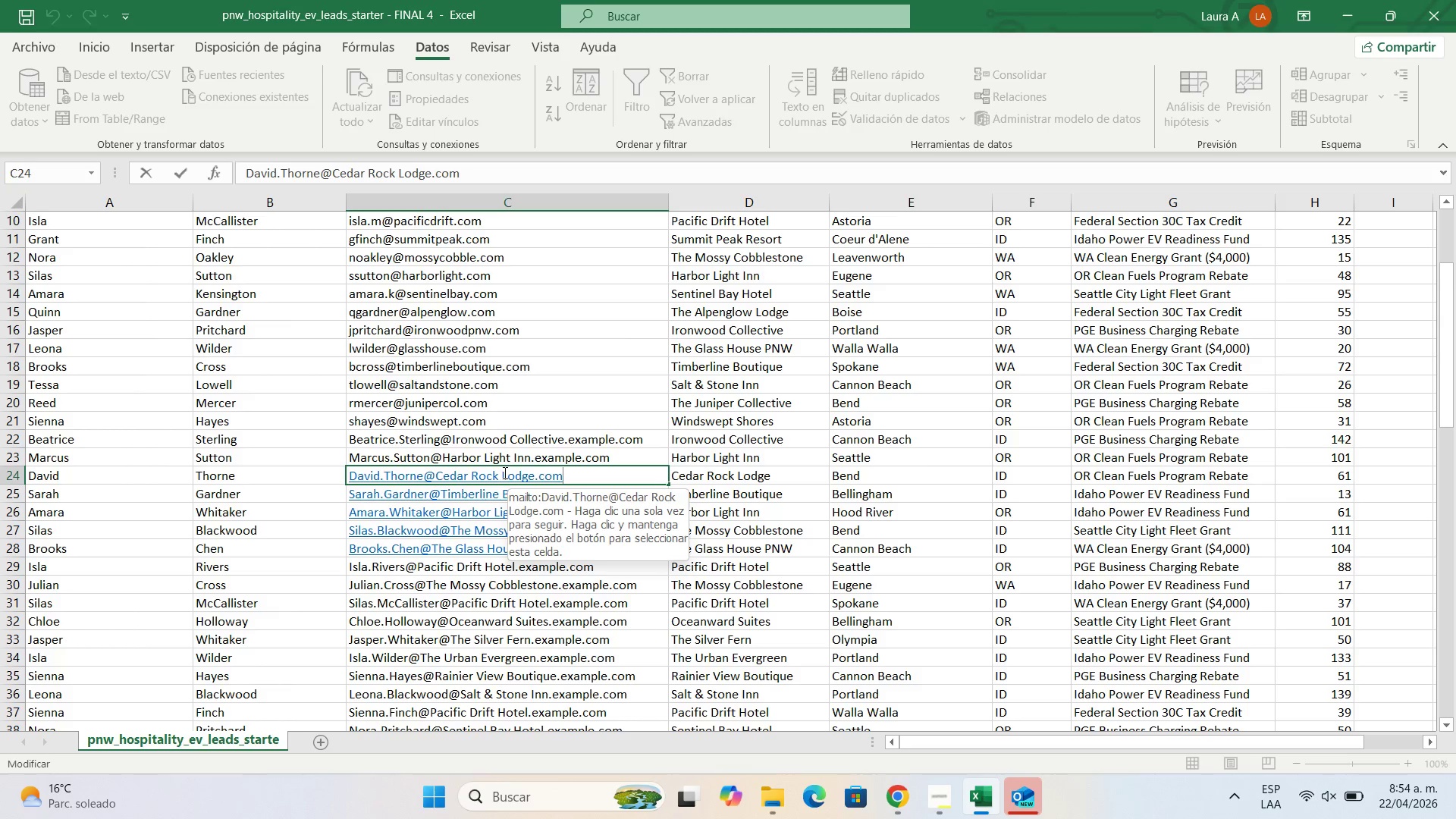 
left_click([504, 472])
 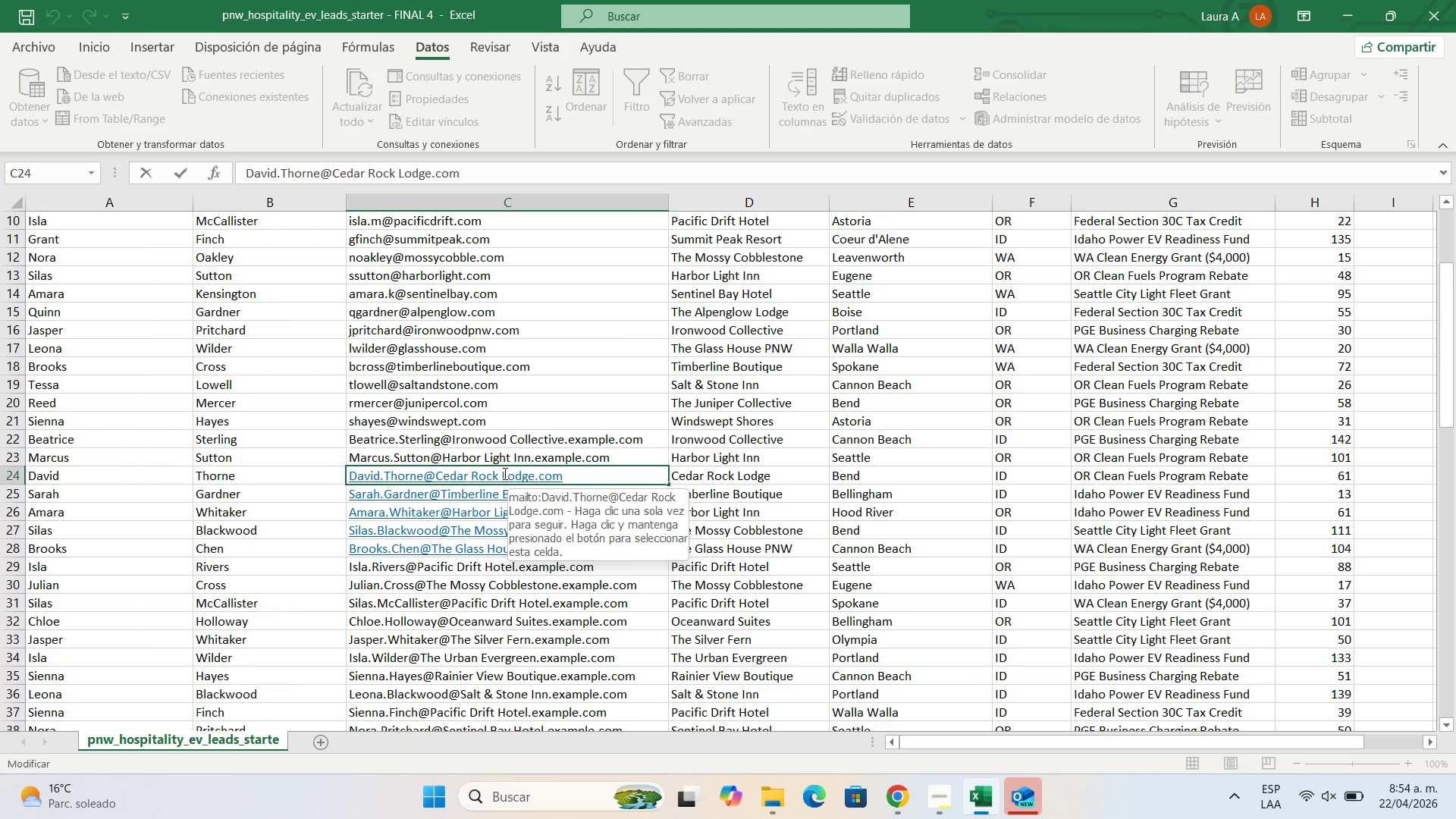 
key(ArrowRight)
 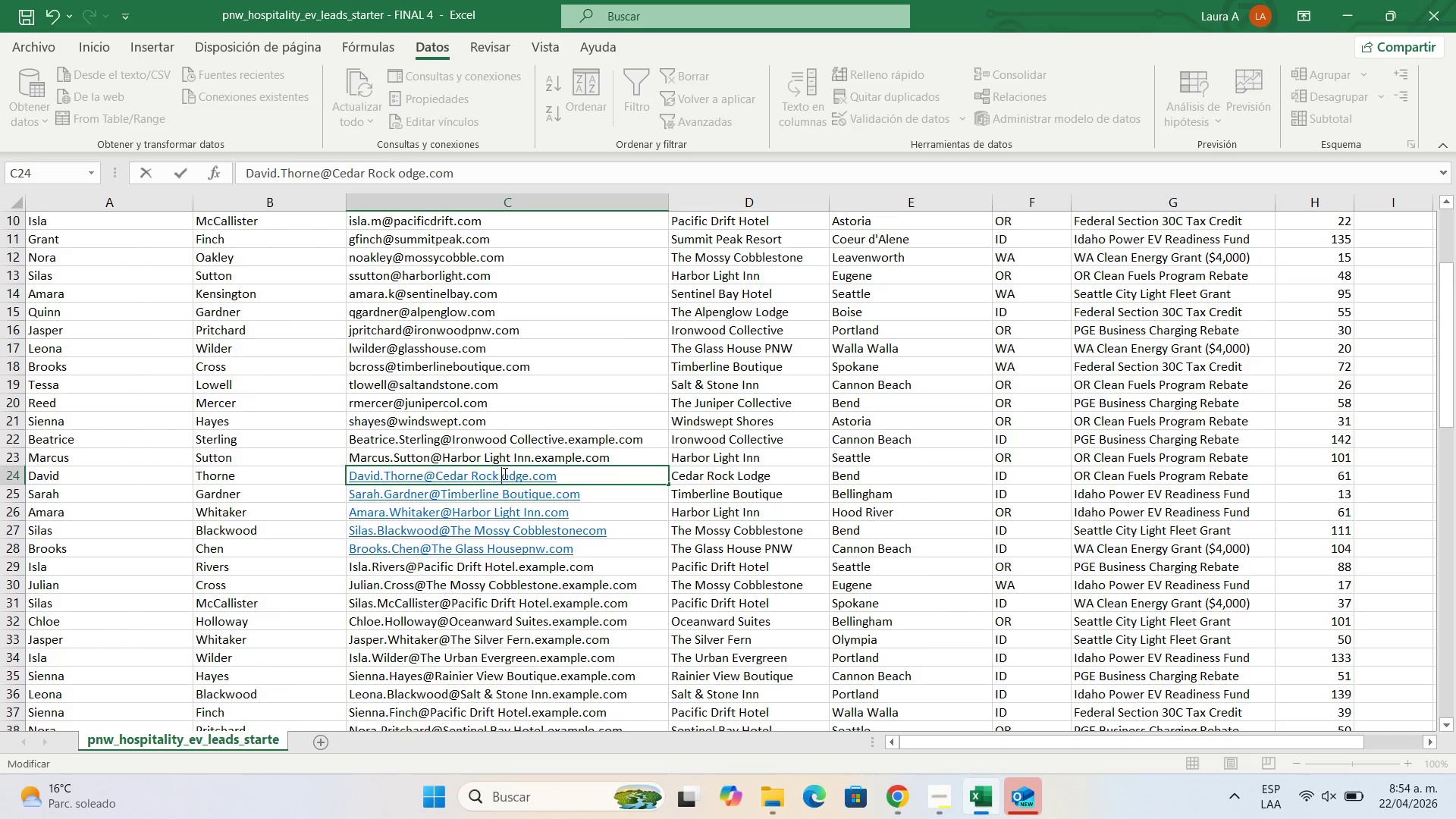 
key(Backspace)
 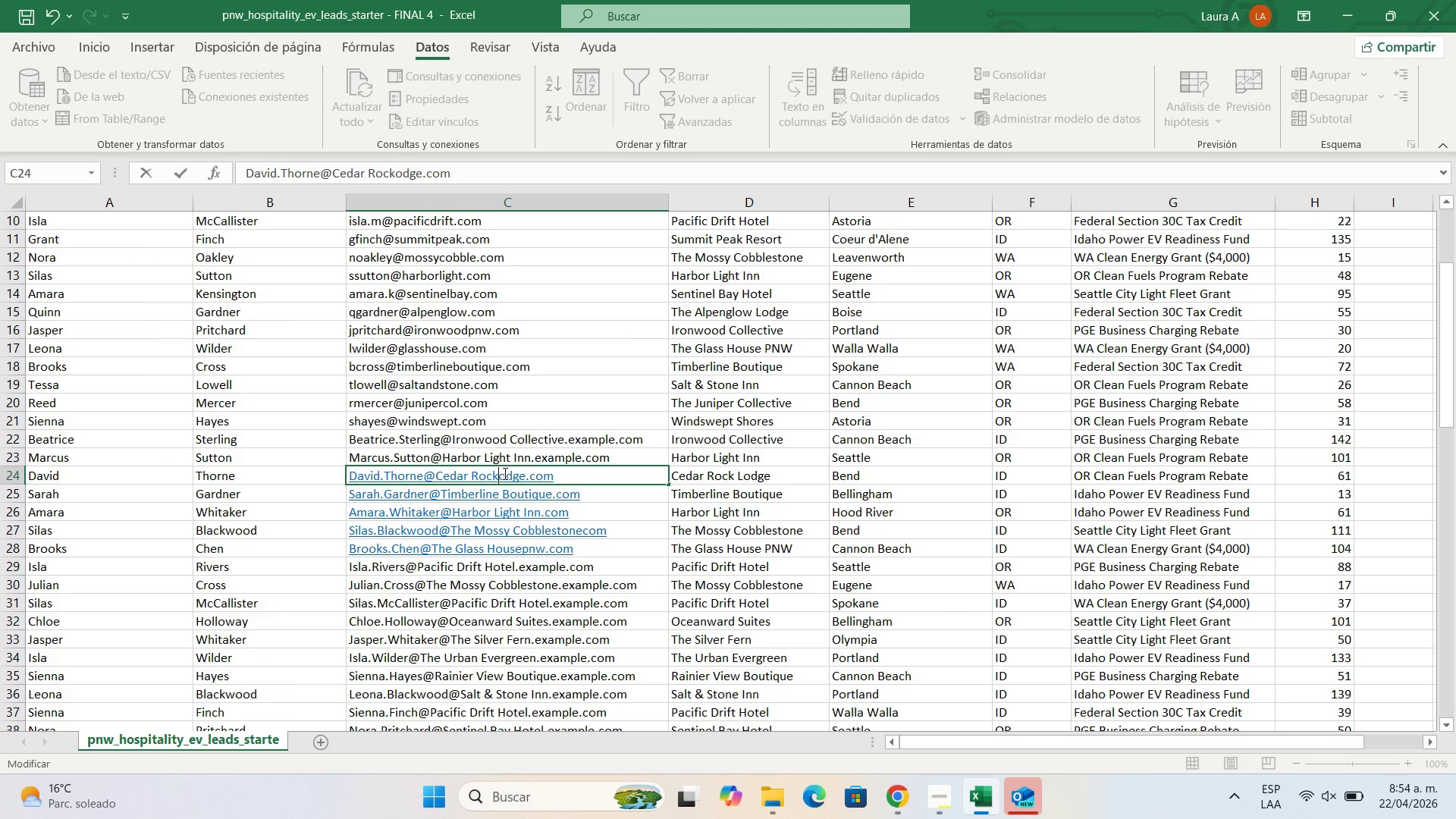 
key(Backspace)
 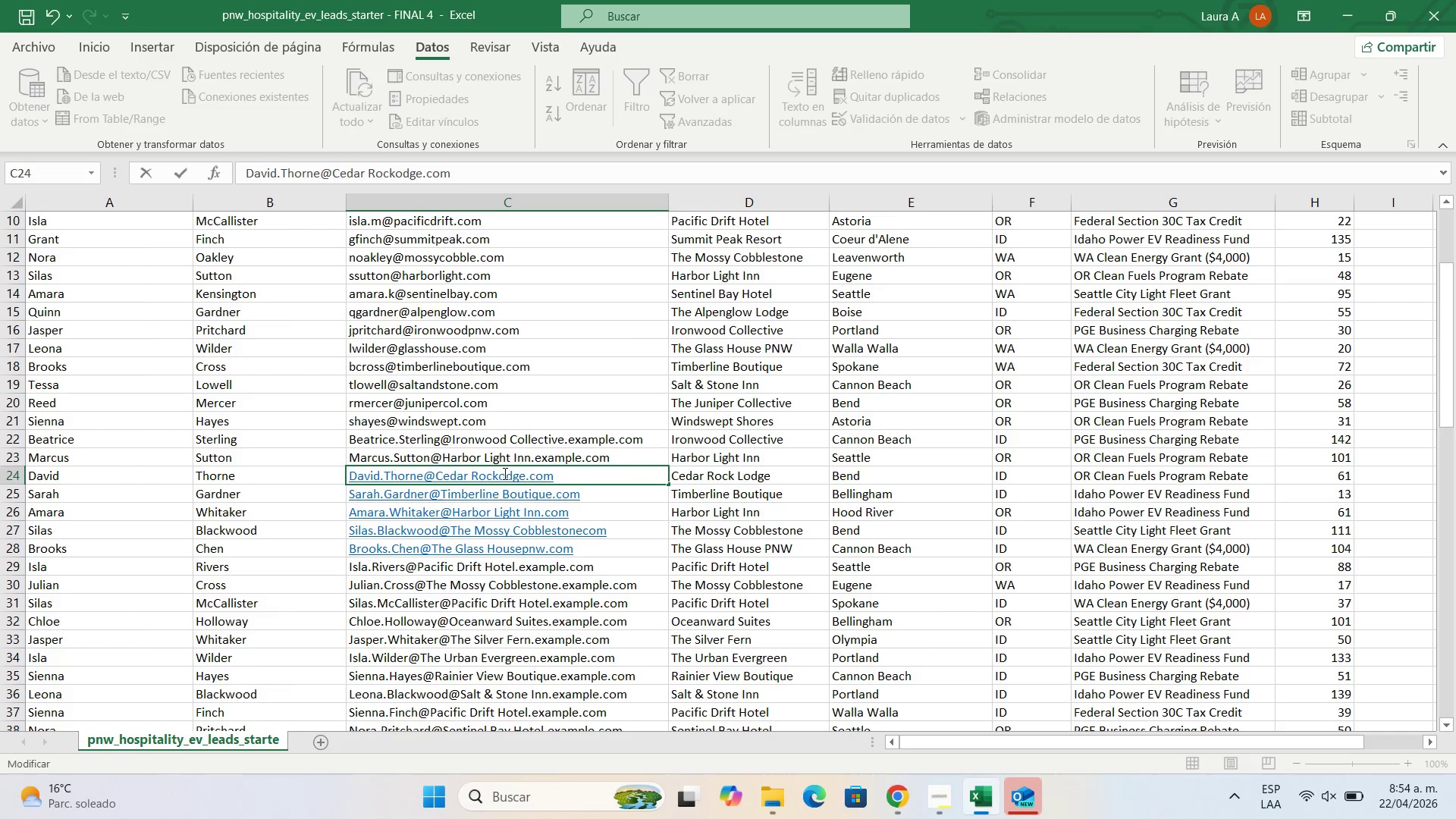 
key(L)
 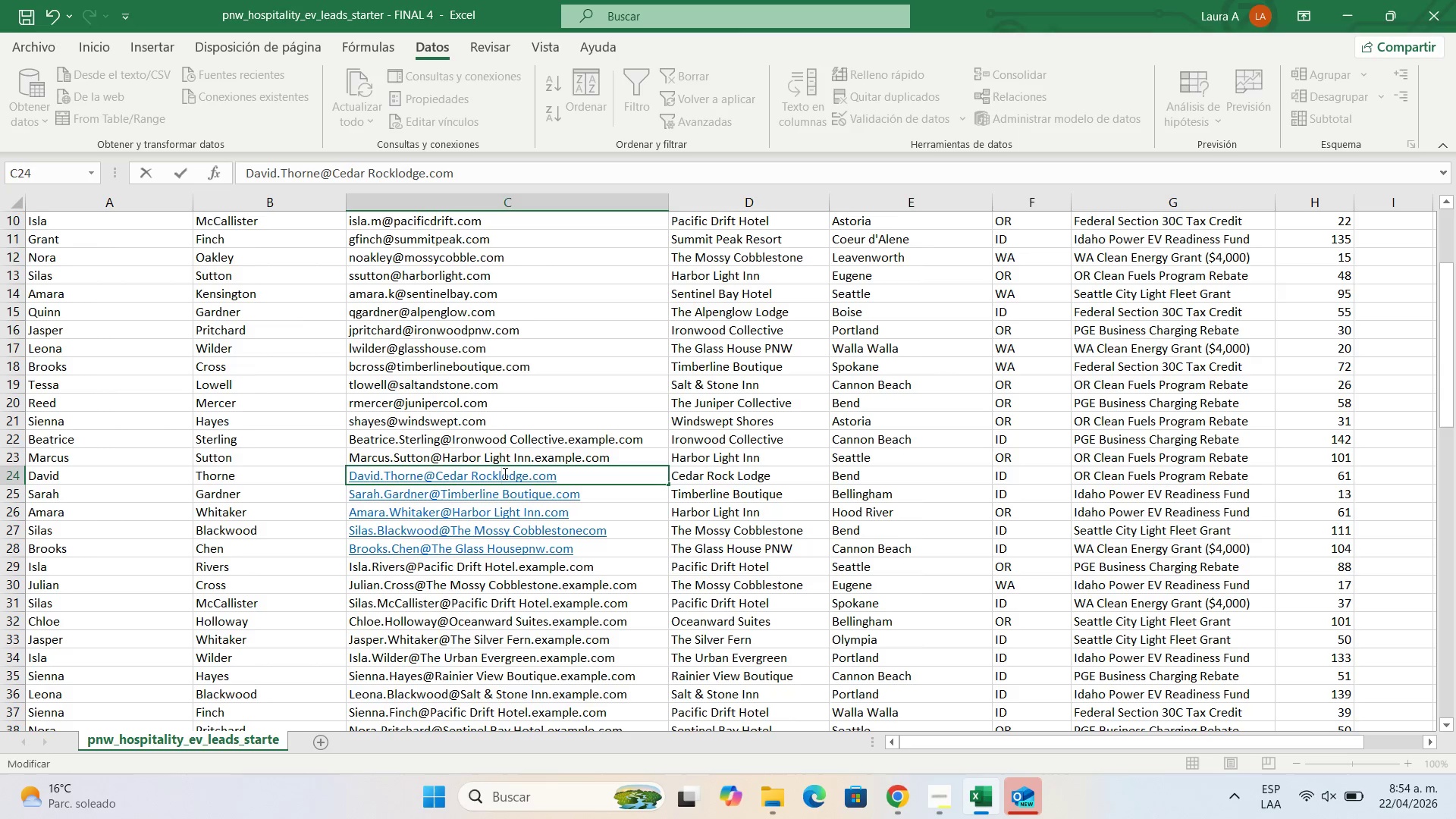 
key(ArrowLeft)
 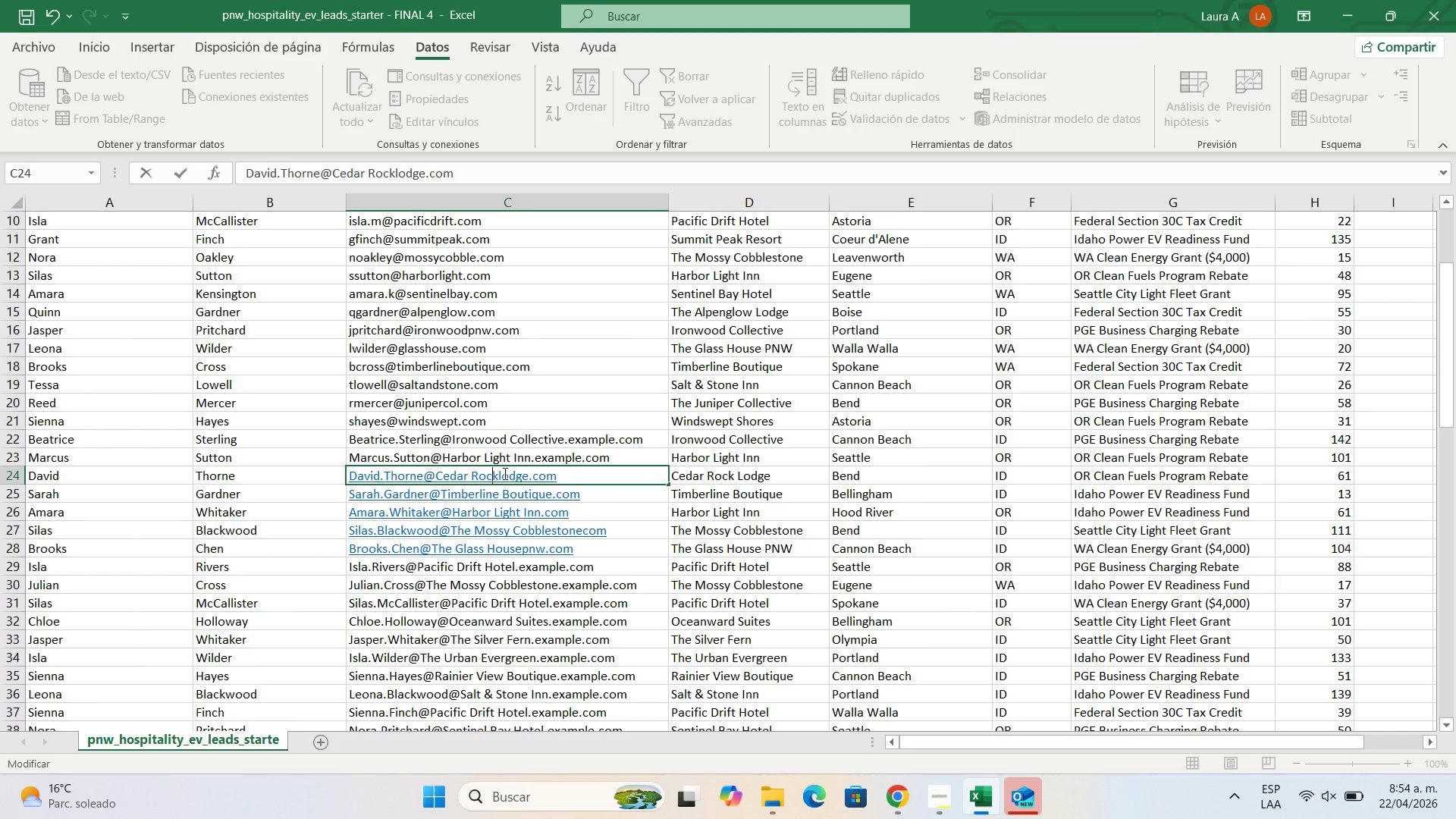 
key(ArrowLeft)
 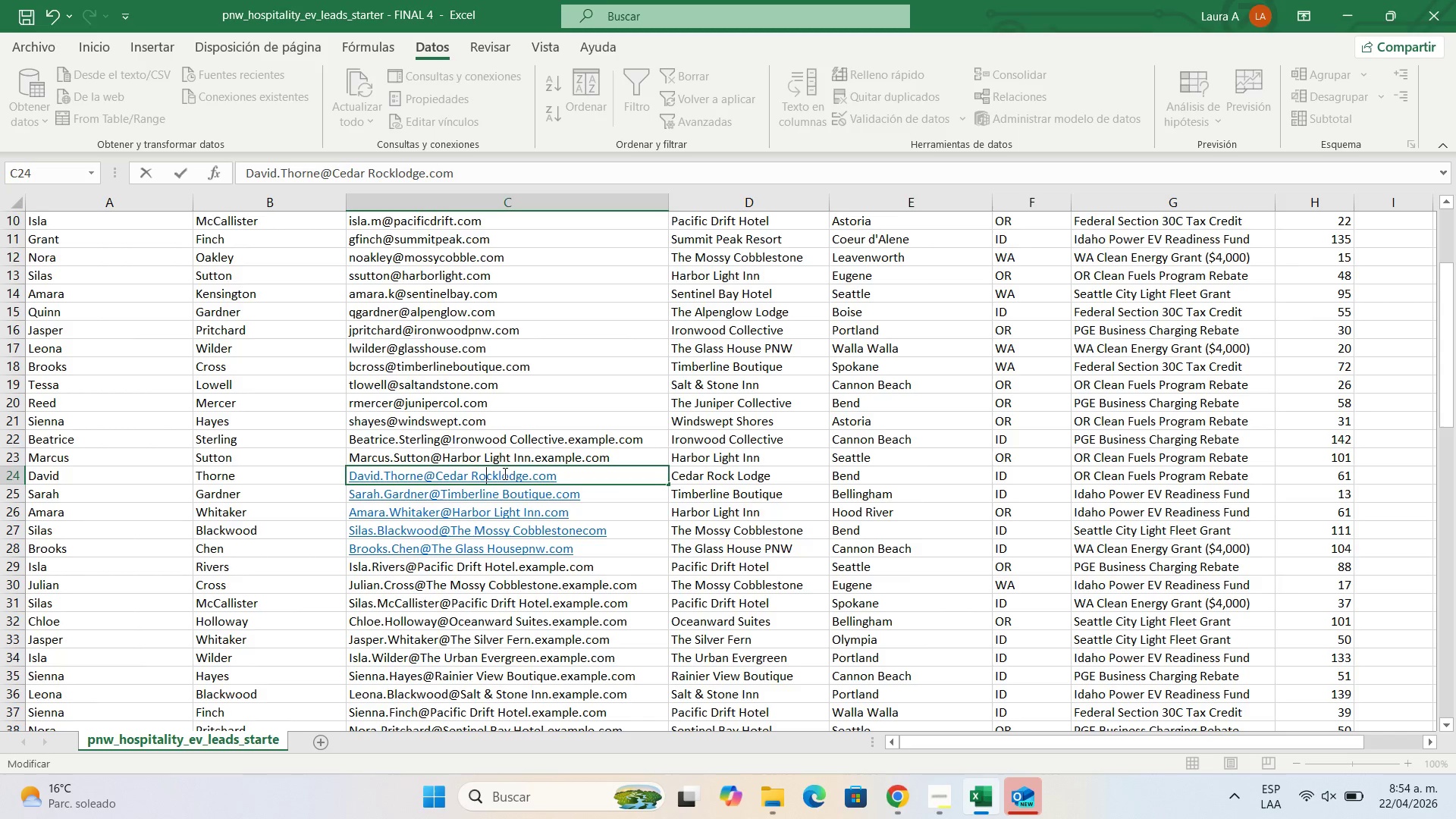 
key(ArrowLeft)
 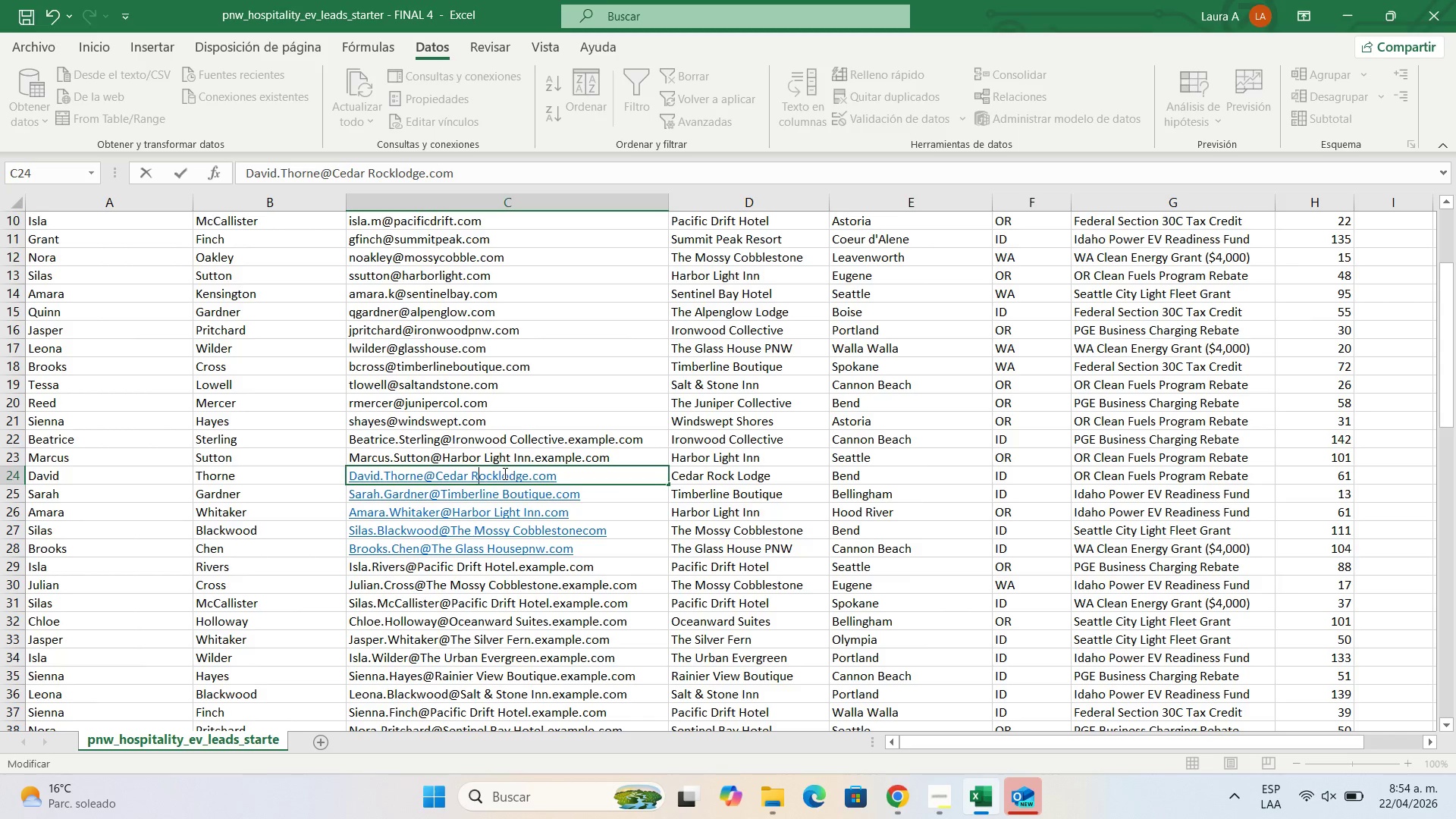 
key(ArrowLeft)
 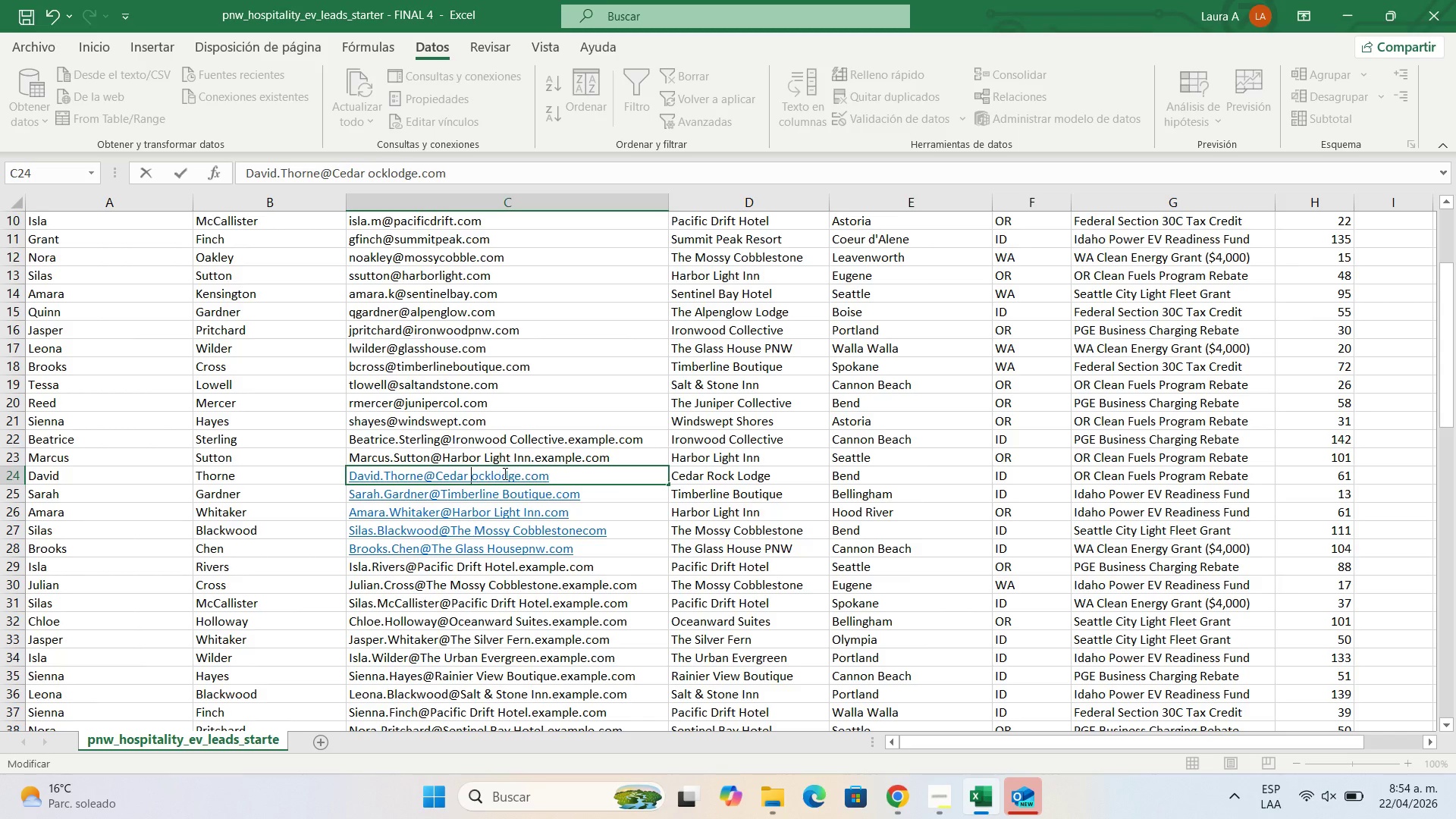 
key(Backspace)
 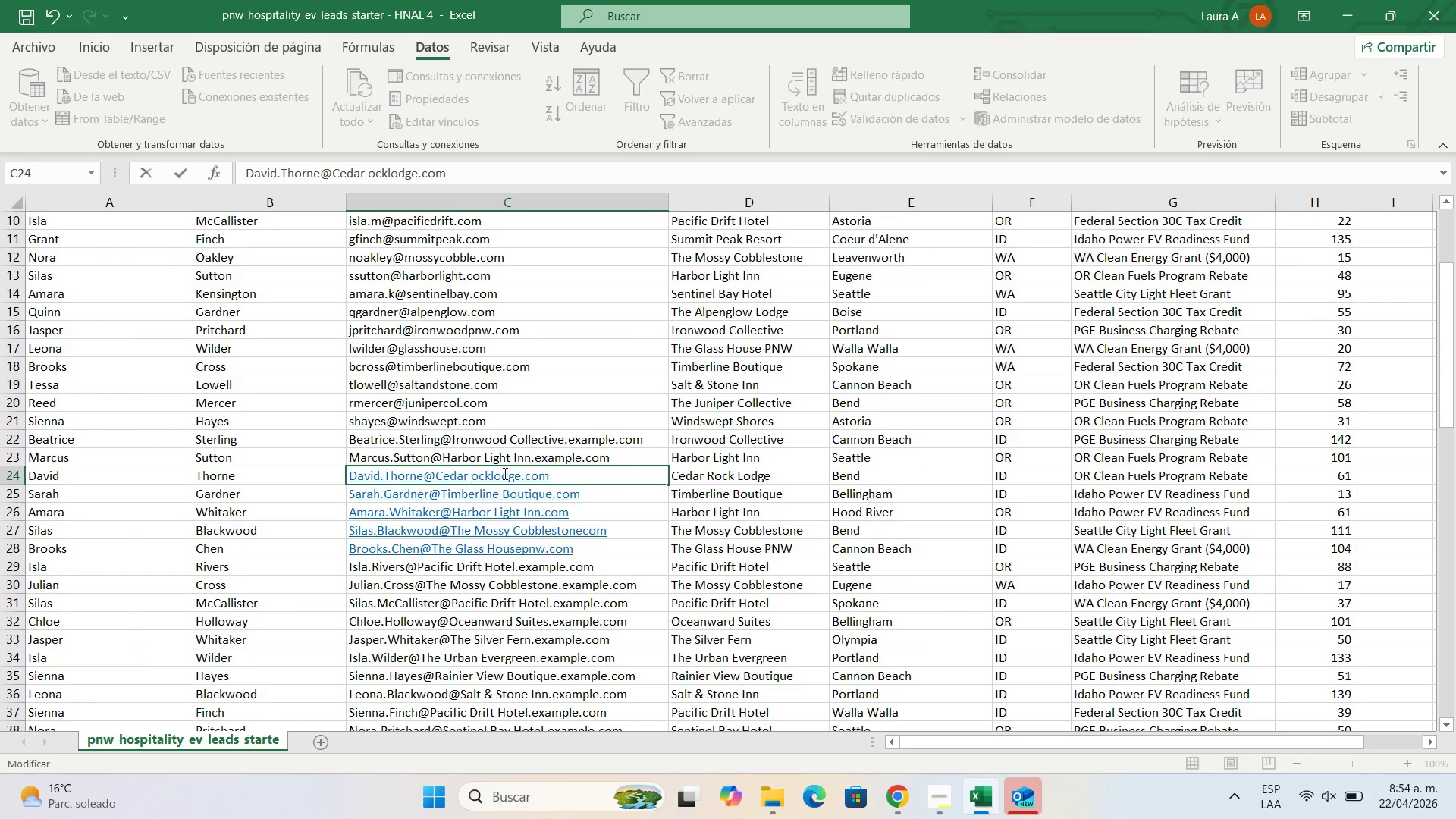 
key(R)
 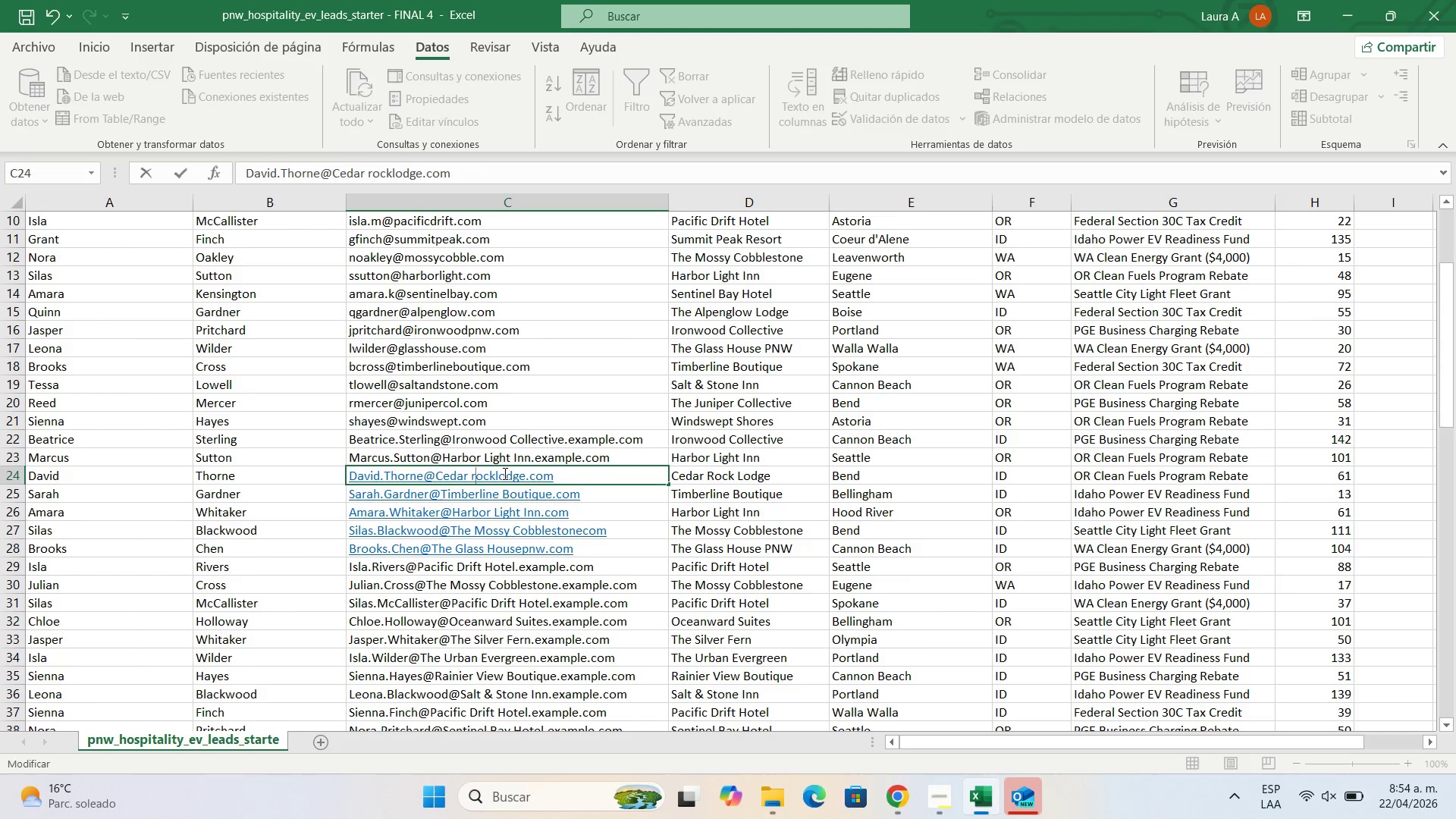 
key(ArrowLeft)
 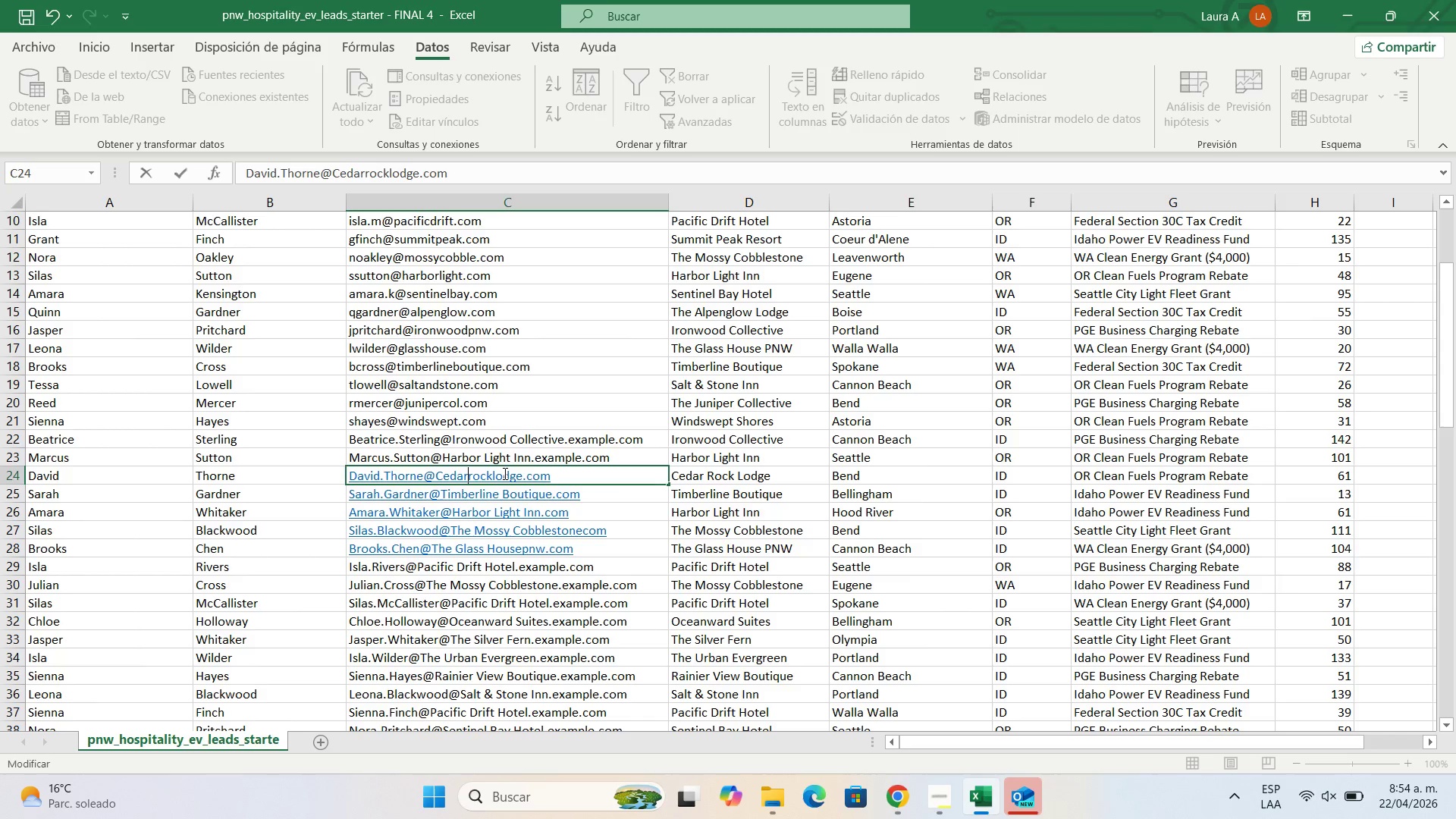 
key(Backspace)
 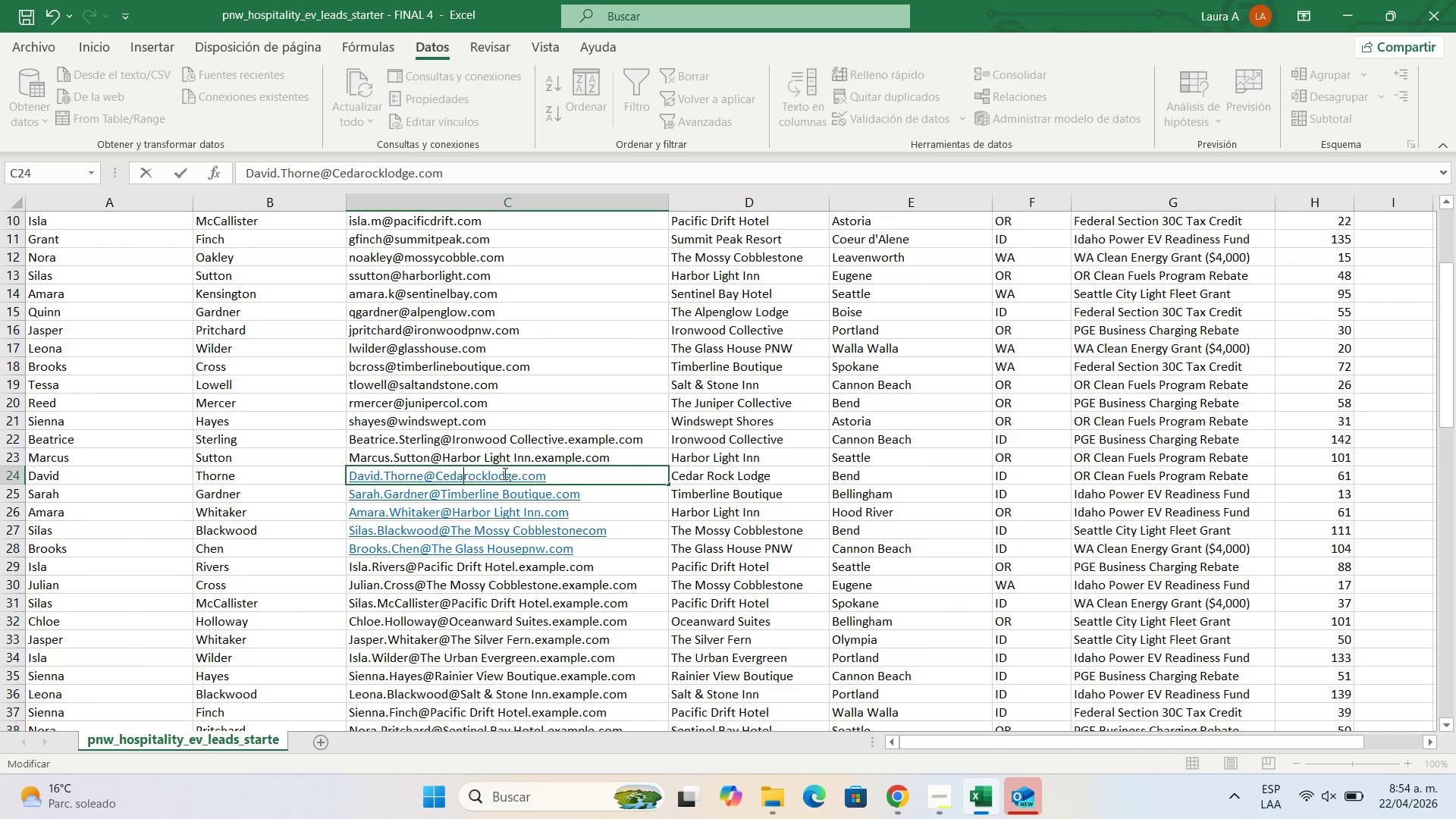 
key(Backspace)
 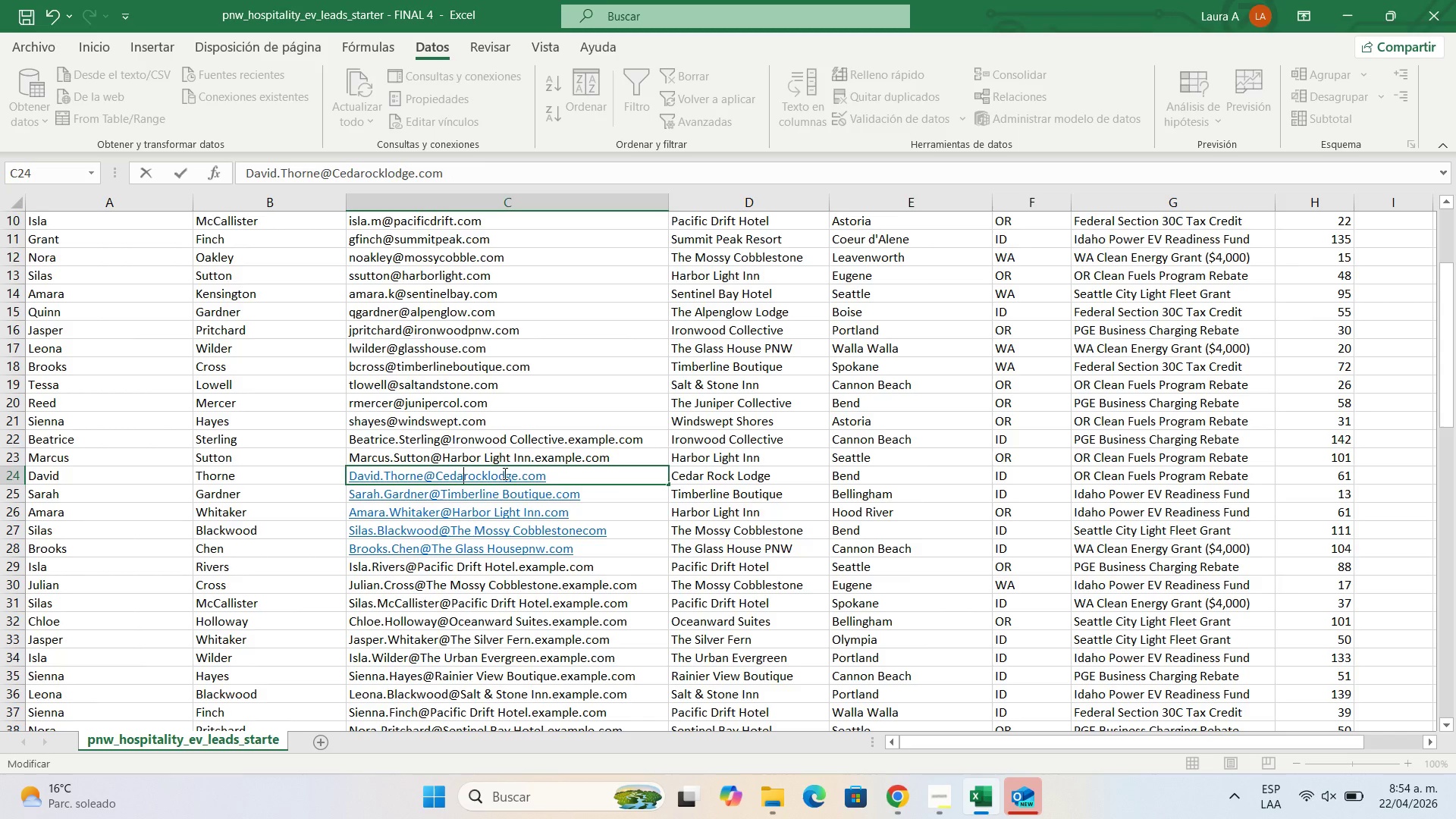 
key(Control+Z)
 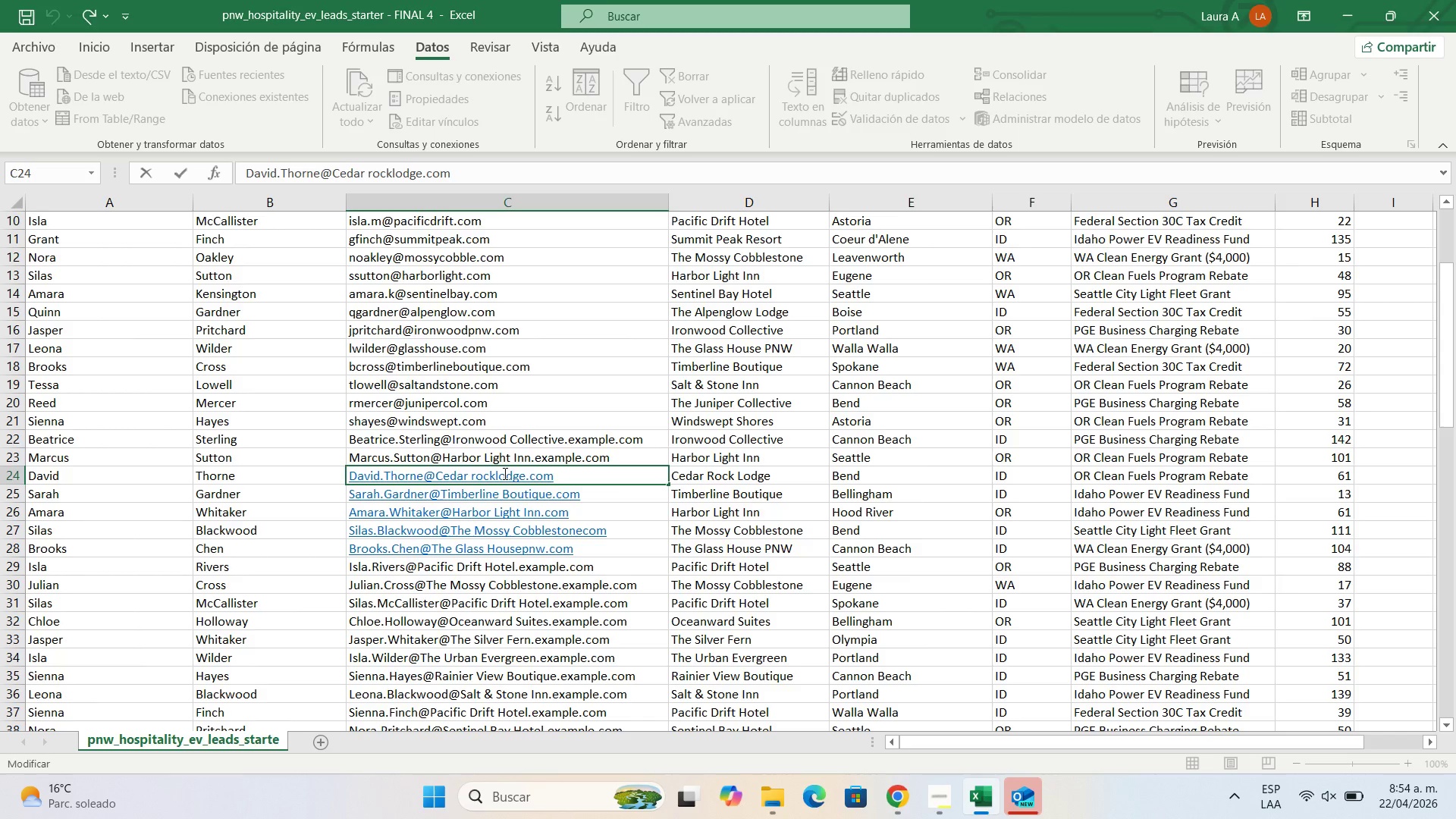 
key(Backspace)
 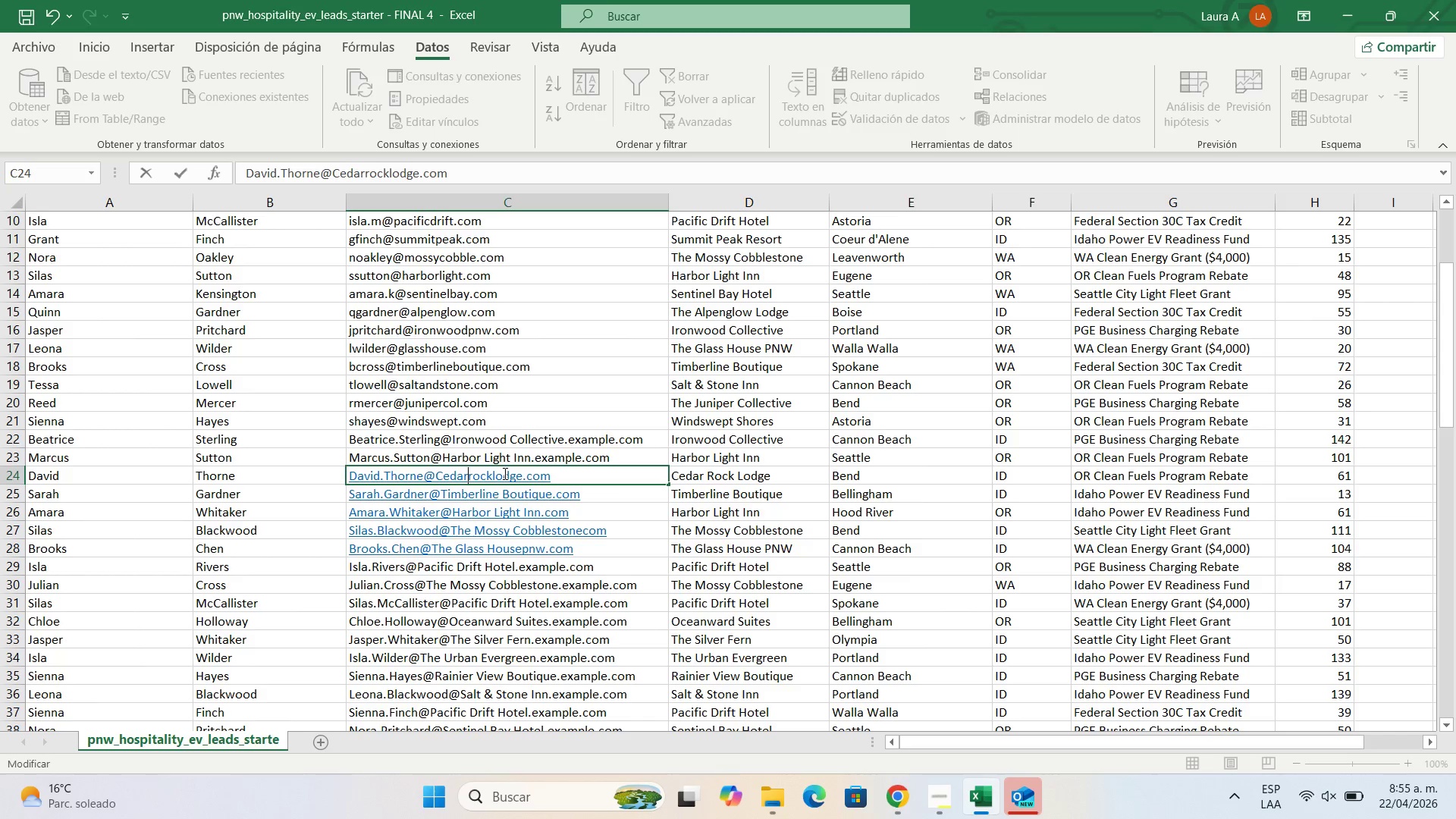 
key(ArrowLeft)
 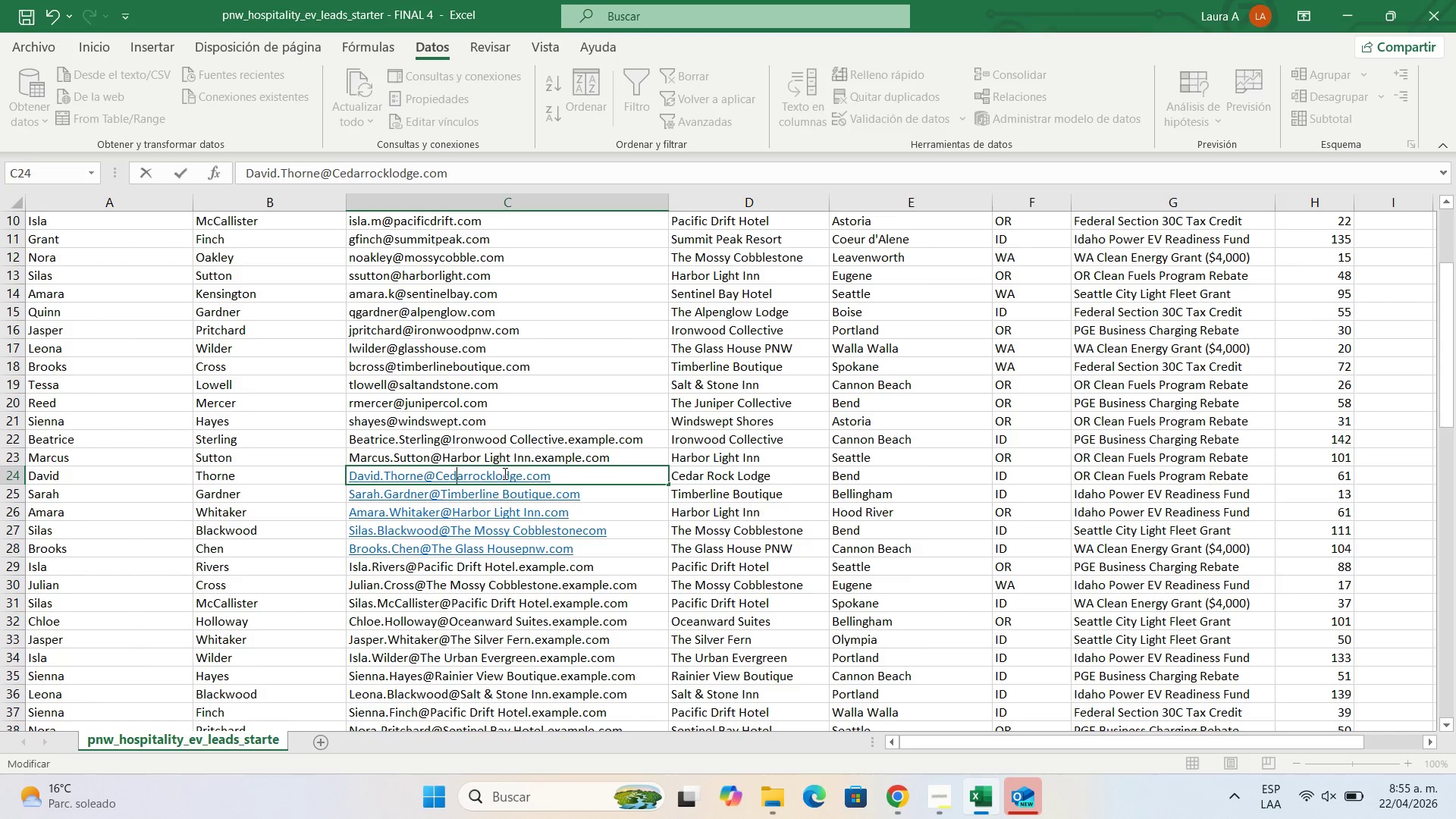 
key(ArrowLeft)
 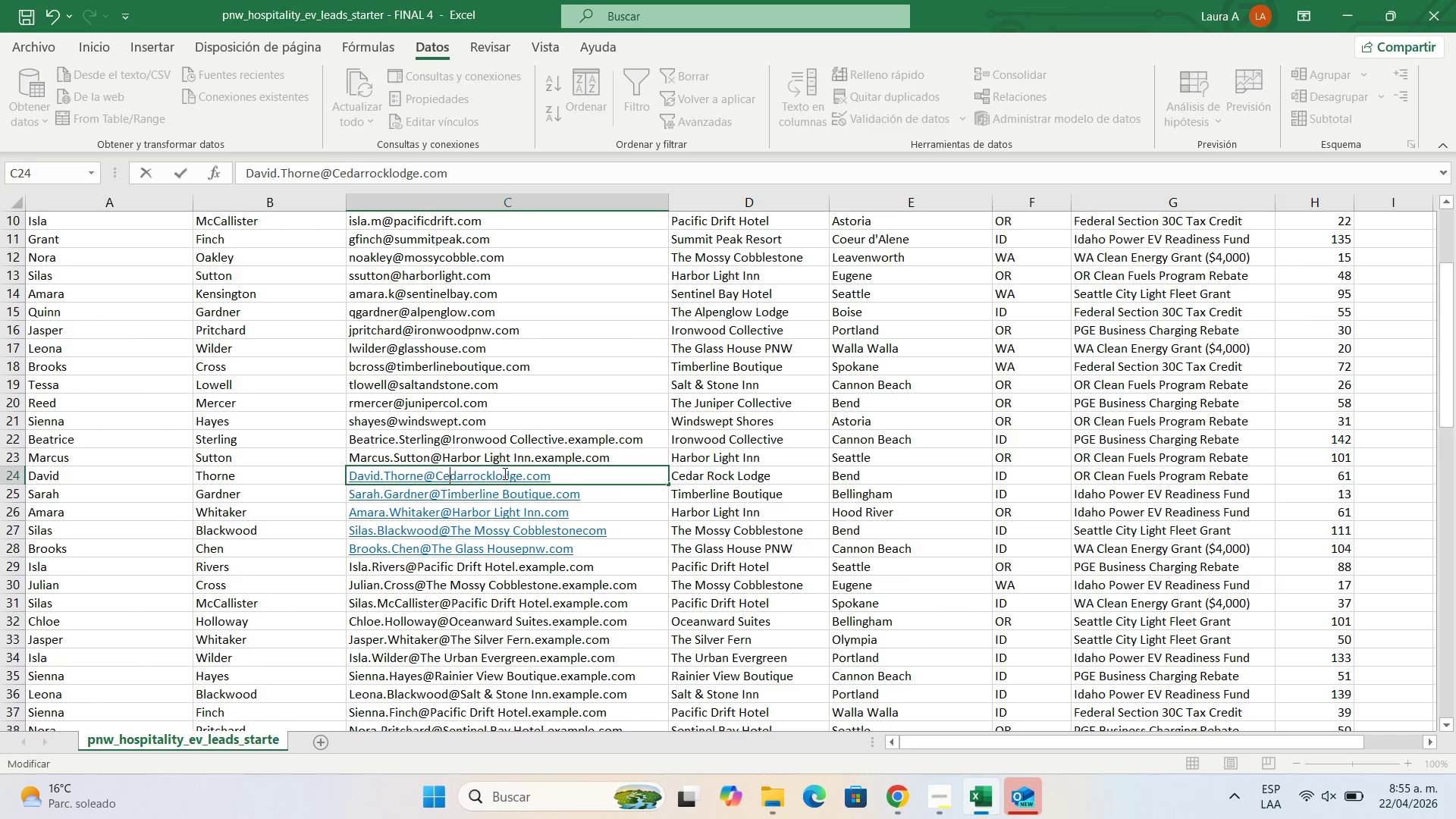 
key(ArrowLeft)
 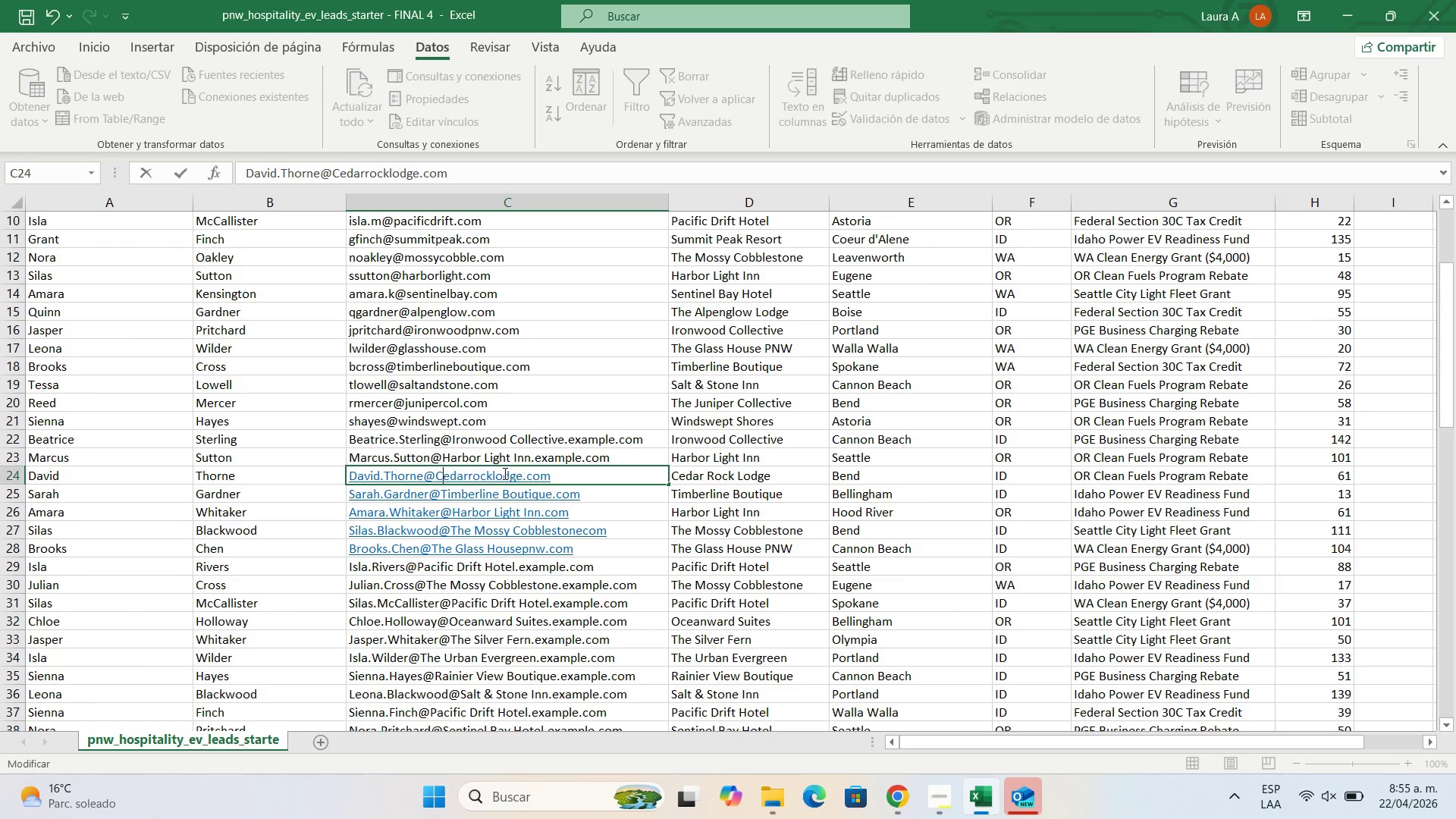 
key(ArrowLeft)
 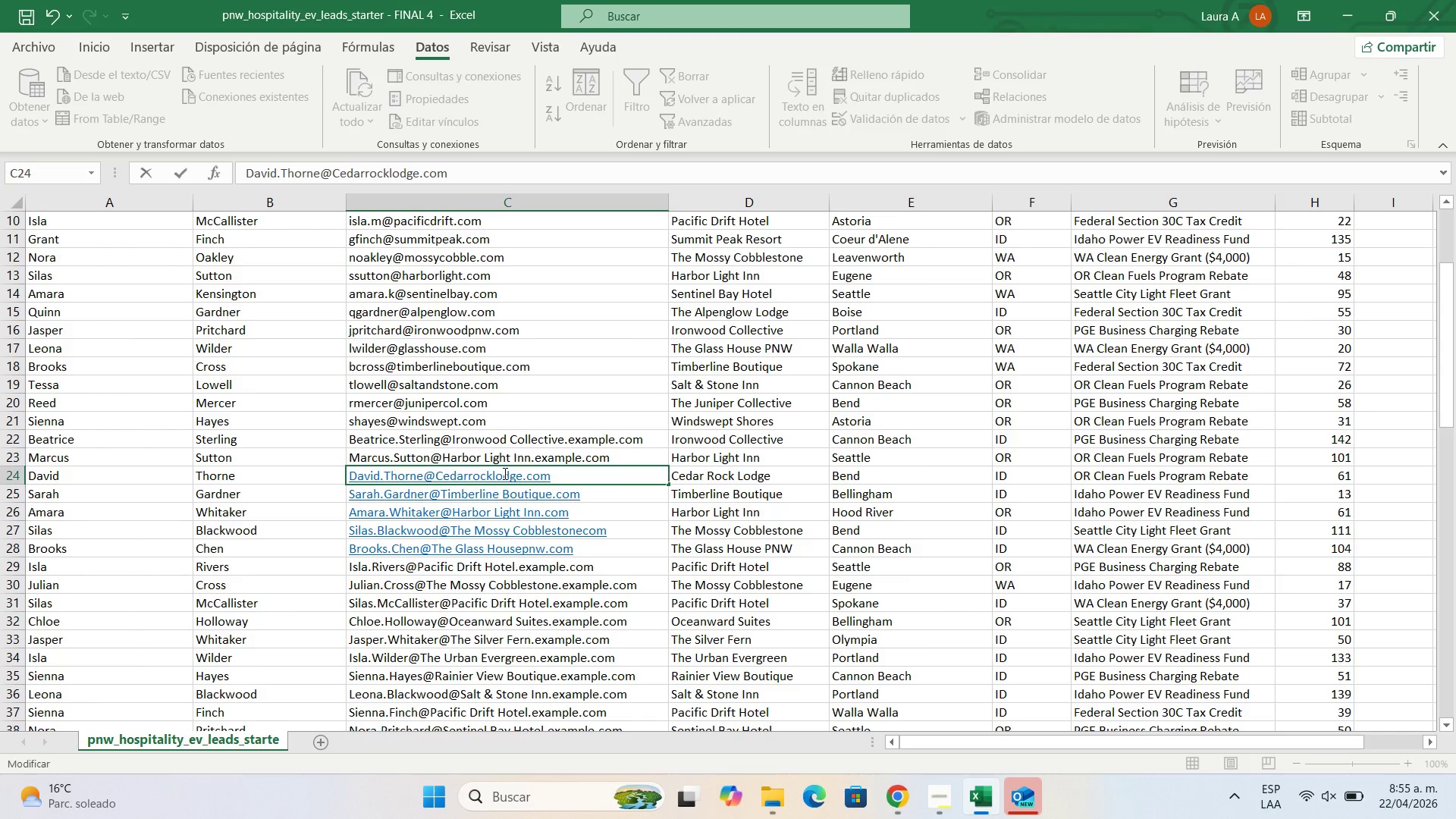 
key(Backspace)
 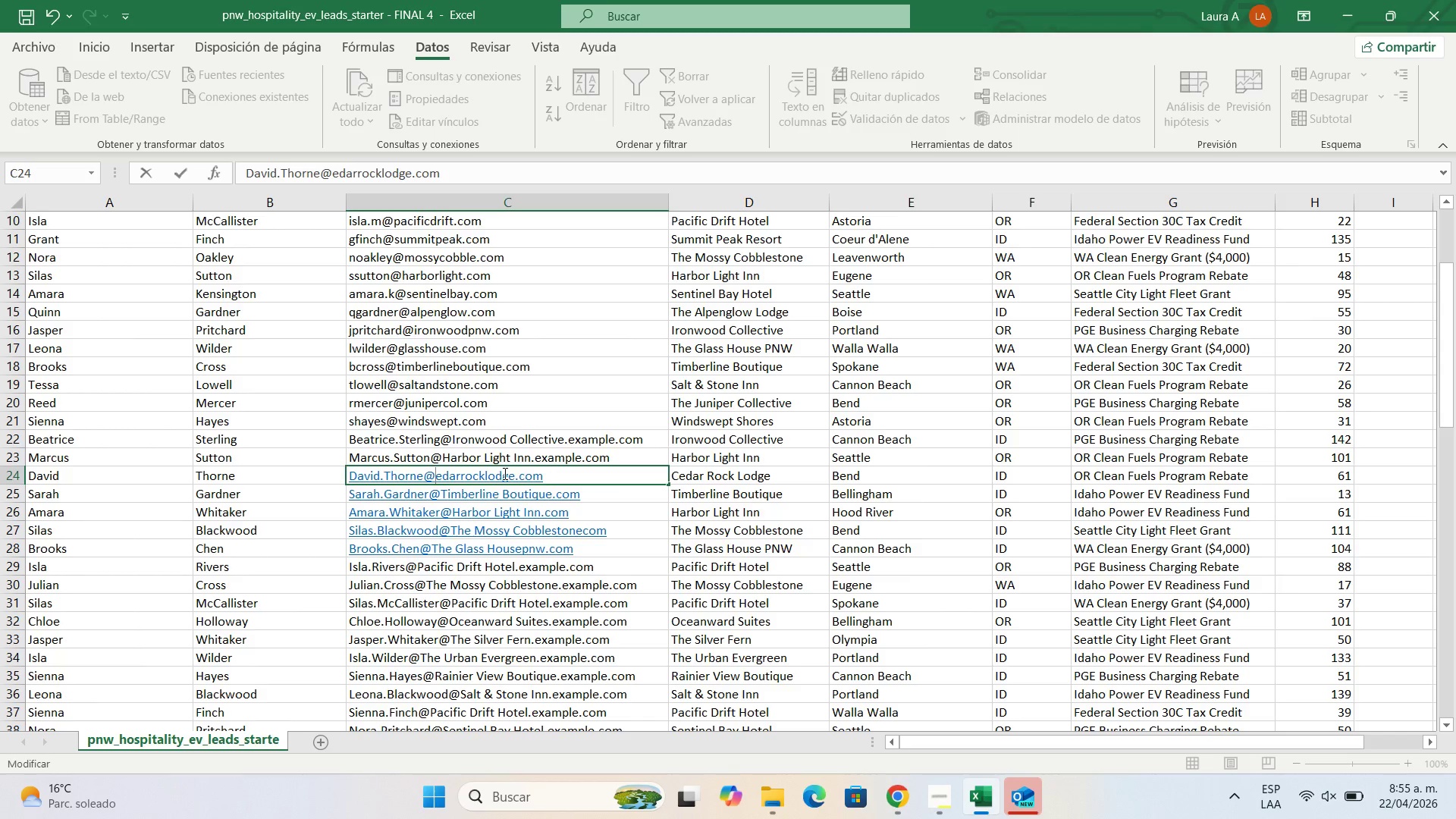 
key(C)
 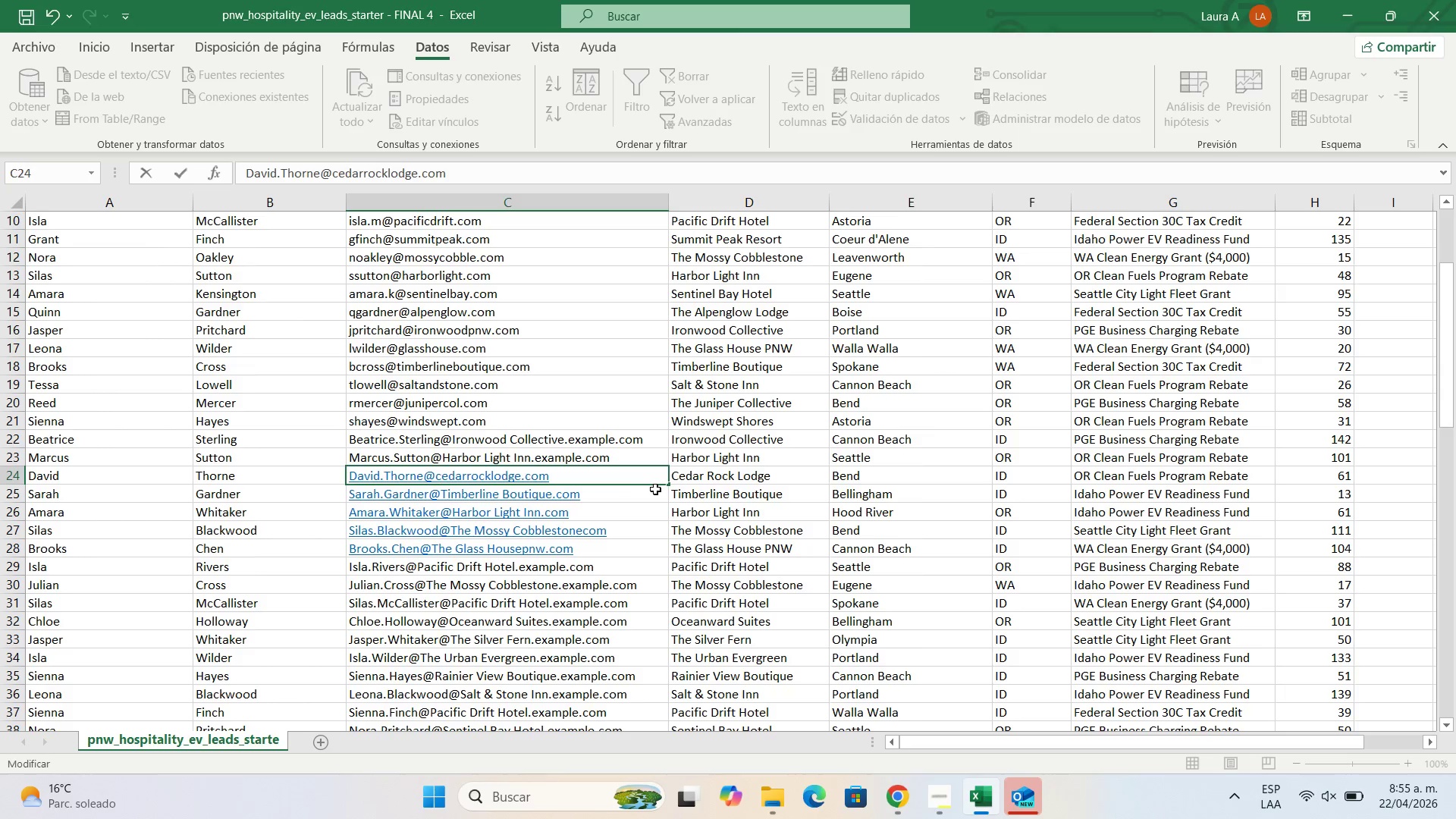 
double_click([654, 493])
 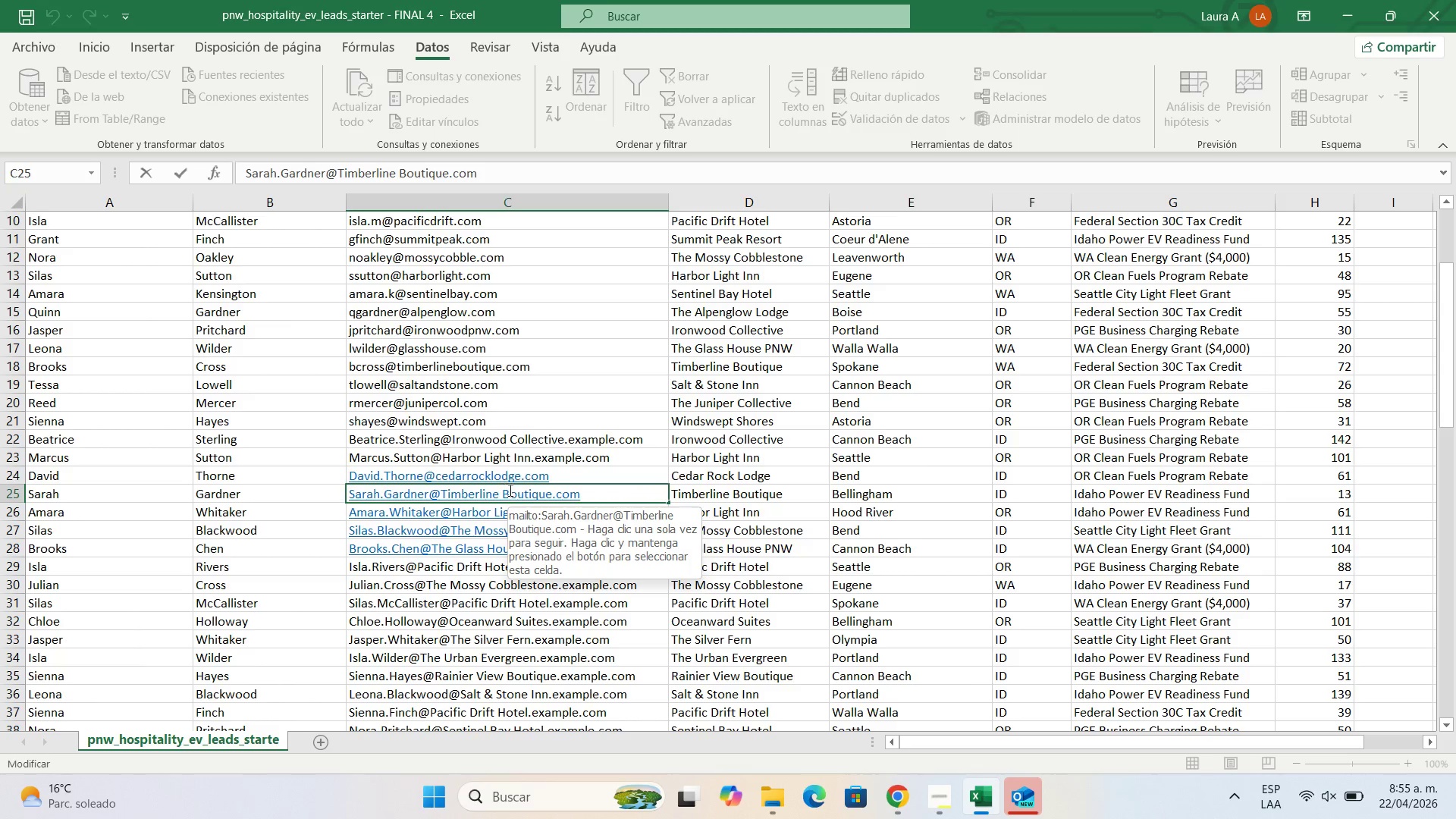 
left_click([505, 496])
 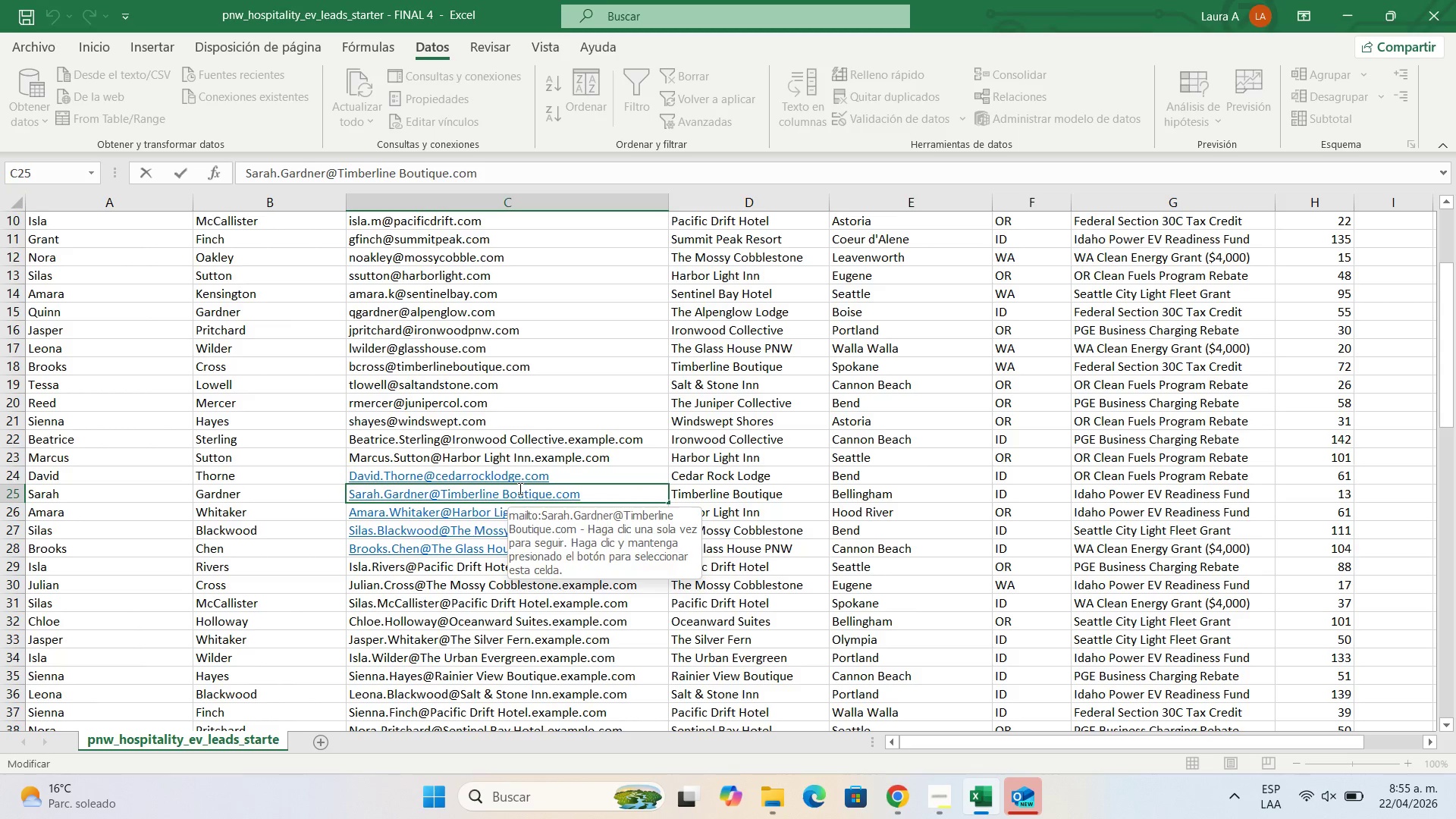 
key(ArrowRight)
 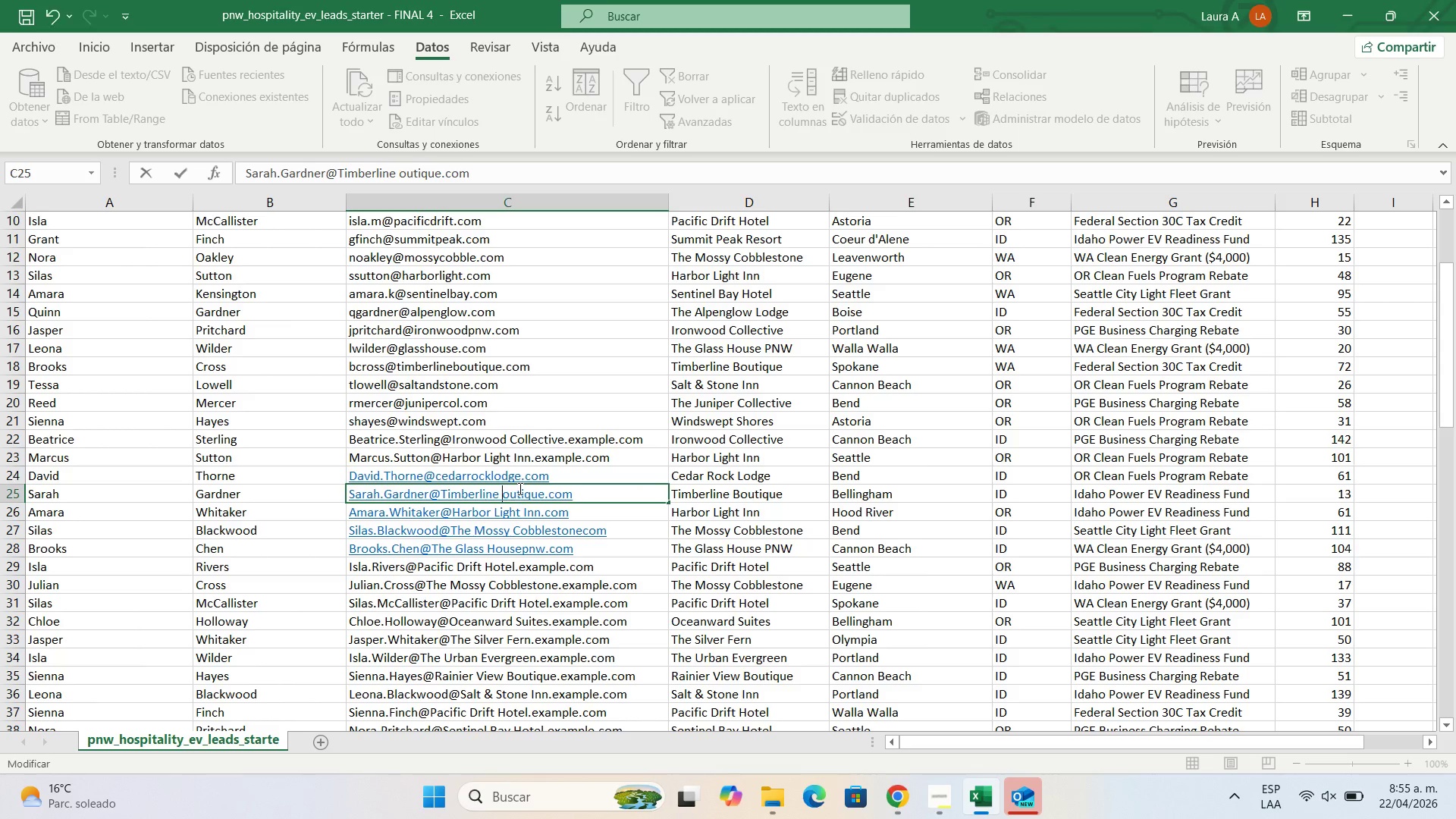 
key(Backspace)
 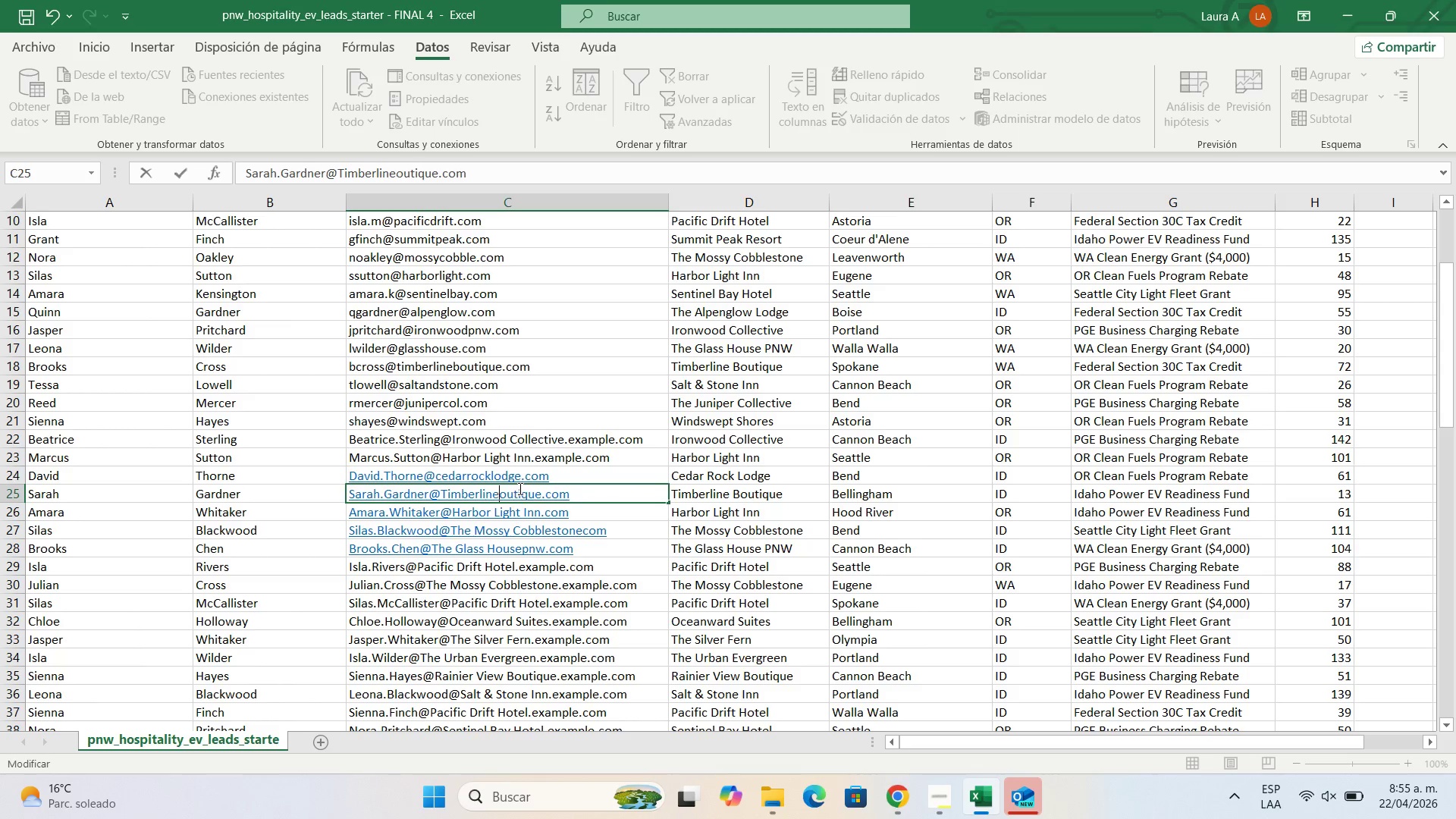 
key(Backspace)
 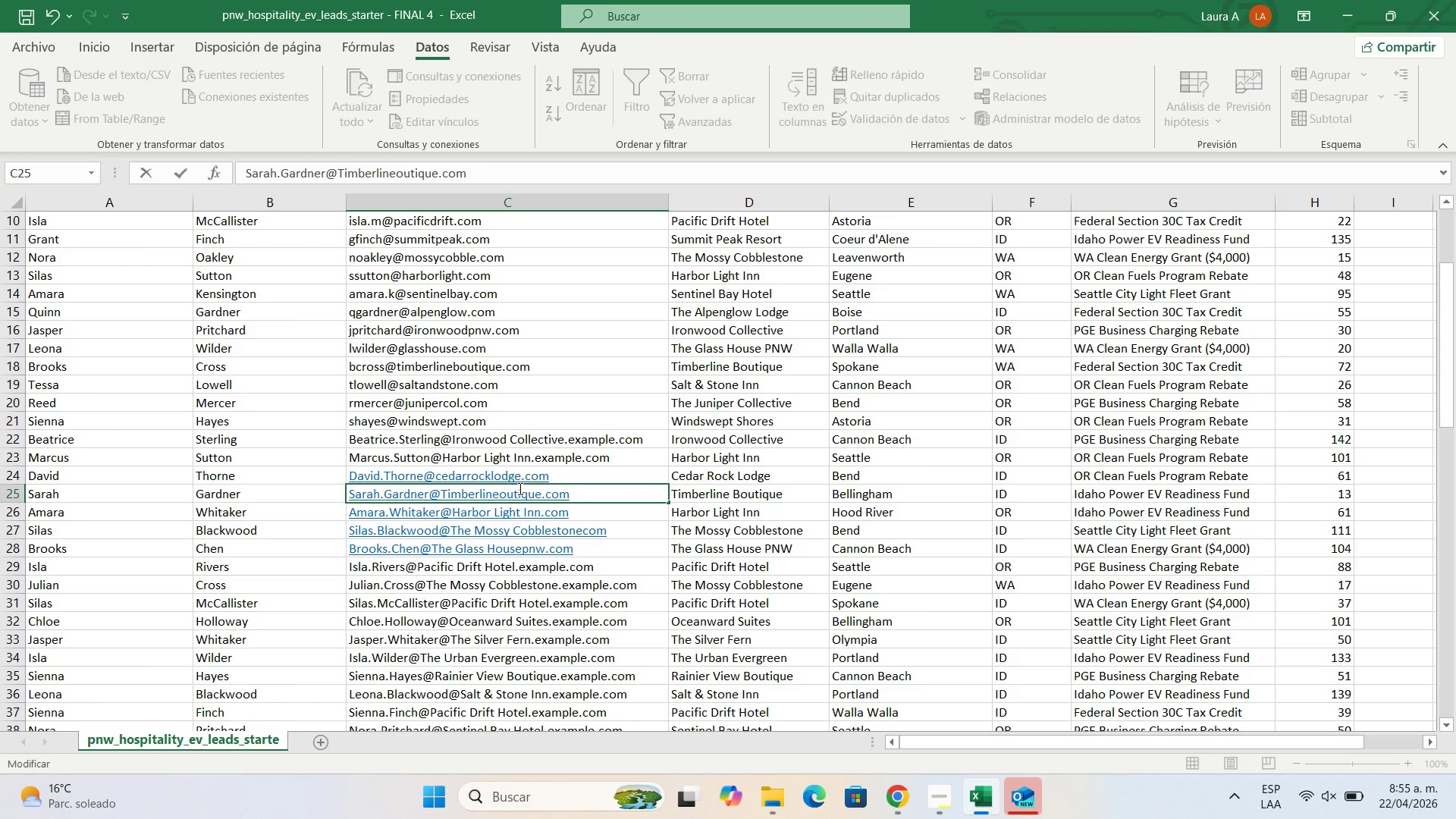 
key(B)
 